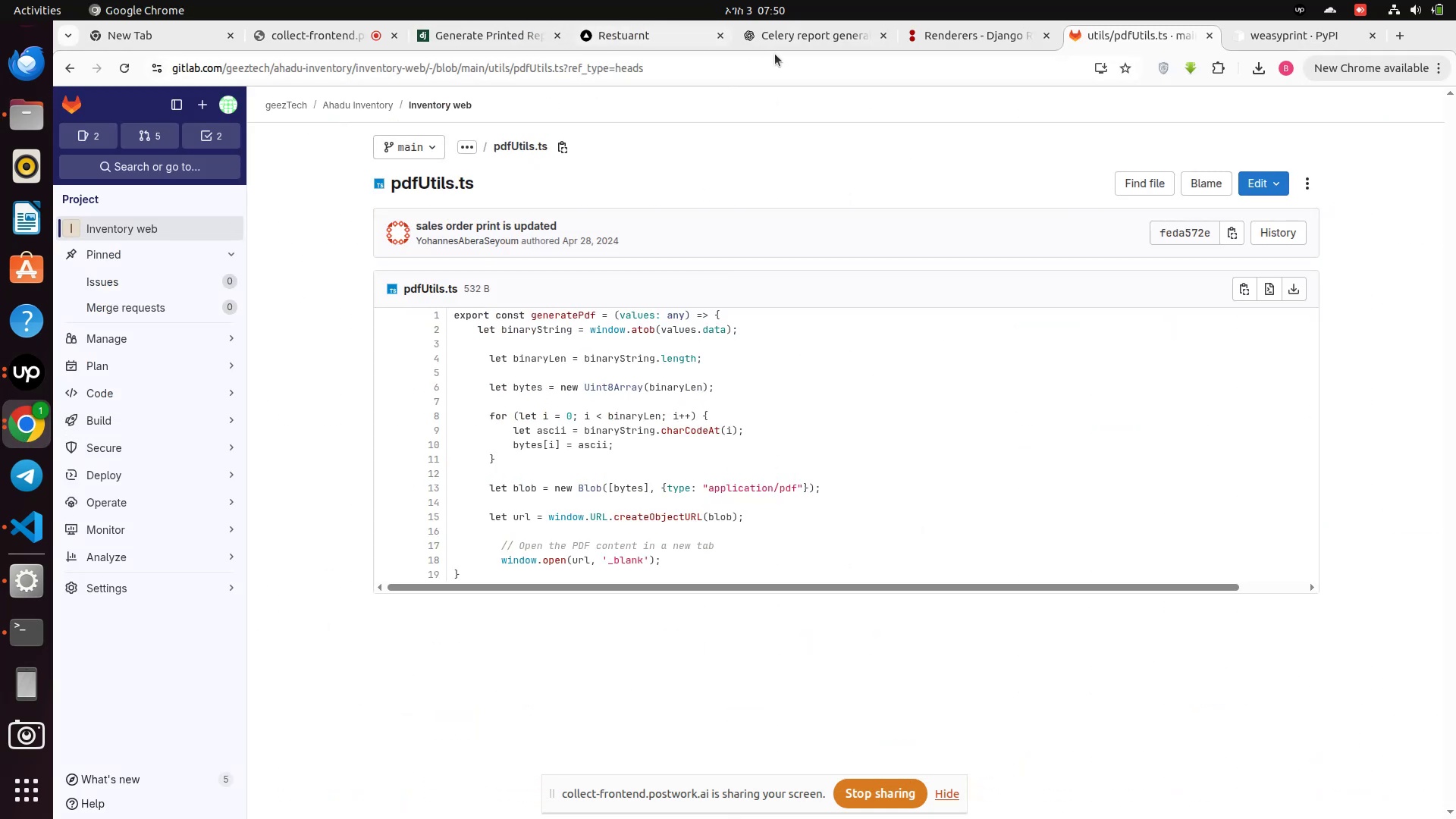 
left_click([786, 32])
 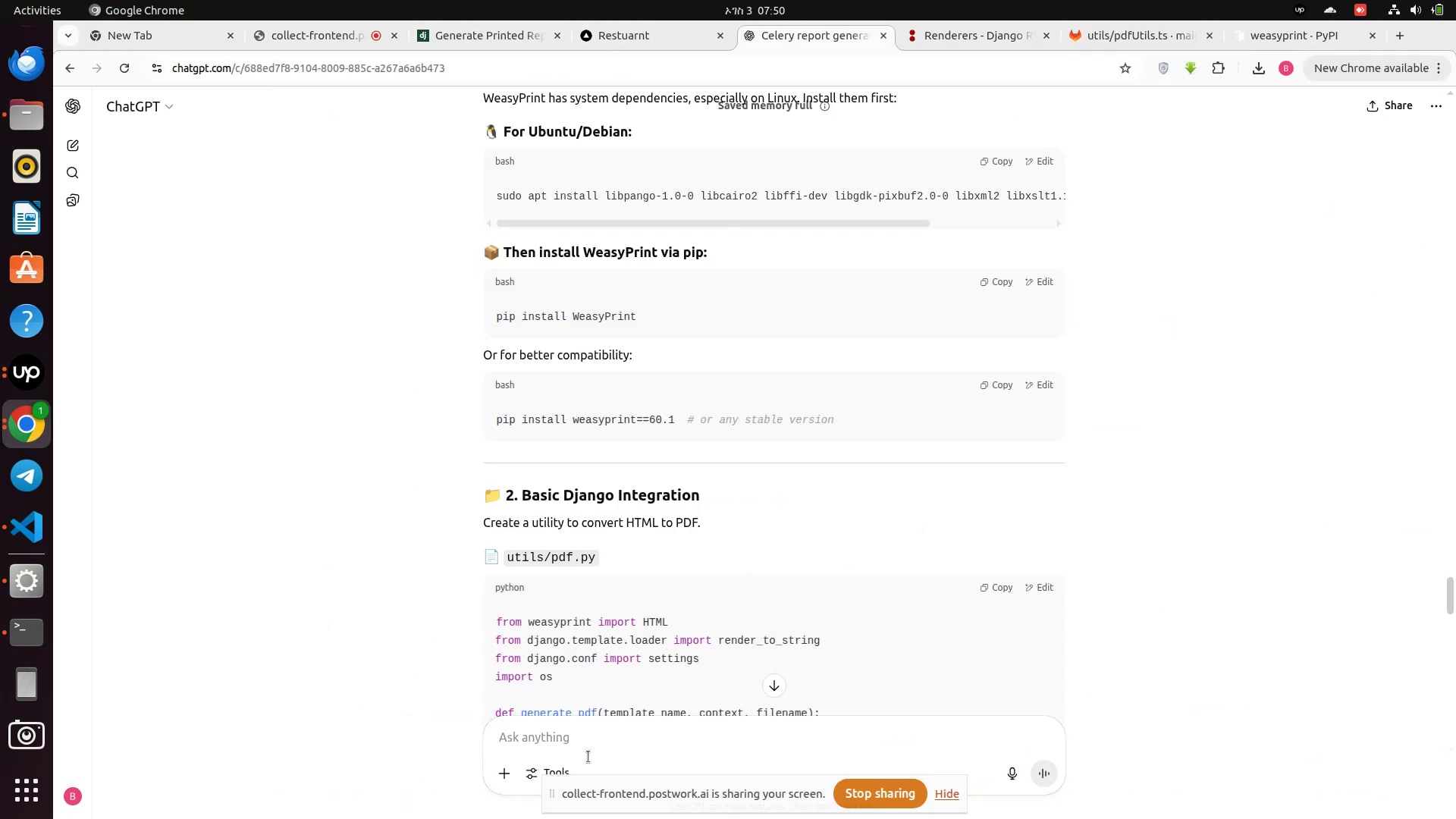 
scroll: coordinate [604, 732], scroll_direction: down, amount: 4.0
 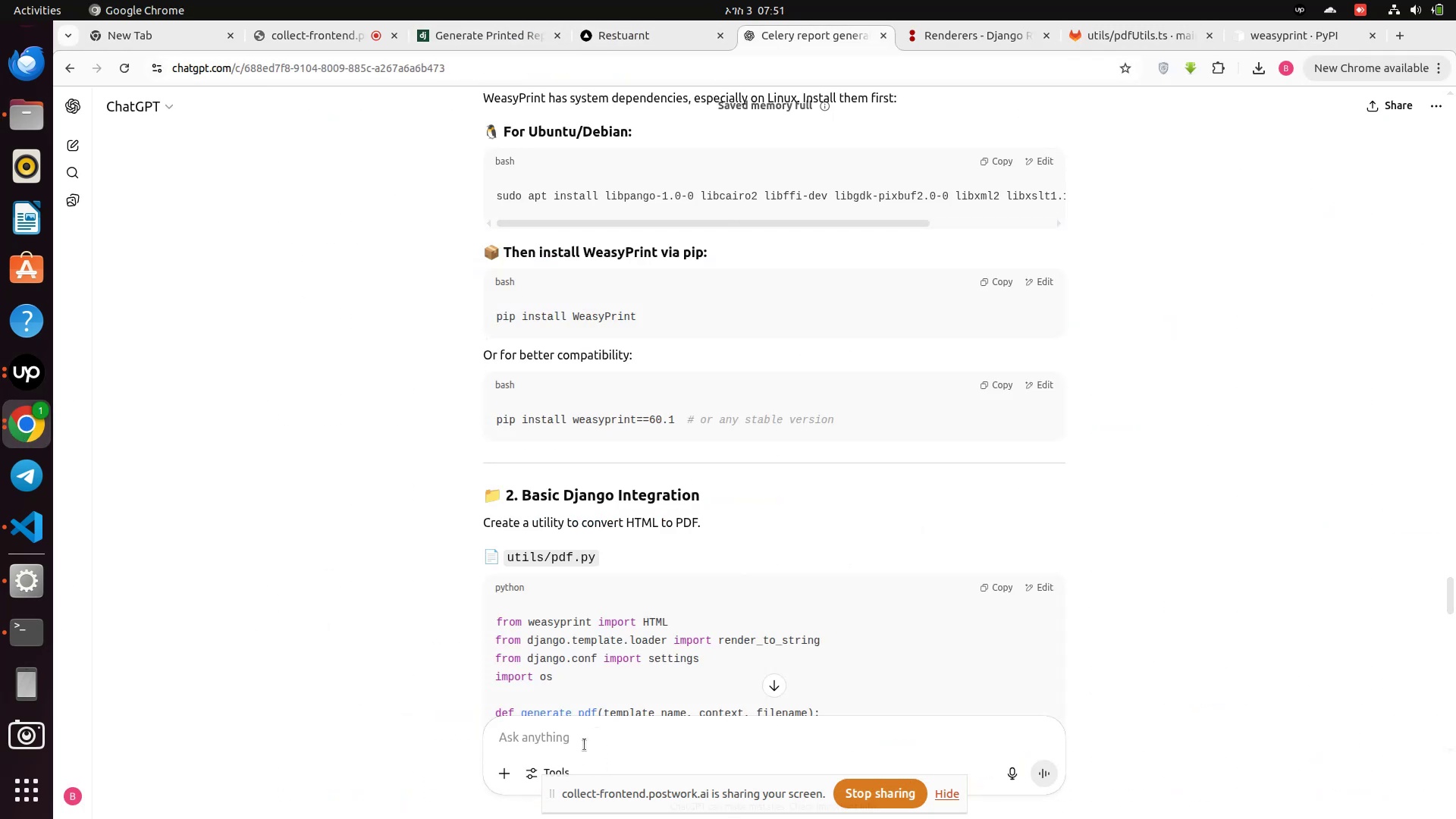 
left_click([585, 745])
 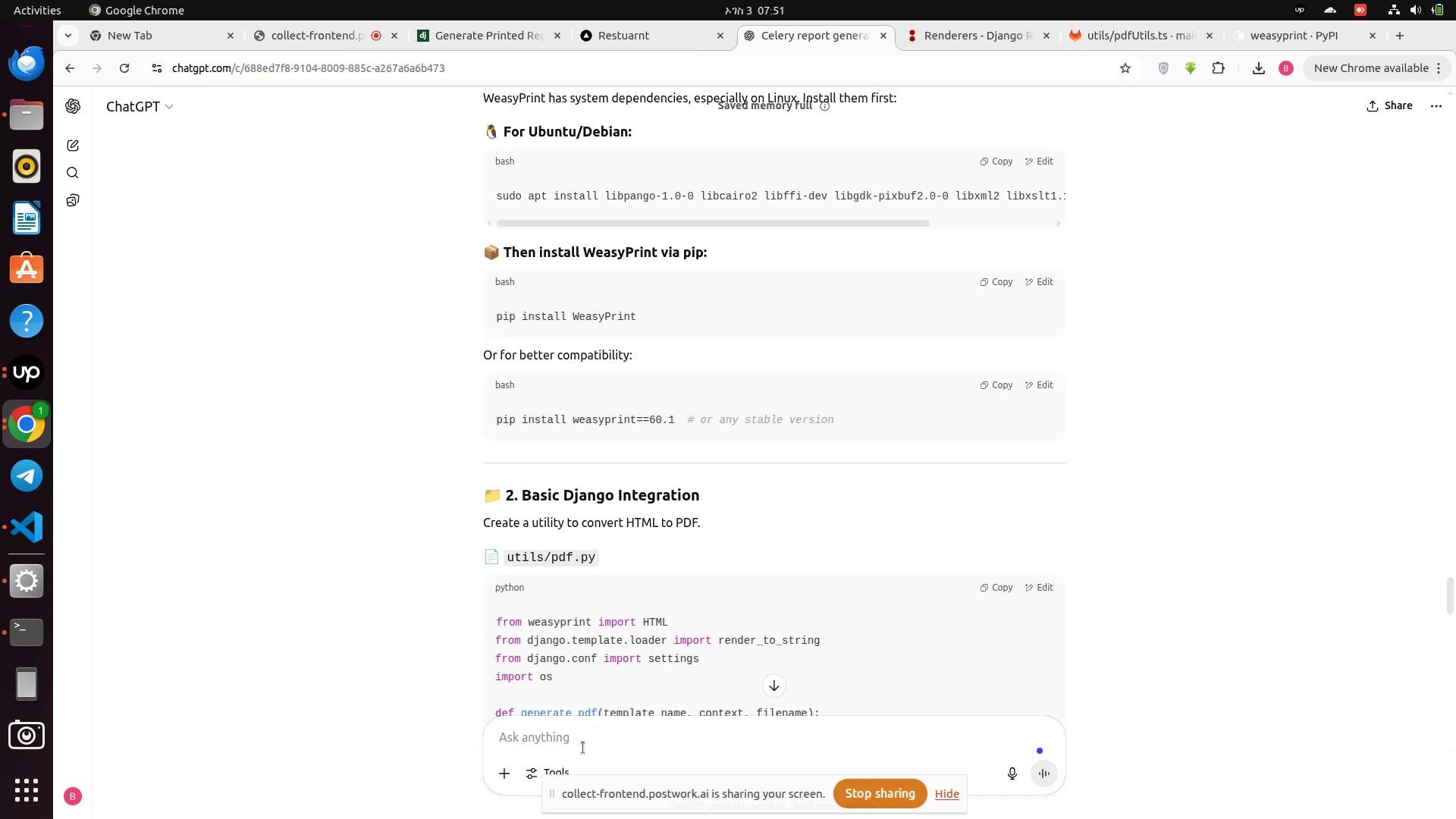 
type(how to run cere)
key(Backspace)
key(Backspace)
type(lery )
 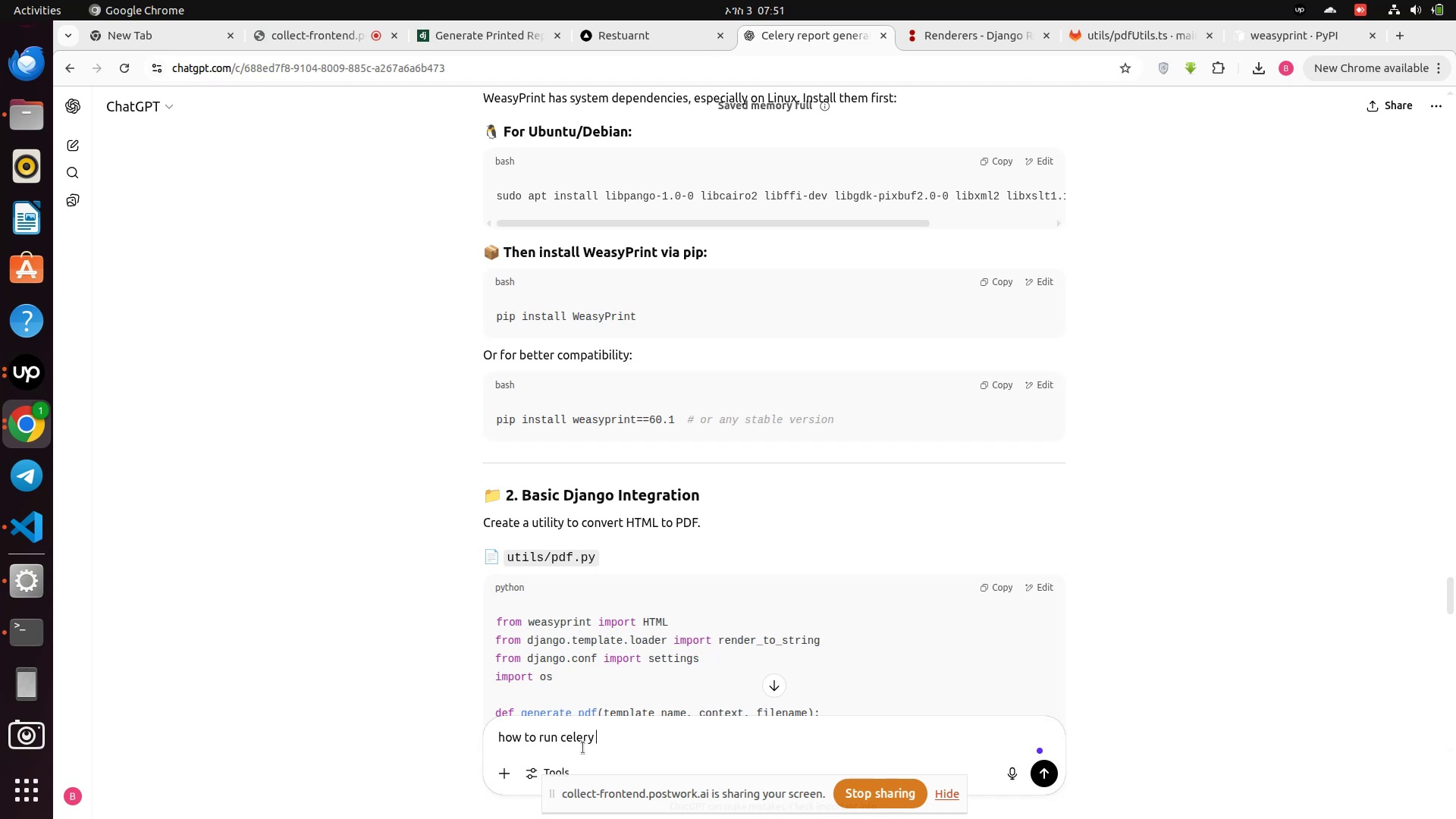 
key(Enter)
 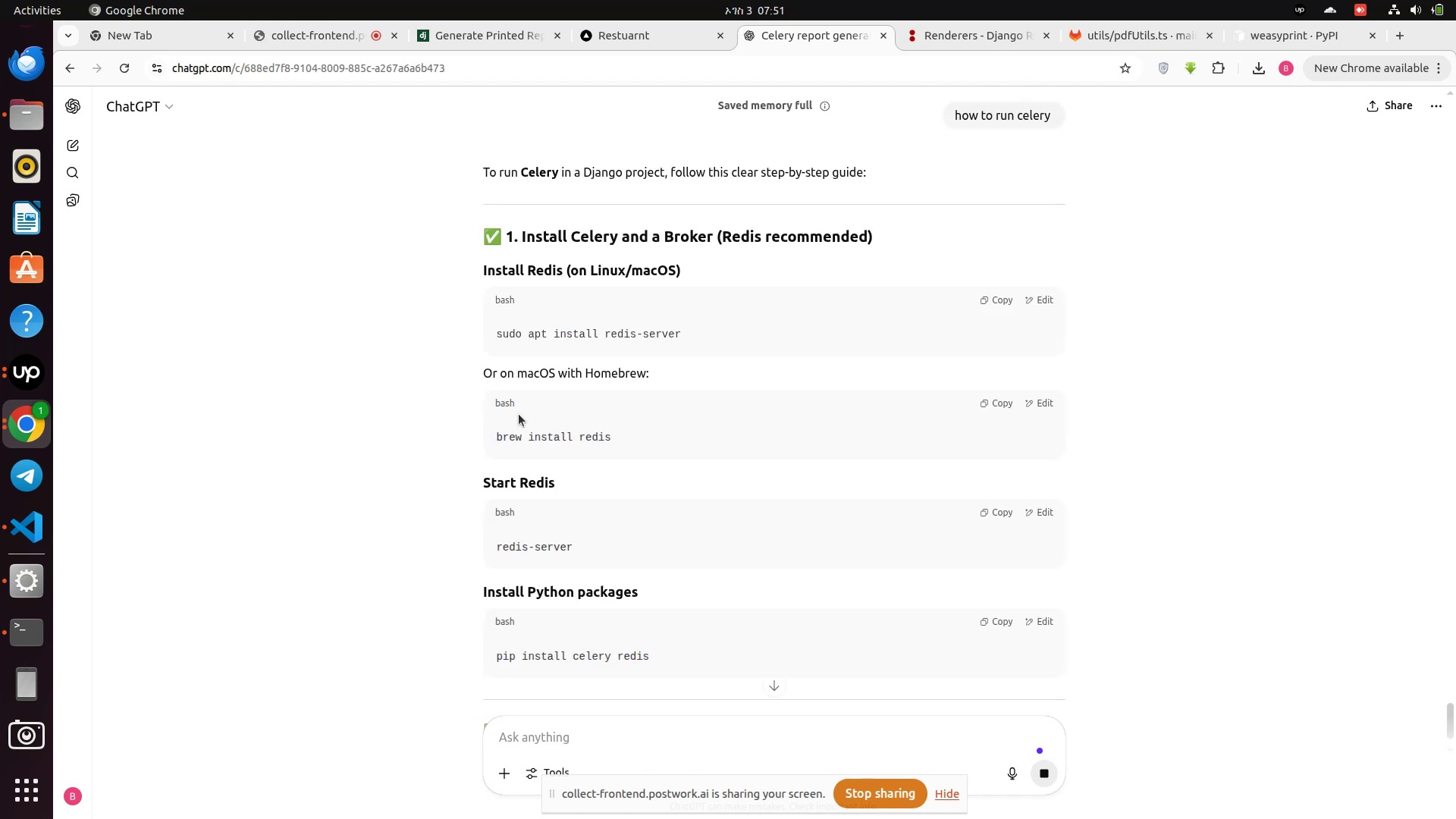 
wait(5.32)
 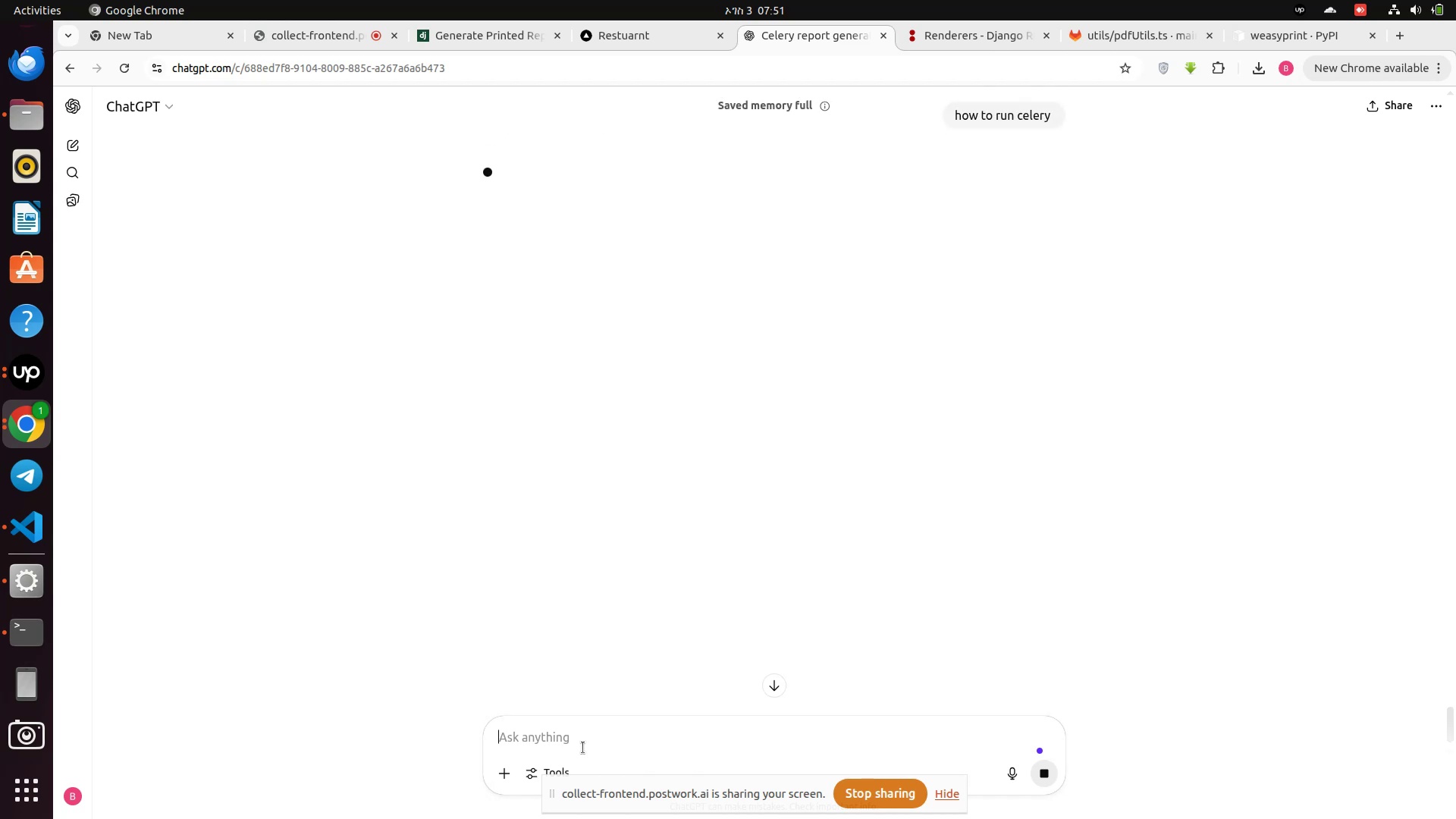 
scroll: coordinate [519, 414], scroll_direction: down, amount: 1.0
 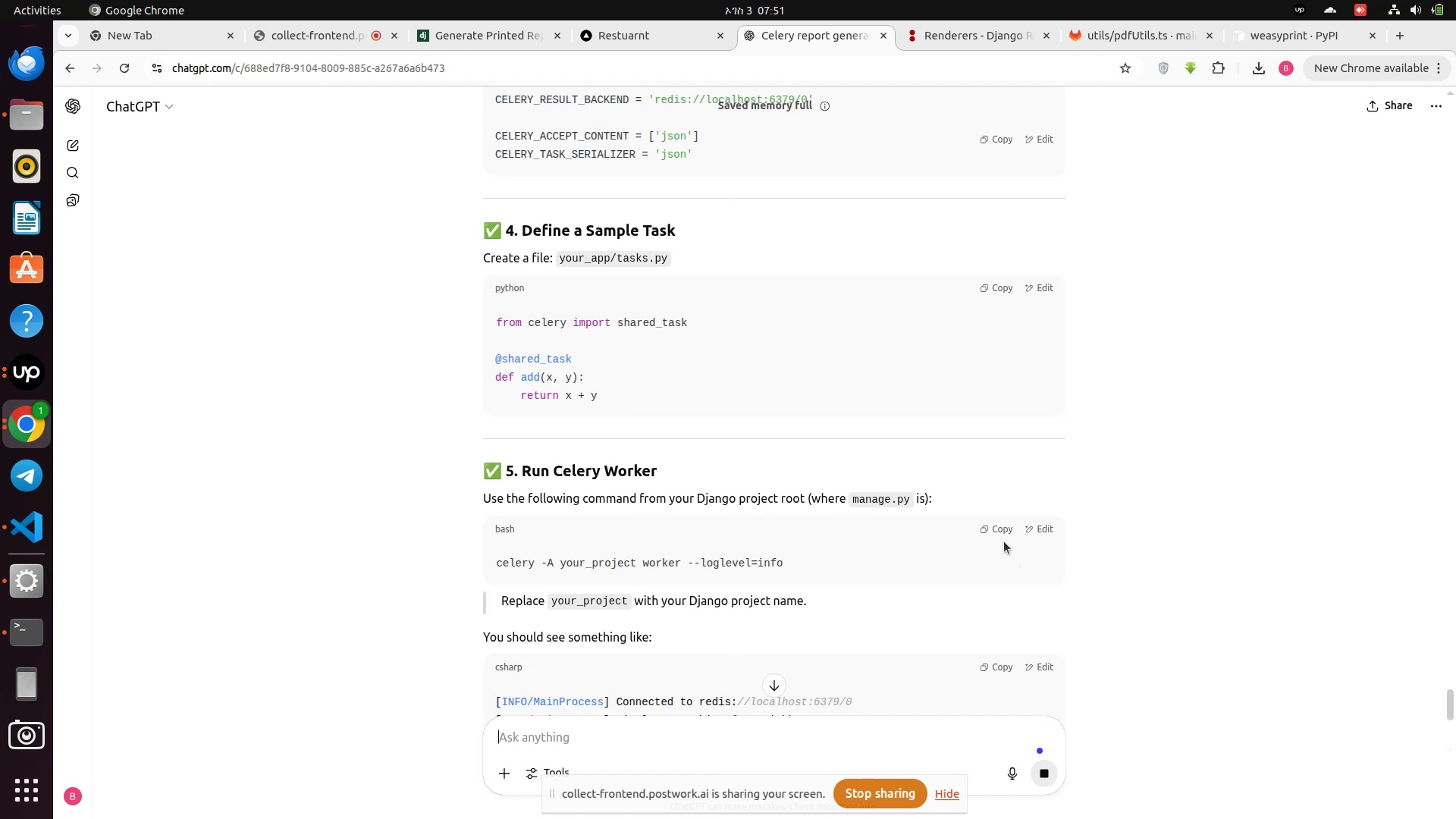 
left_click([997, 535])
 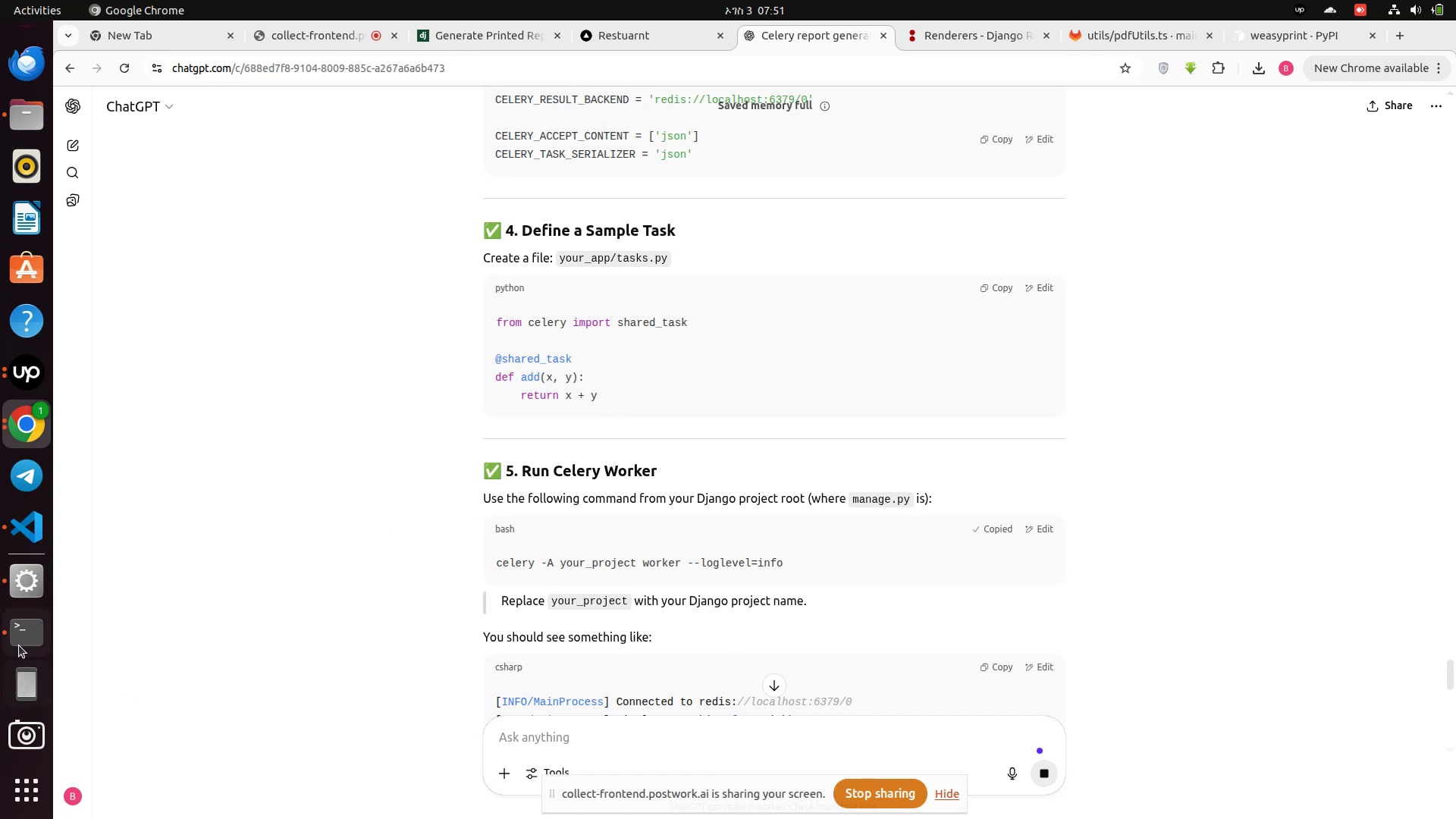 
left_click([17, 640])
 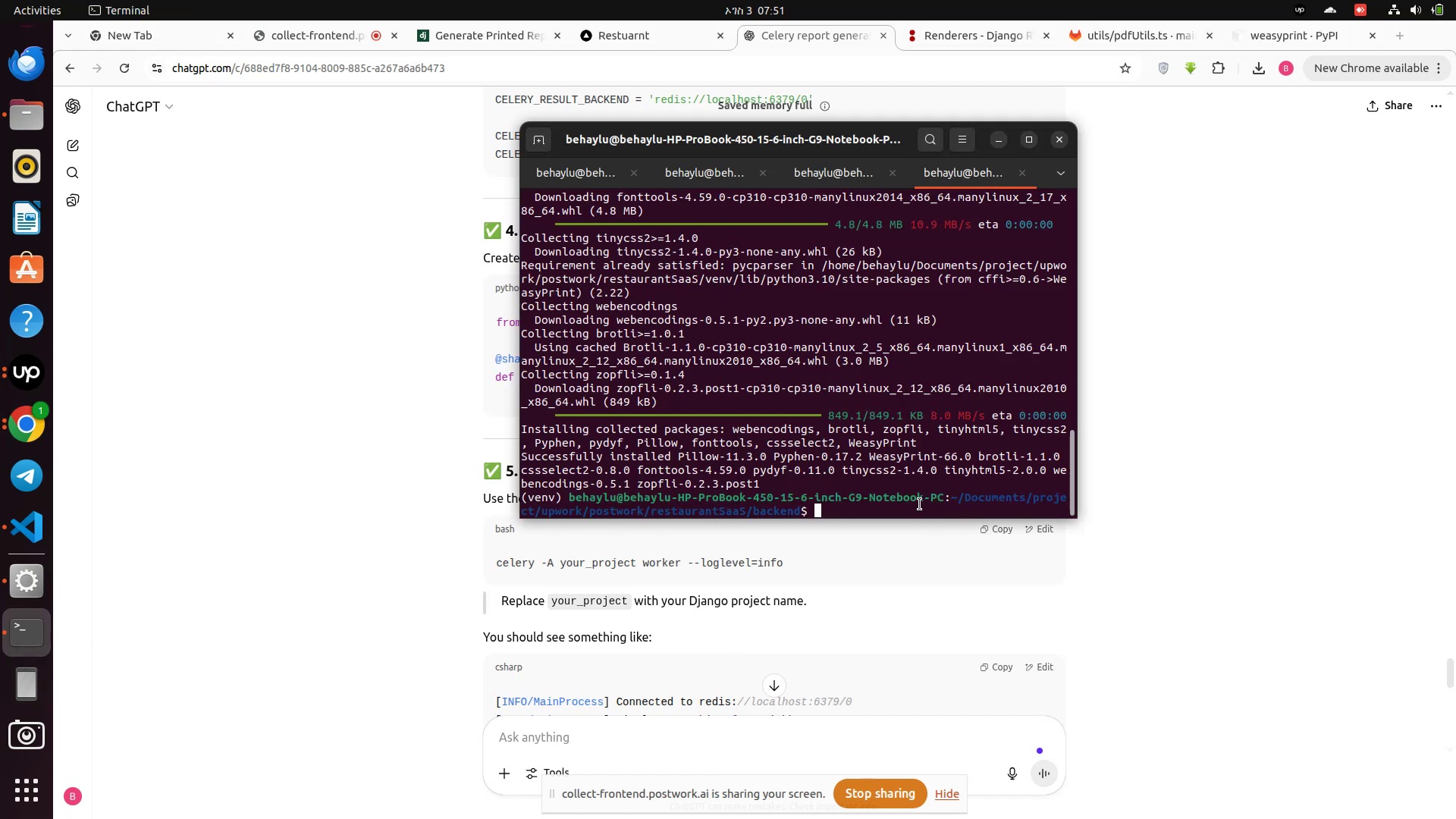 
right_click([852, 504])
 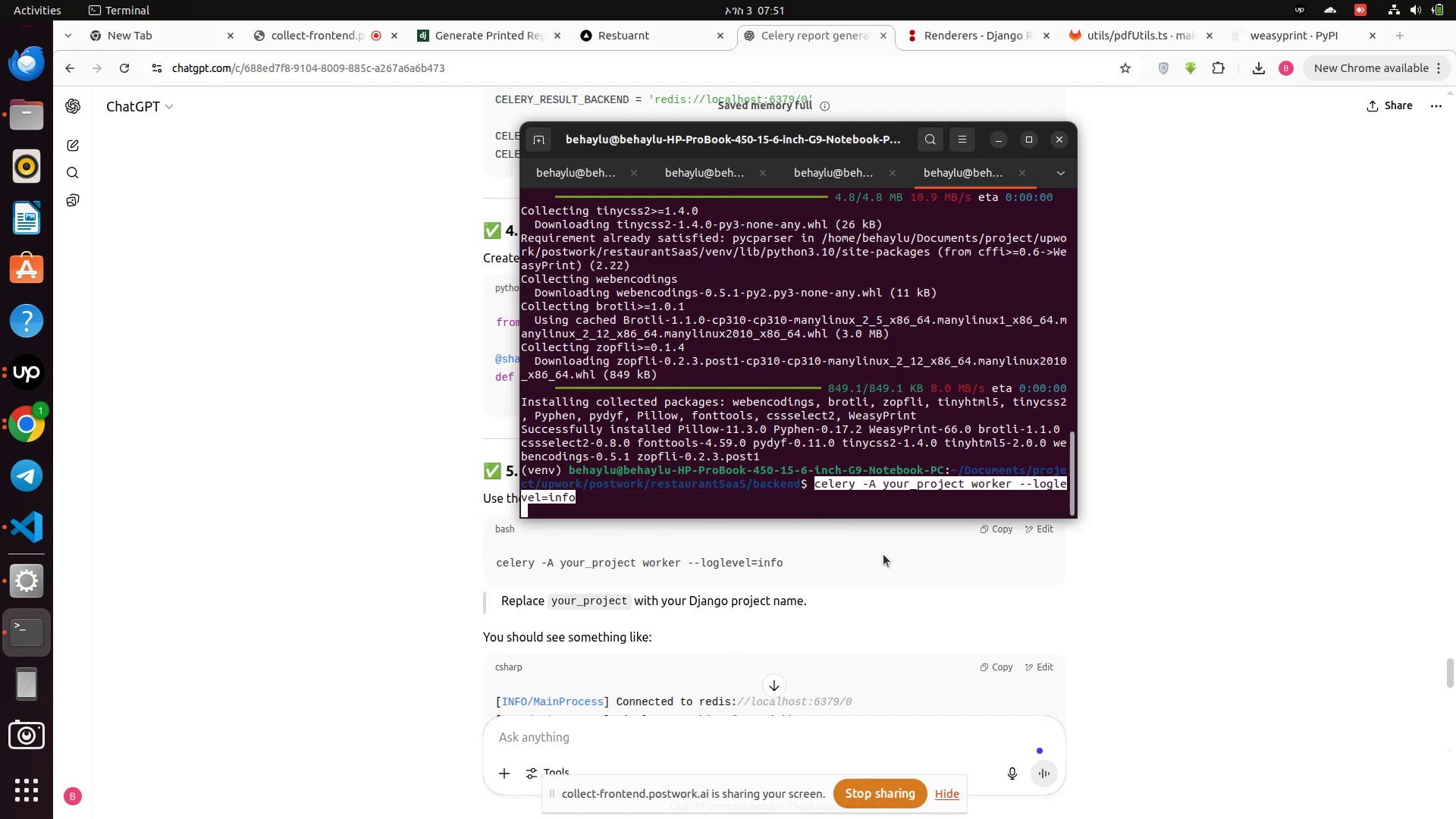 
key(ArrowLeft)
 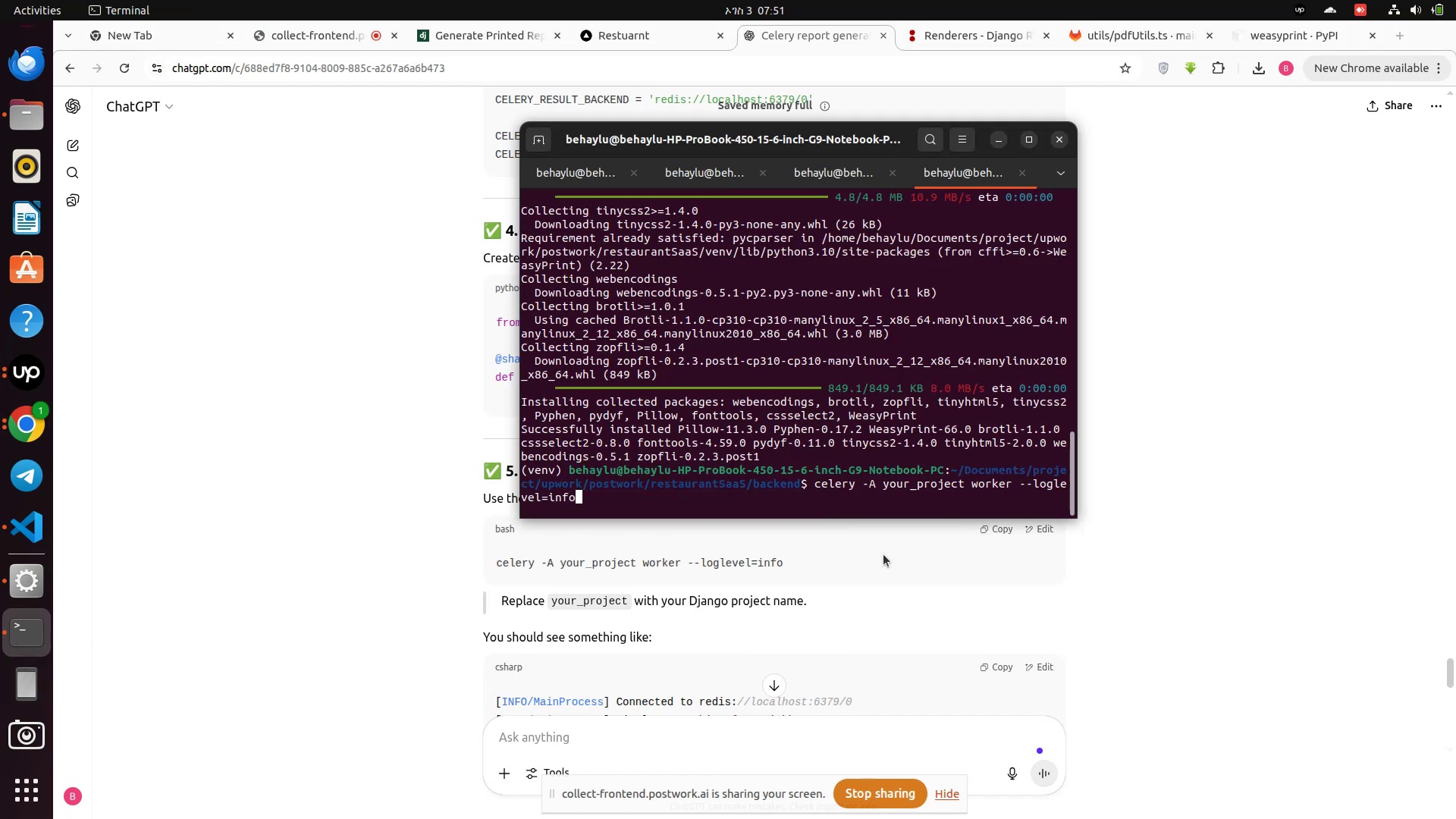 
hold_key(key=ArrowLeft, duration=0.74)
 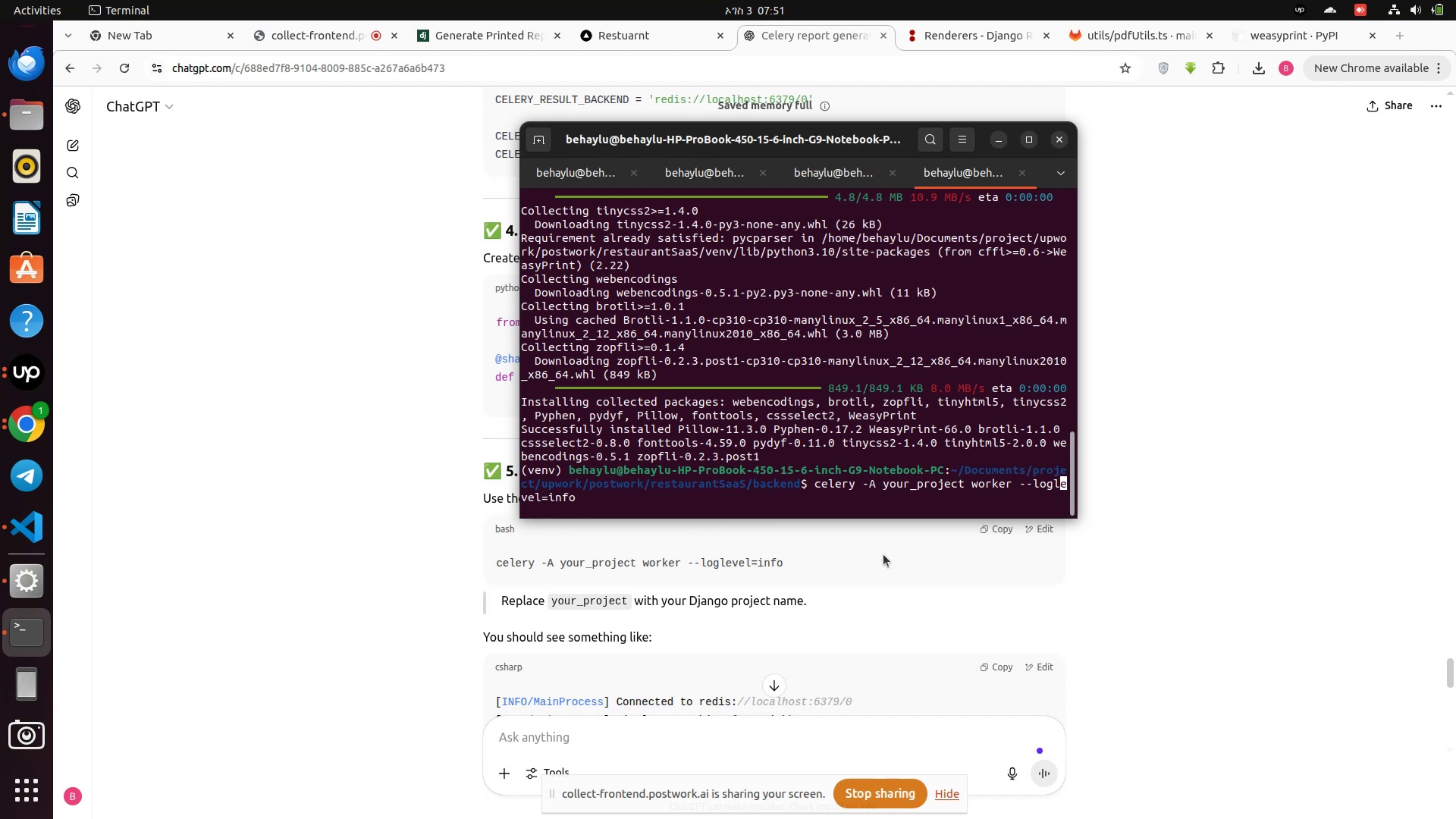 
hold_key(key=ArrowLeft, duration=0.85)
 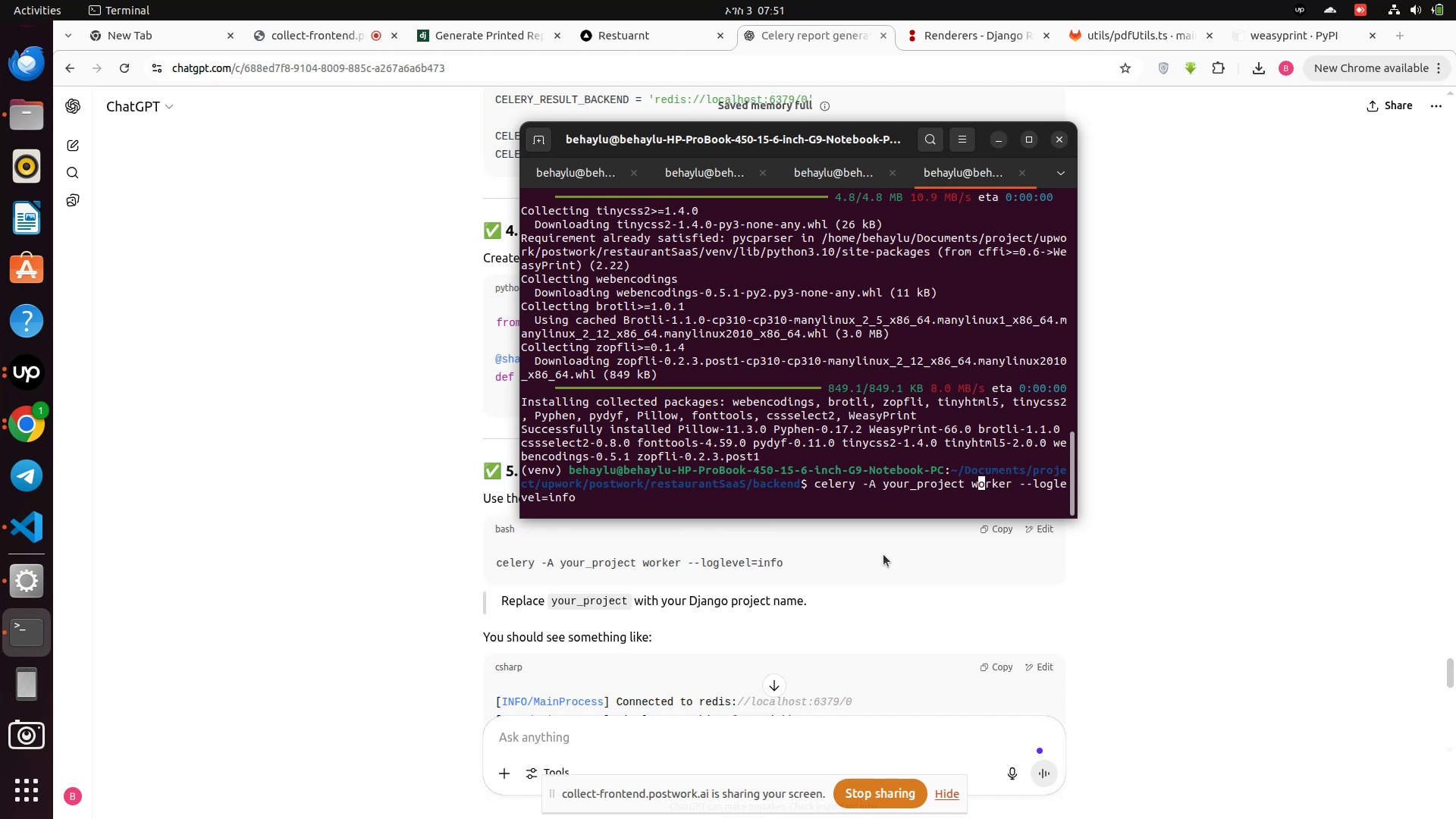 
key(ArrowLeft)
 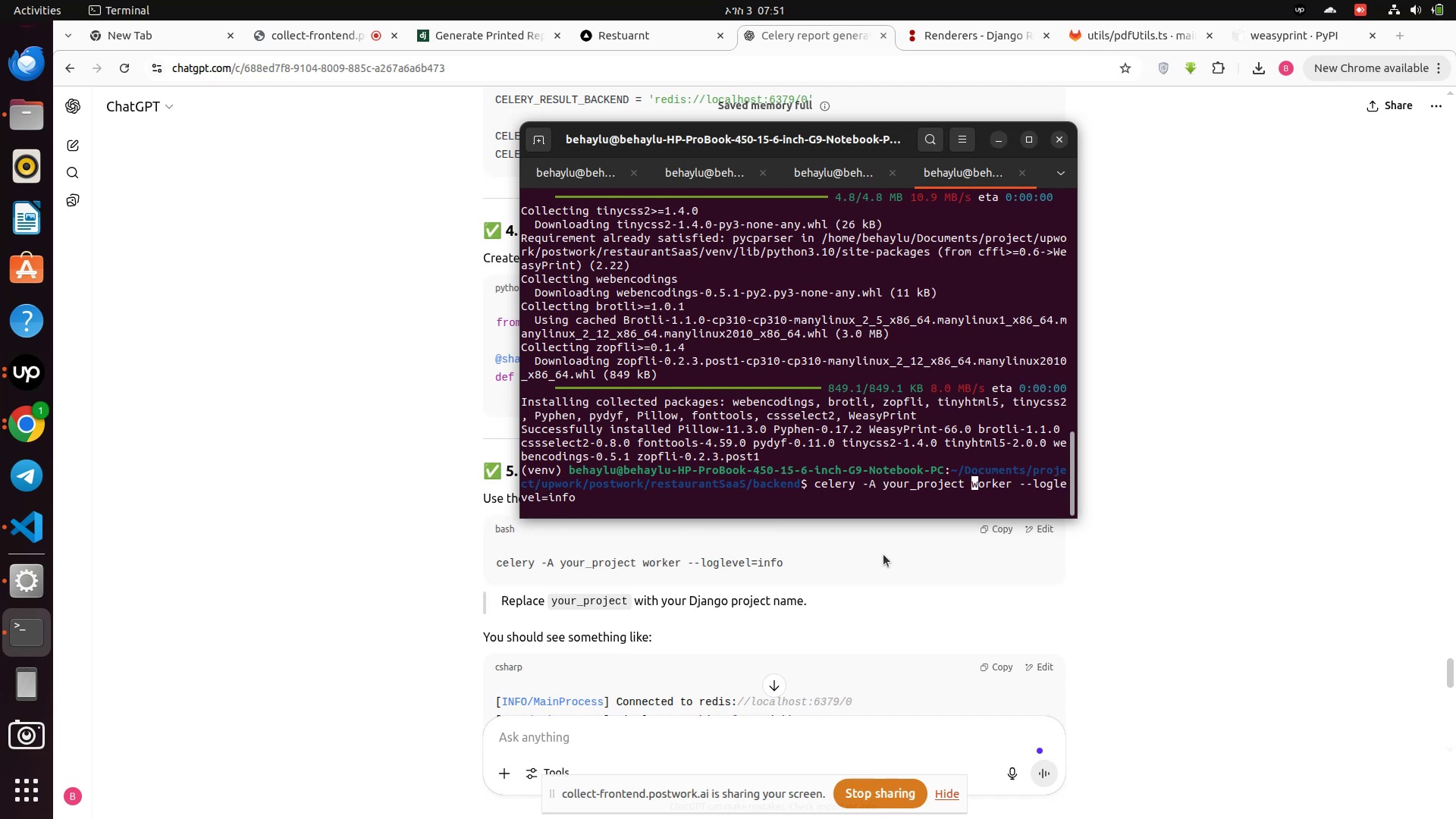 
key(ArrowLeft)
 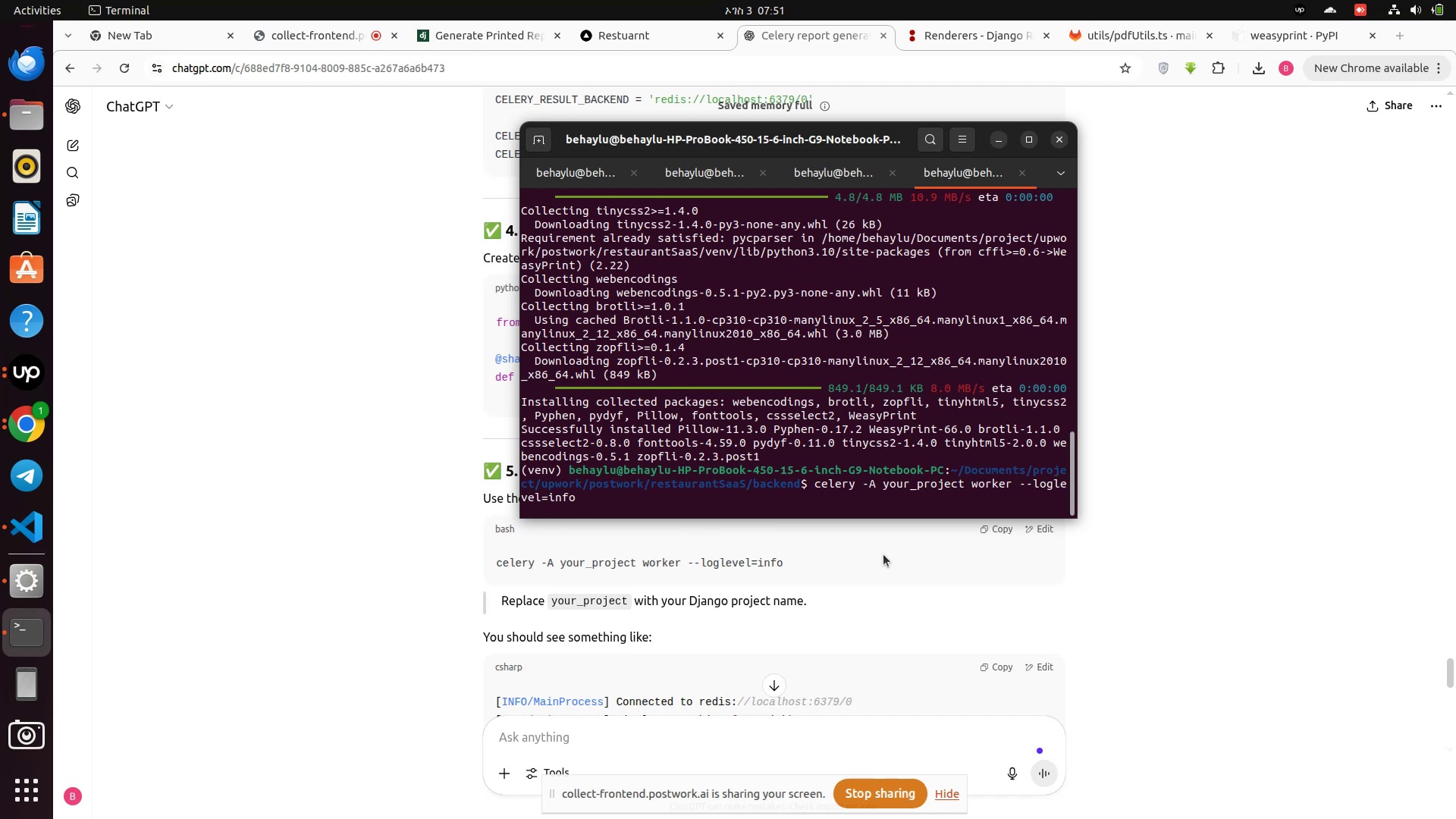 
hold_key(key=Backspace, duration=0.7)
 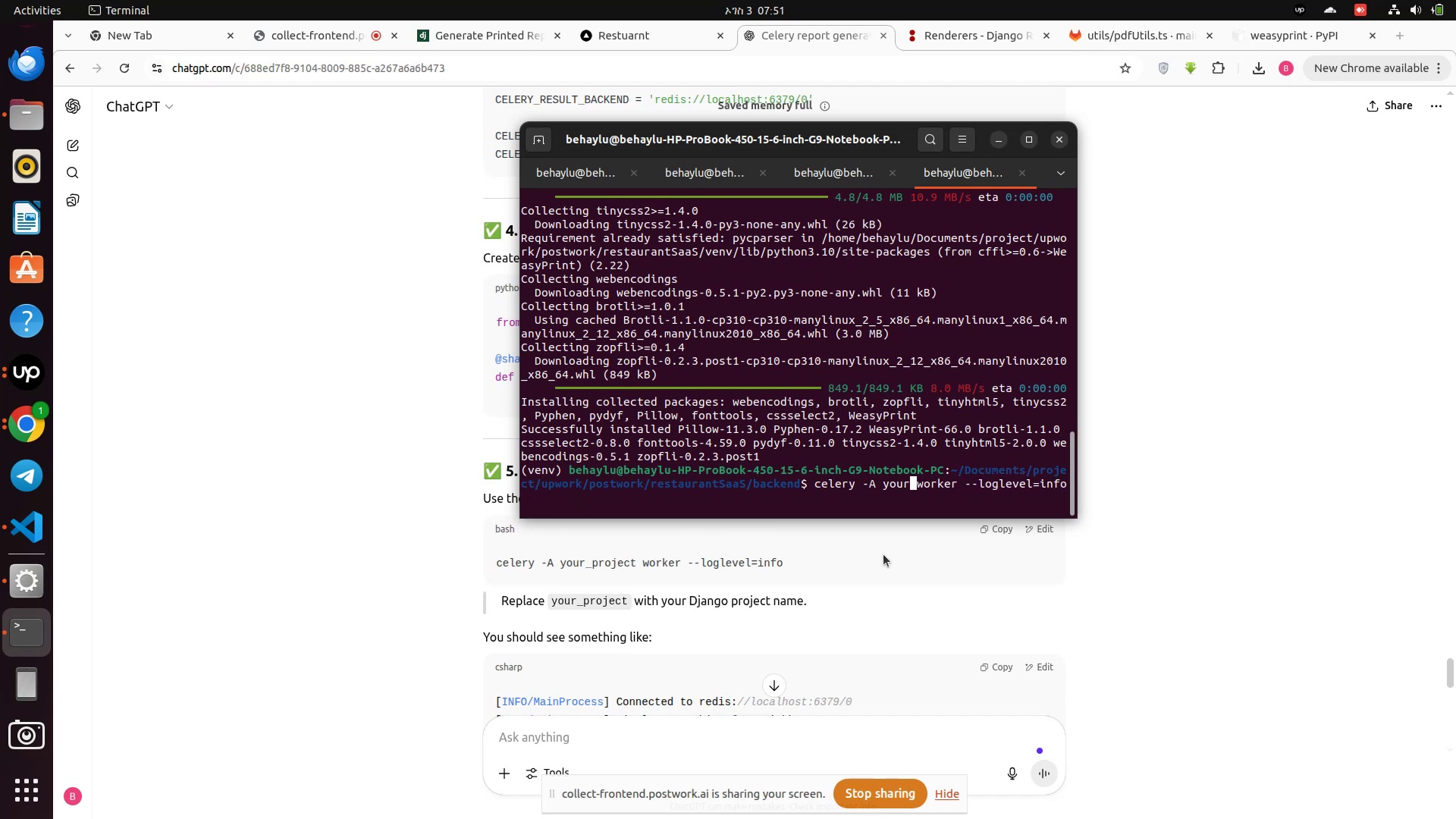 
key(Backspace)
key(Backspace)
key(Backspace)
key(Backspace)
type(restaurant)
 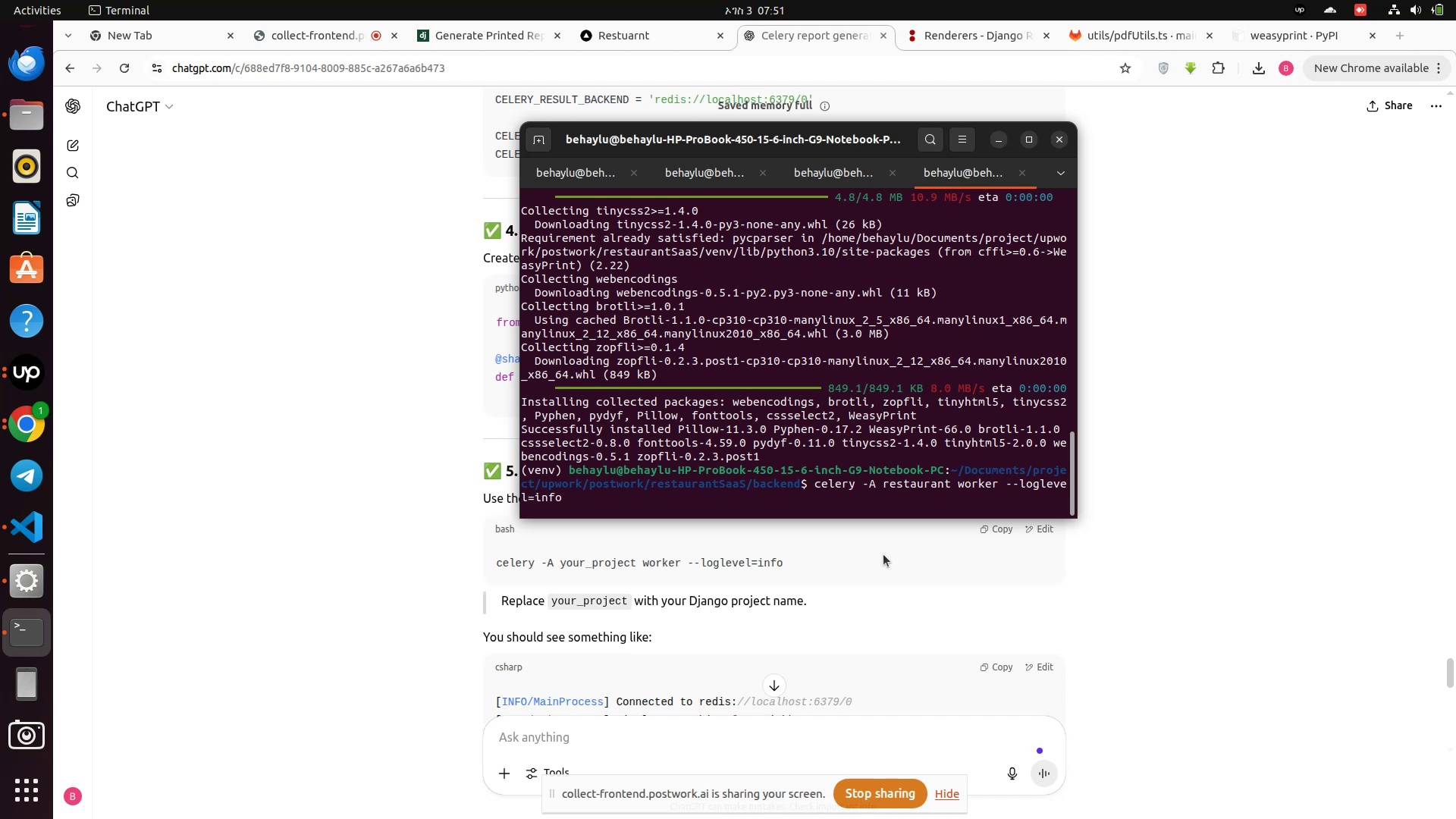 
key(Enter)
 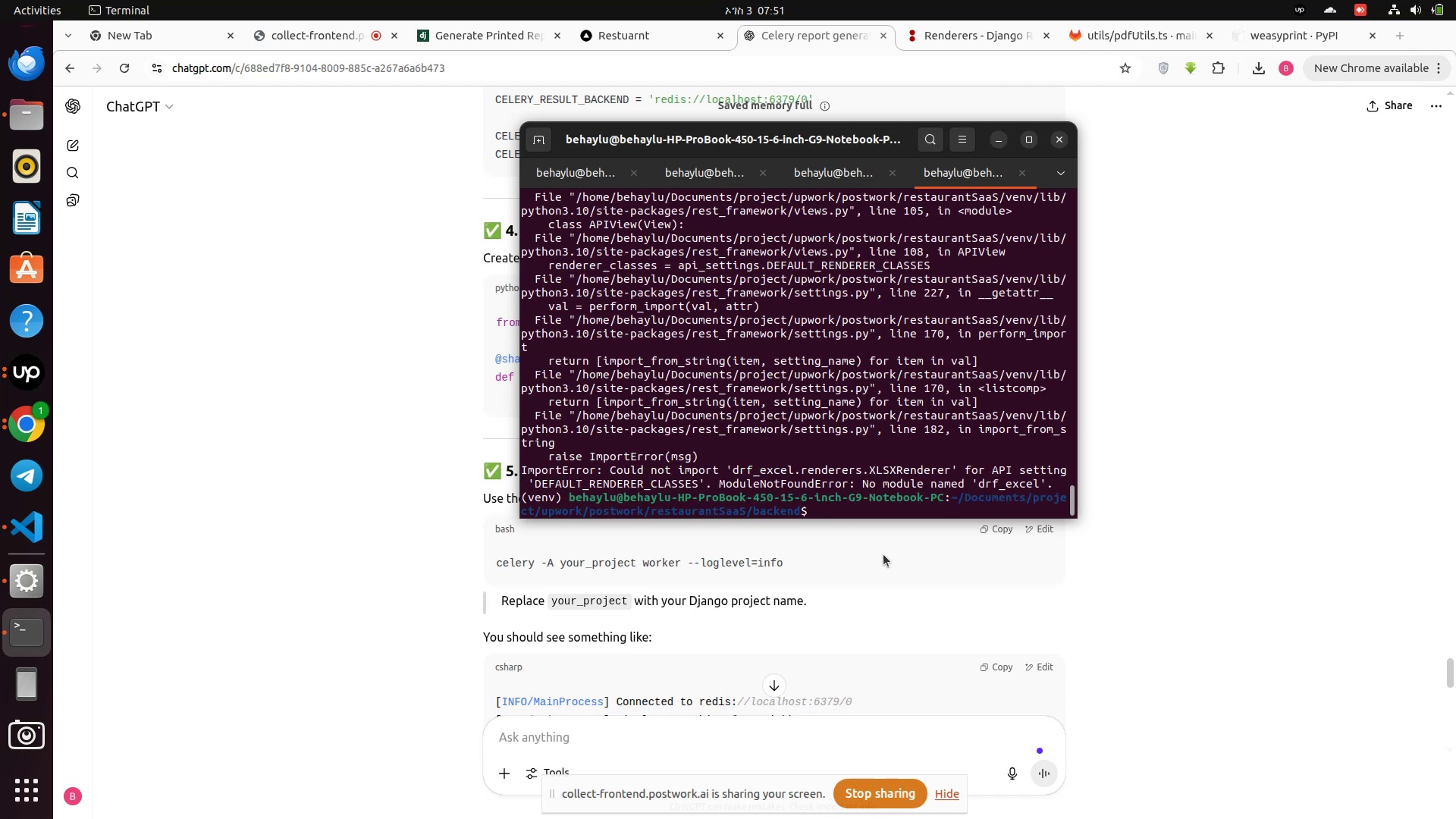 
wait(10.8)
 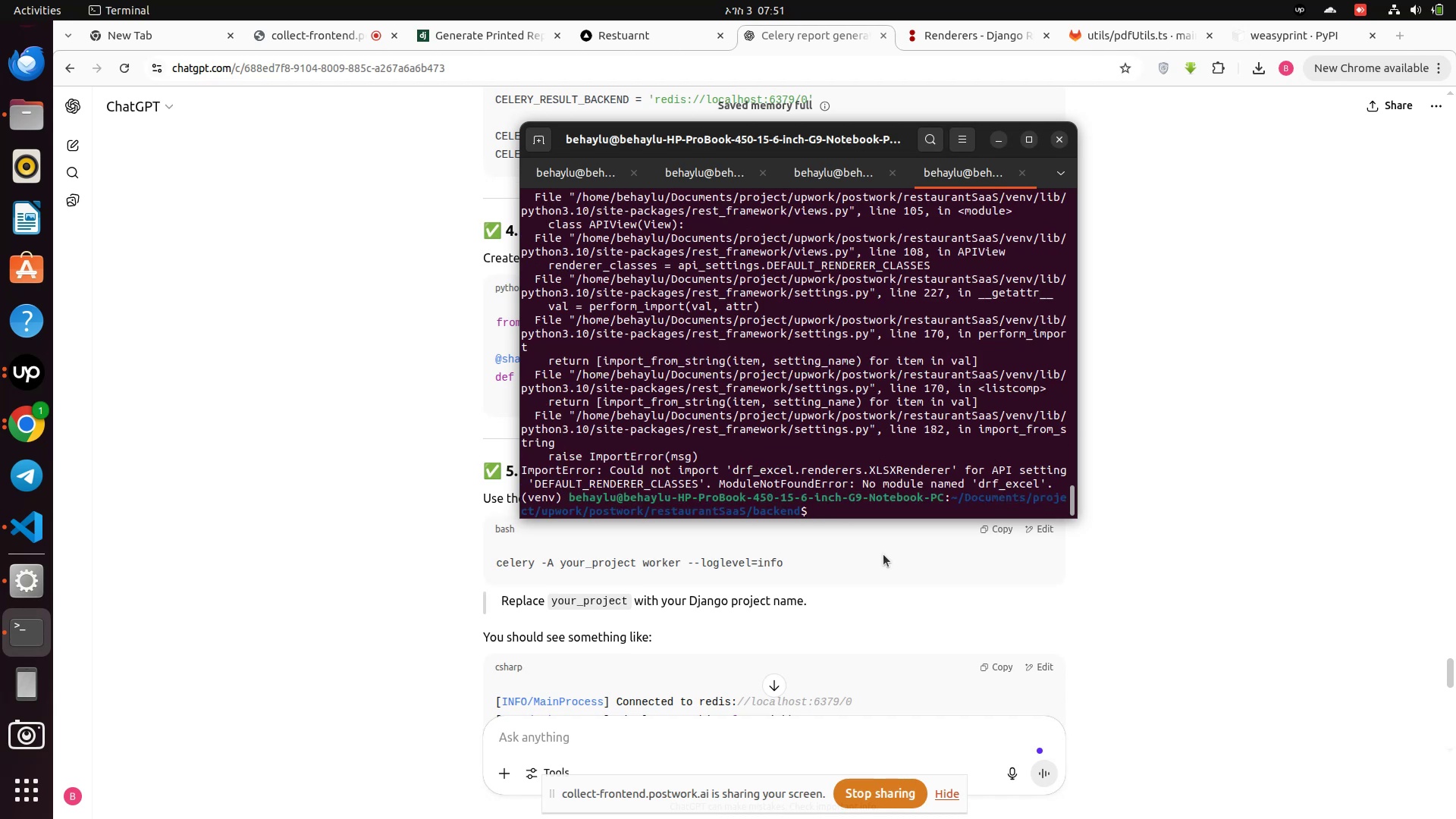 
key(ArrowUp)
 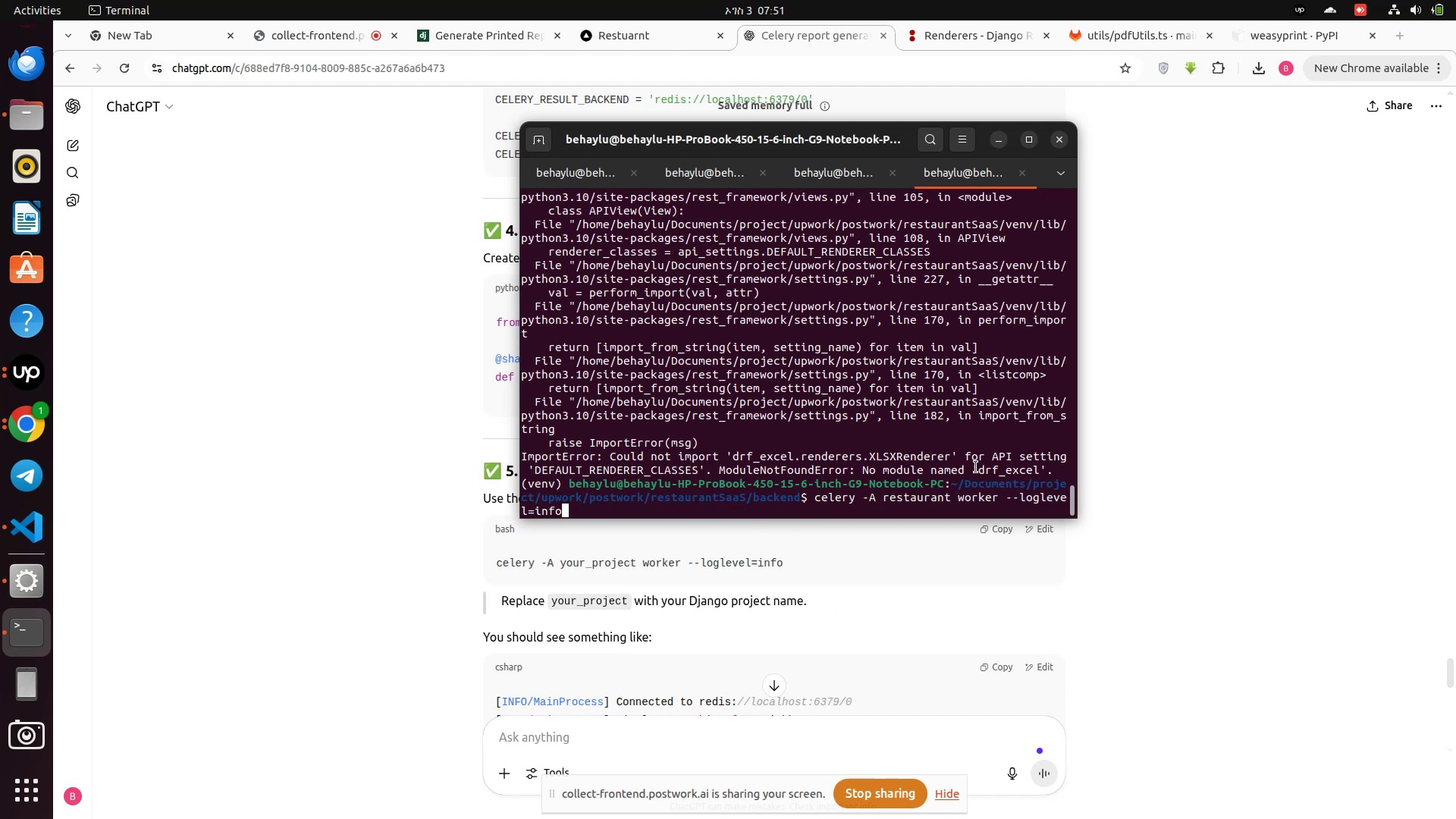 
left_click_drag(start_coordinate=[982, 468], to_coordinate=[1012, 472])
 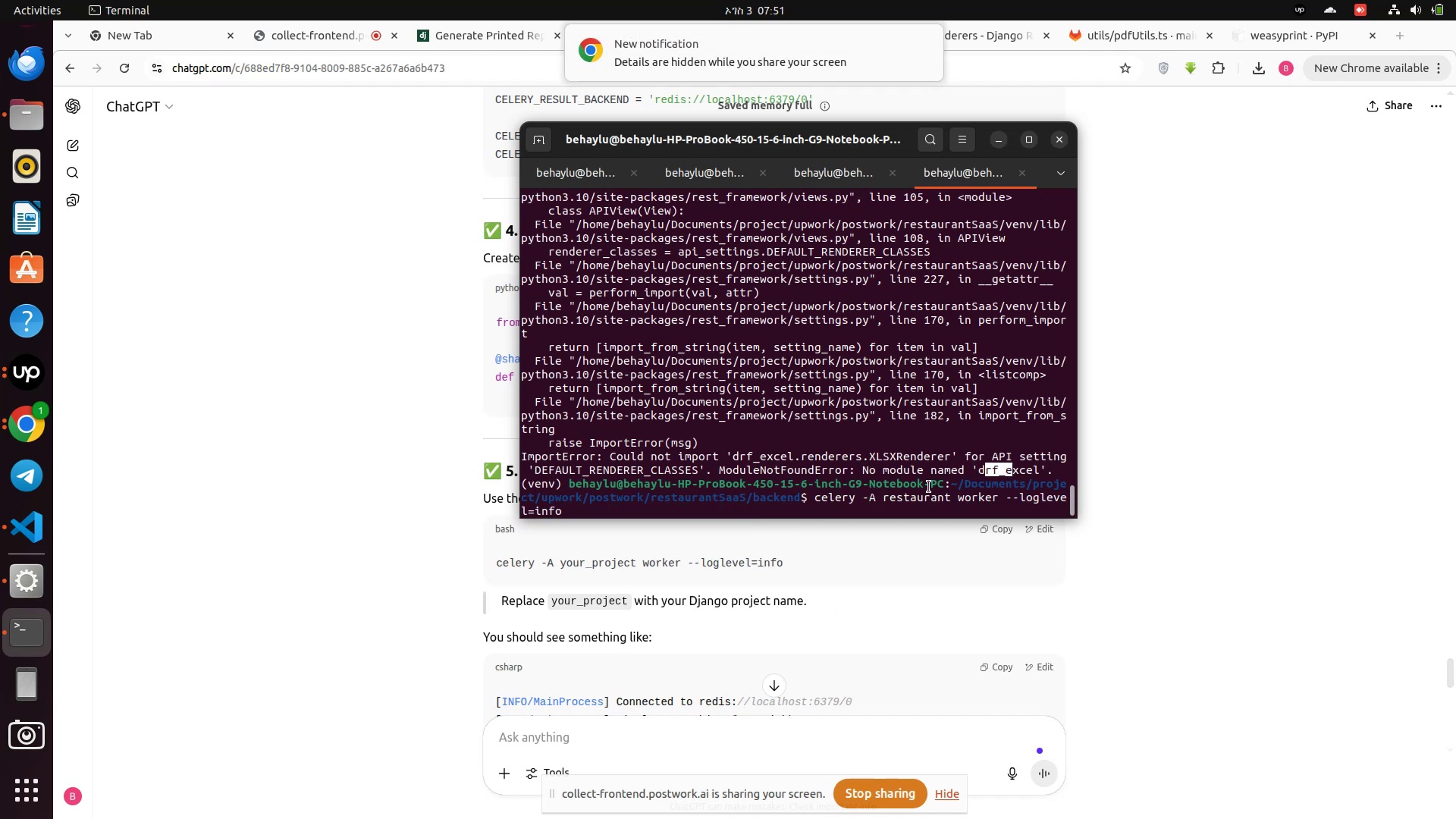 
mouse_move([24, 509])
 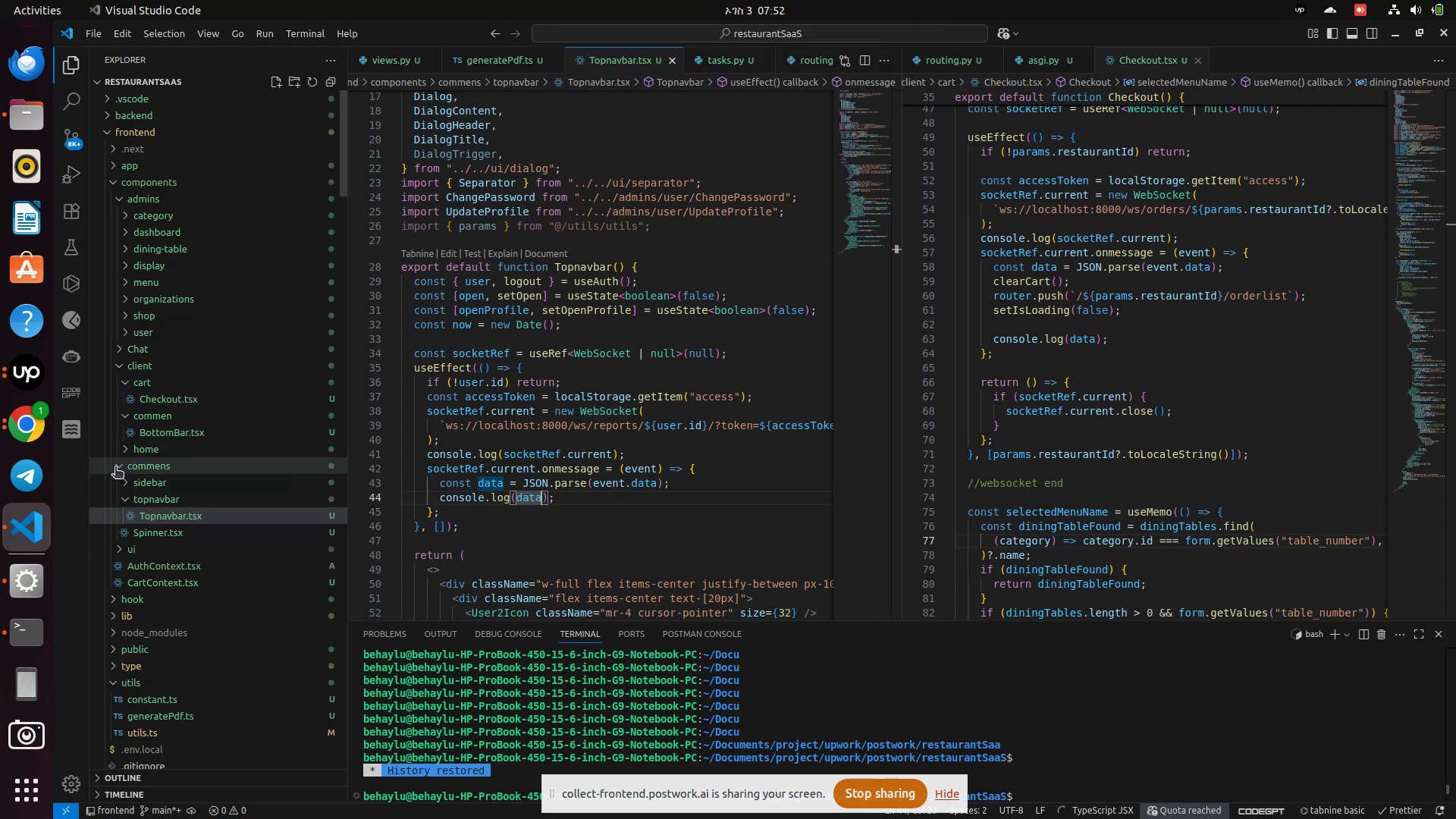 
scroll: coordinate [173, 190], scroll_direction: up, amount: 10.0
 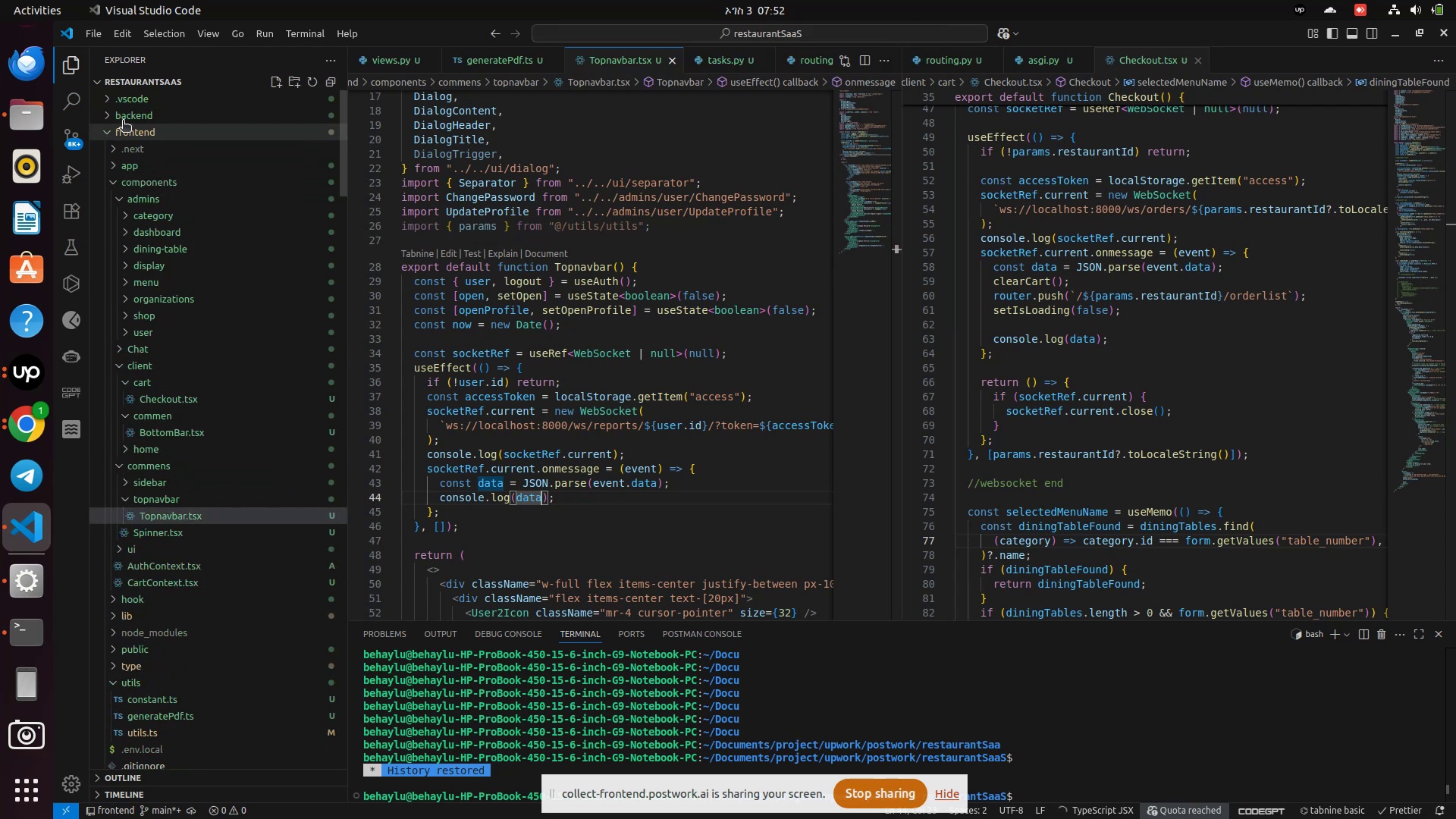 
left_click([123, 121])
 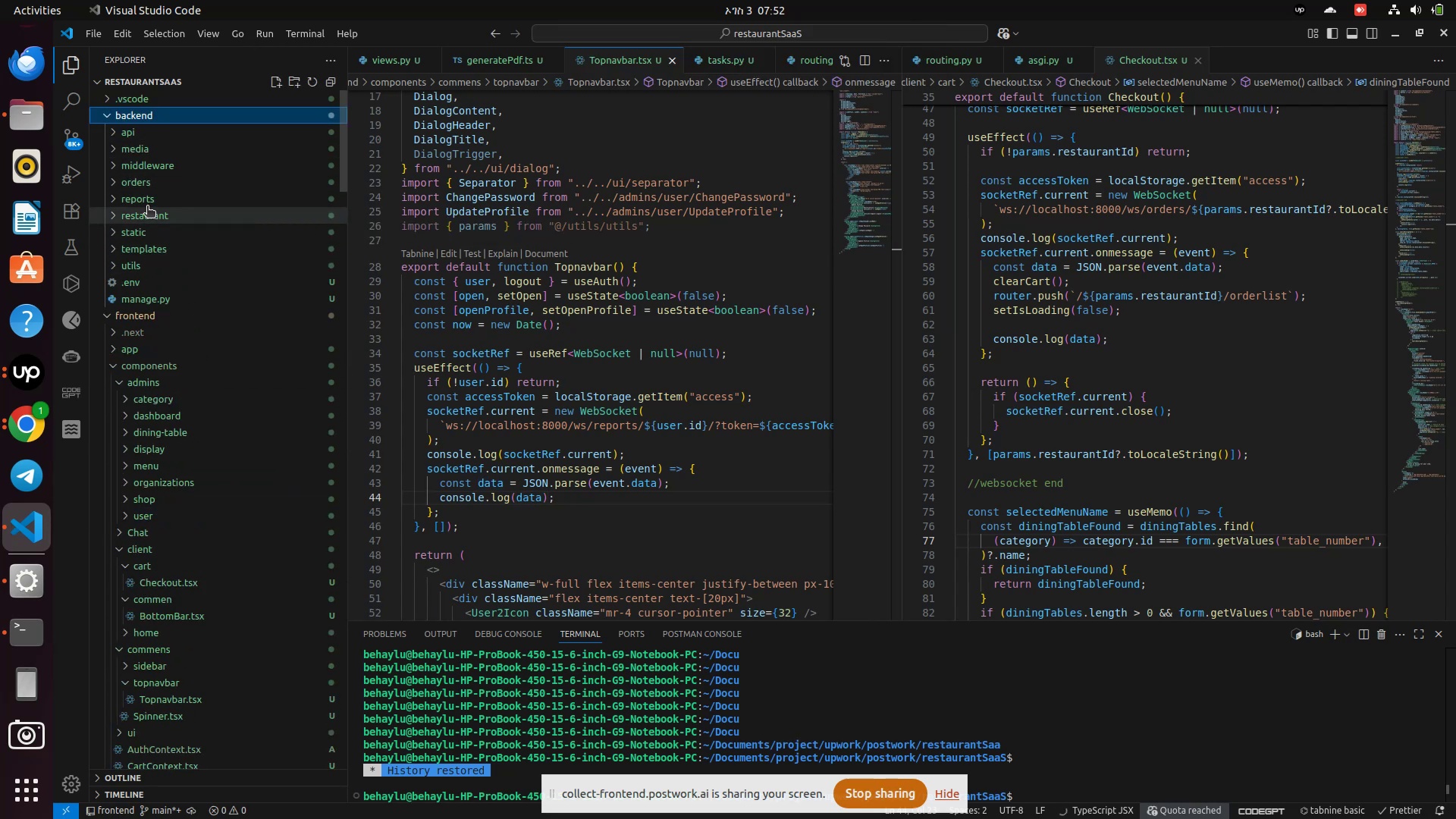 
left_click([147, 205])
 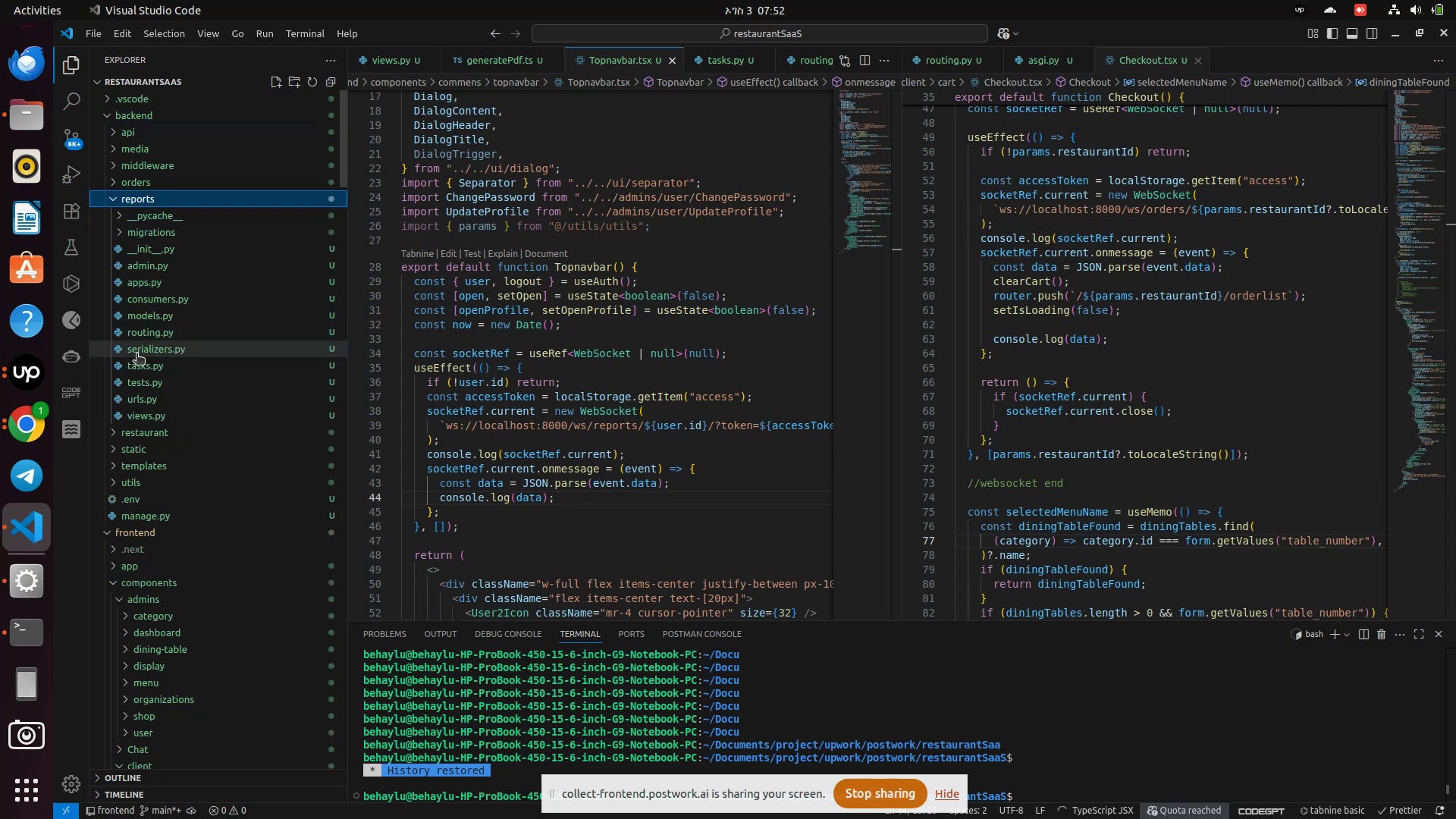 
left_click([140, 366])
 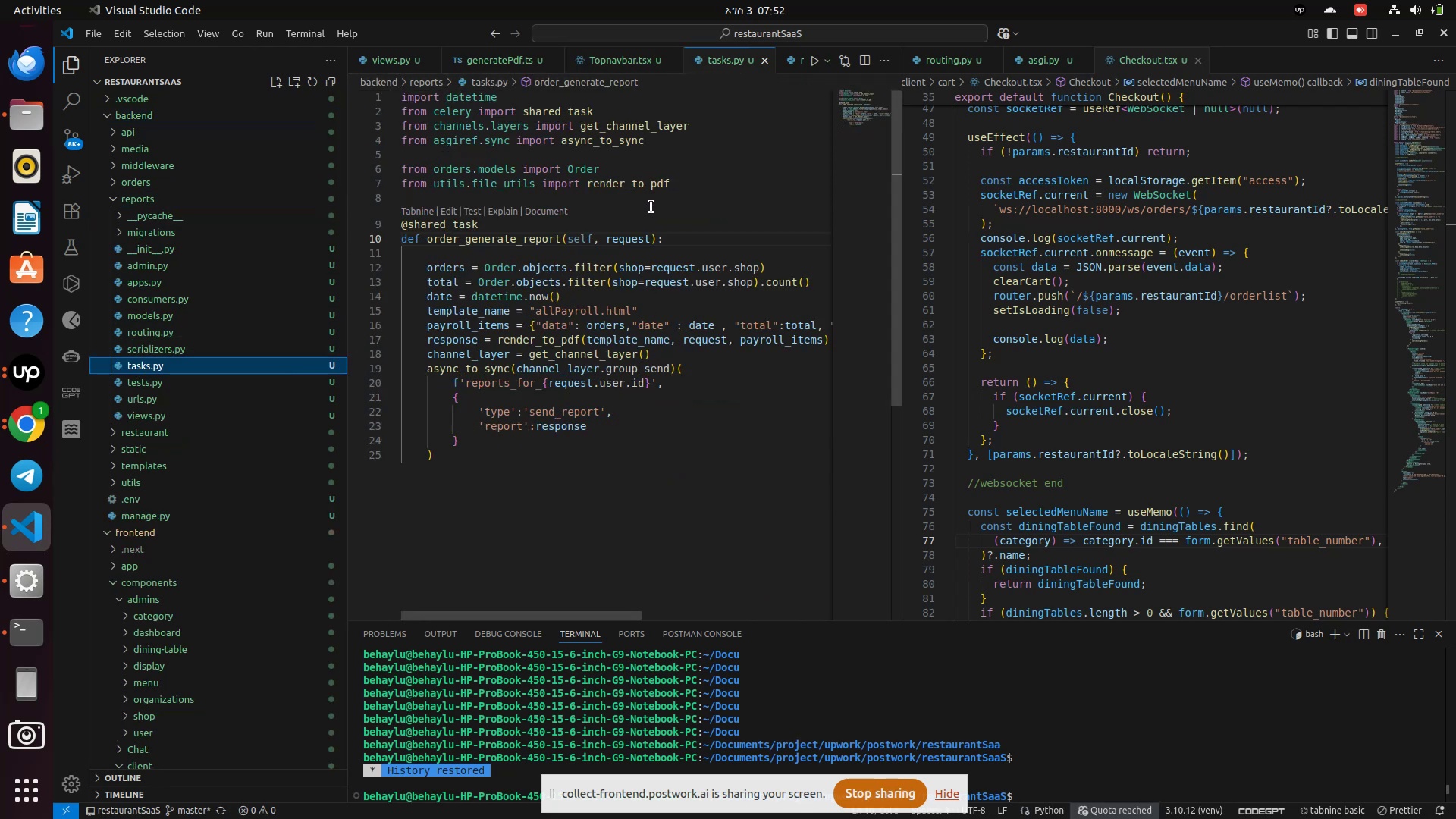 
left_click([657, 182])
 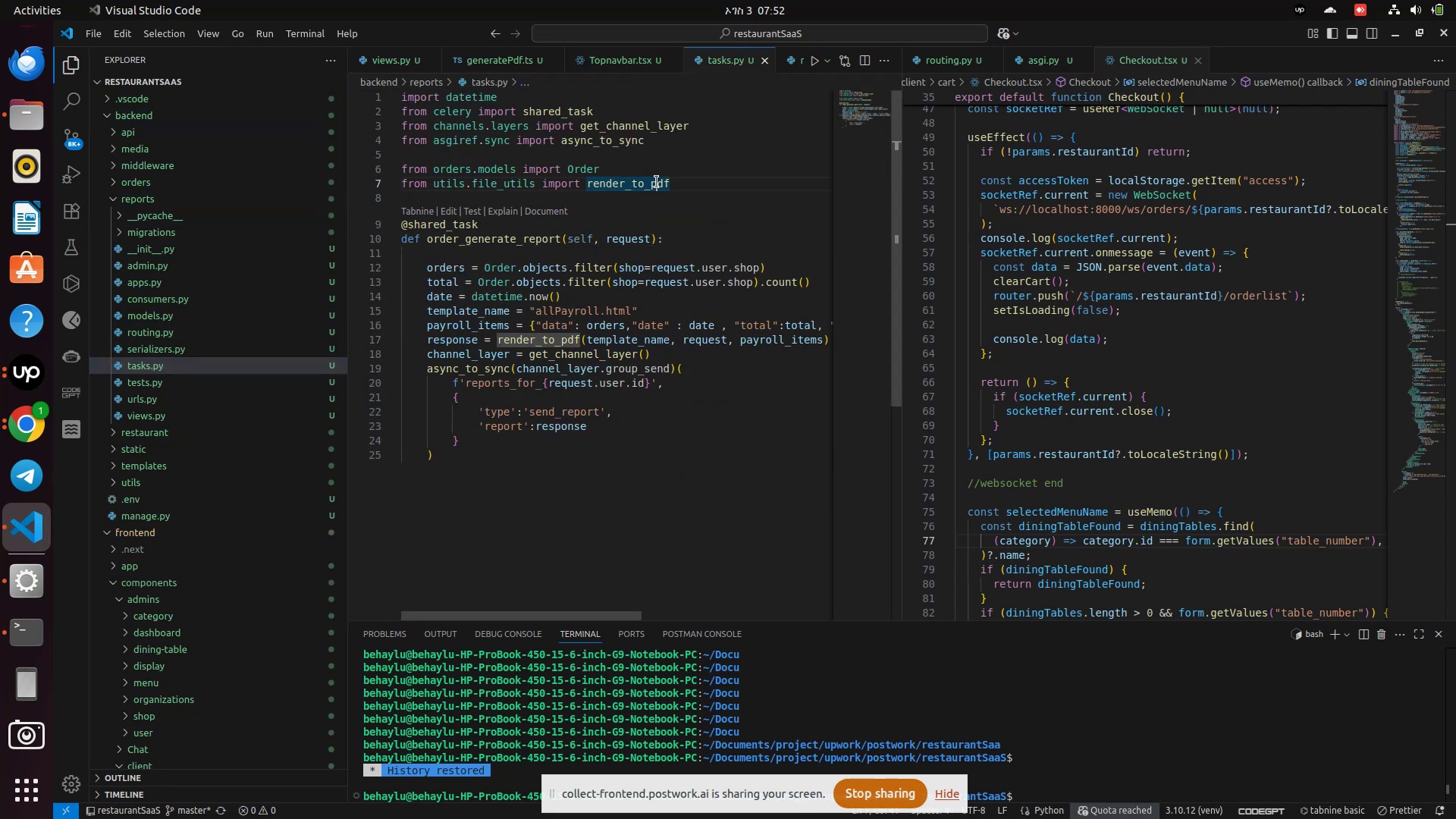 
left_click([657, 182])
 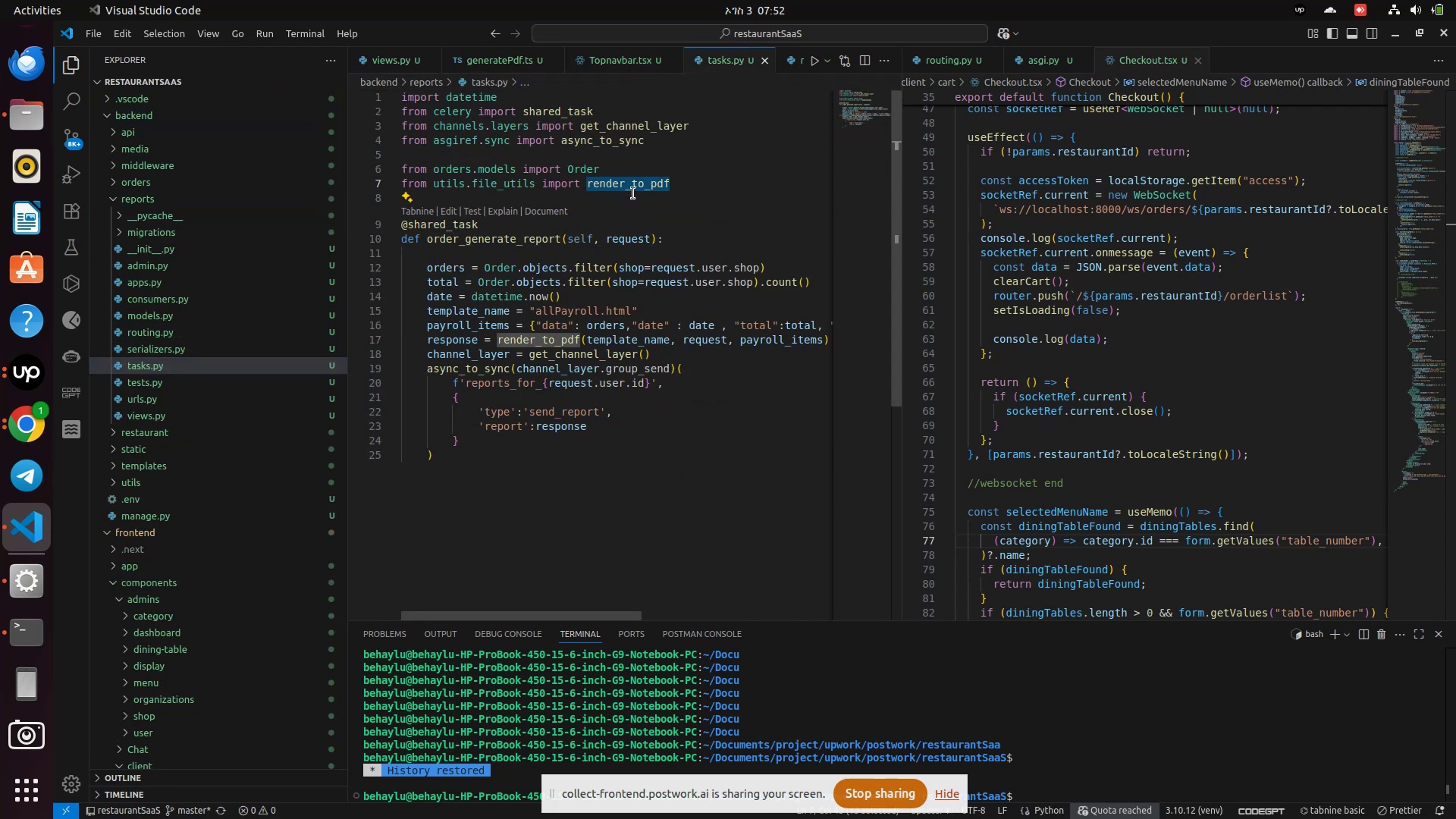 
hold_key(key=ControlLeft, duration=1.63)
left_click([632, 180])
 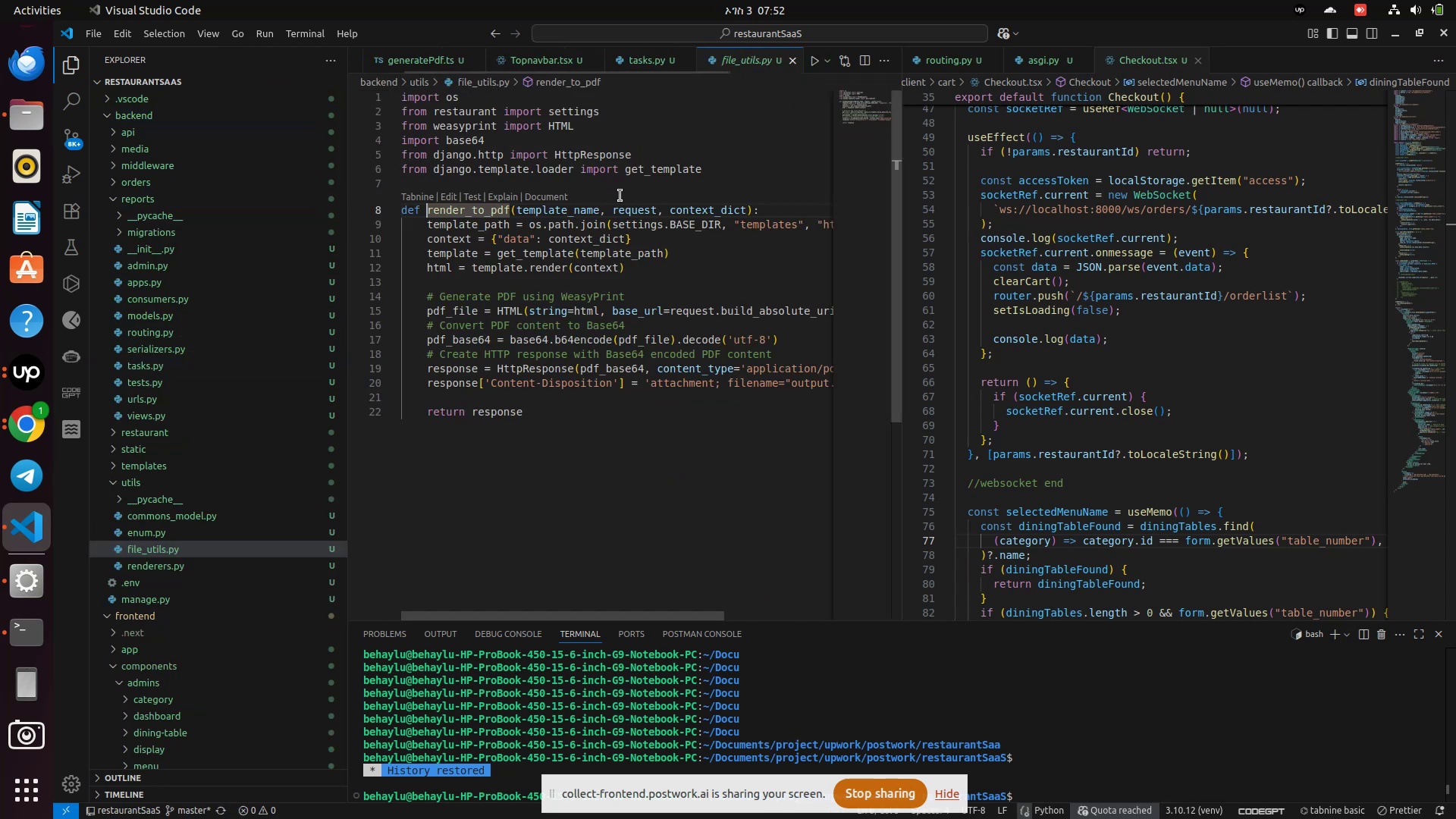 
mouse_move([572, 264])
 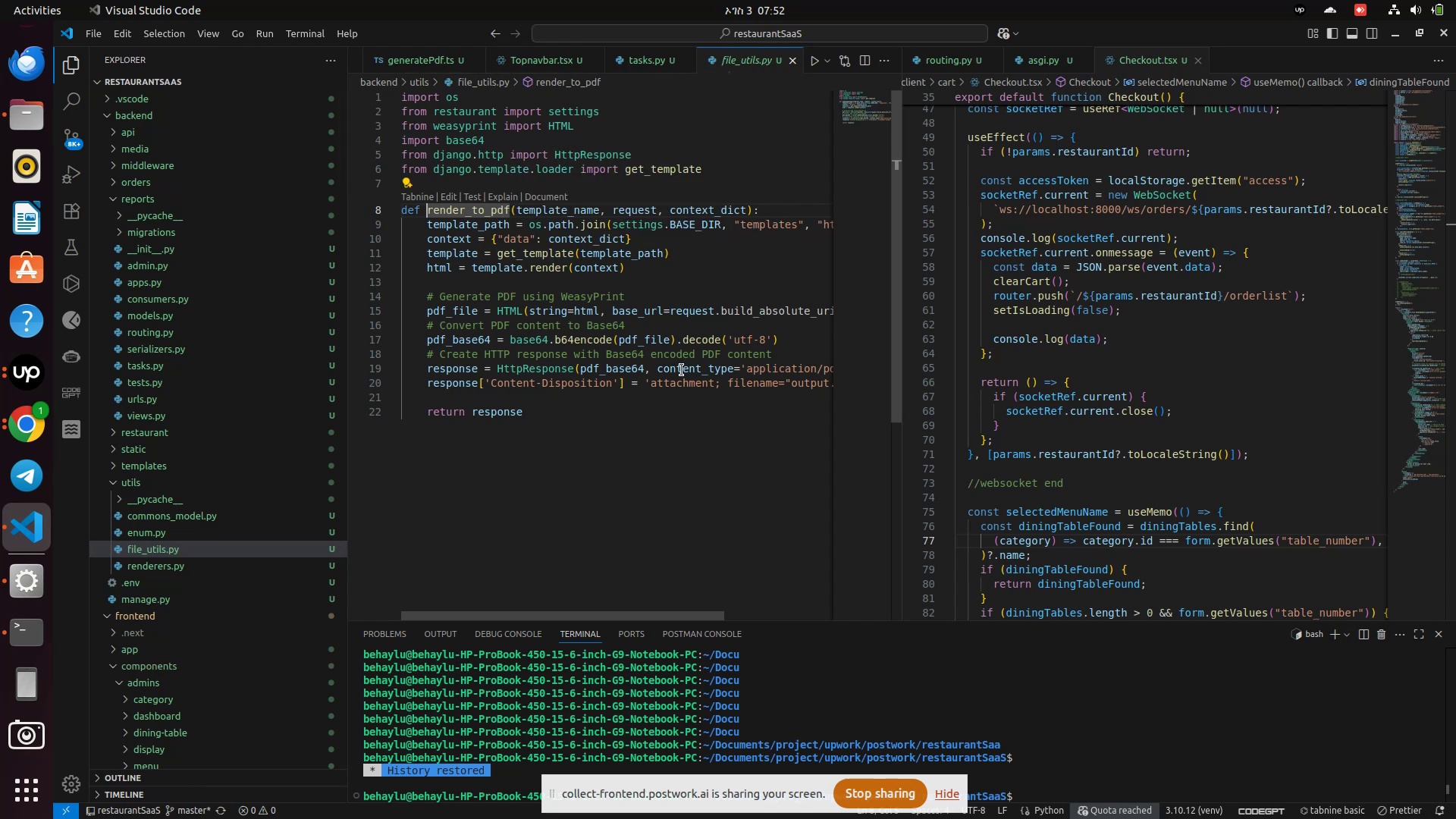 
left_click([682, 370])
 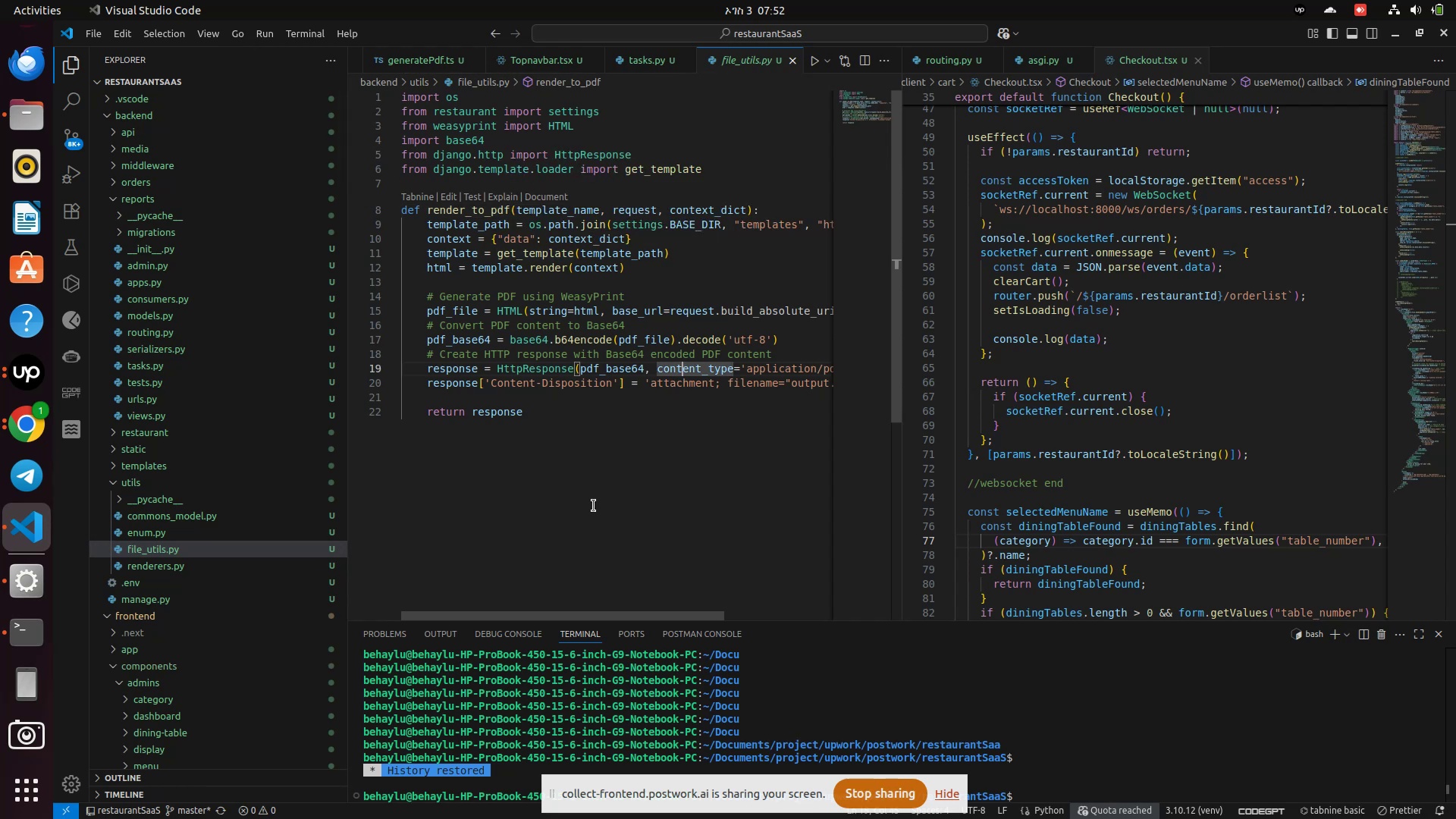 
left_click([601, 489])
 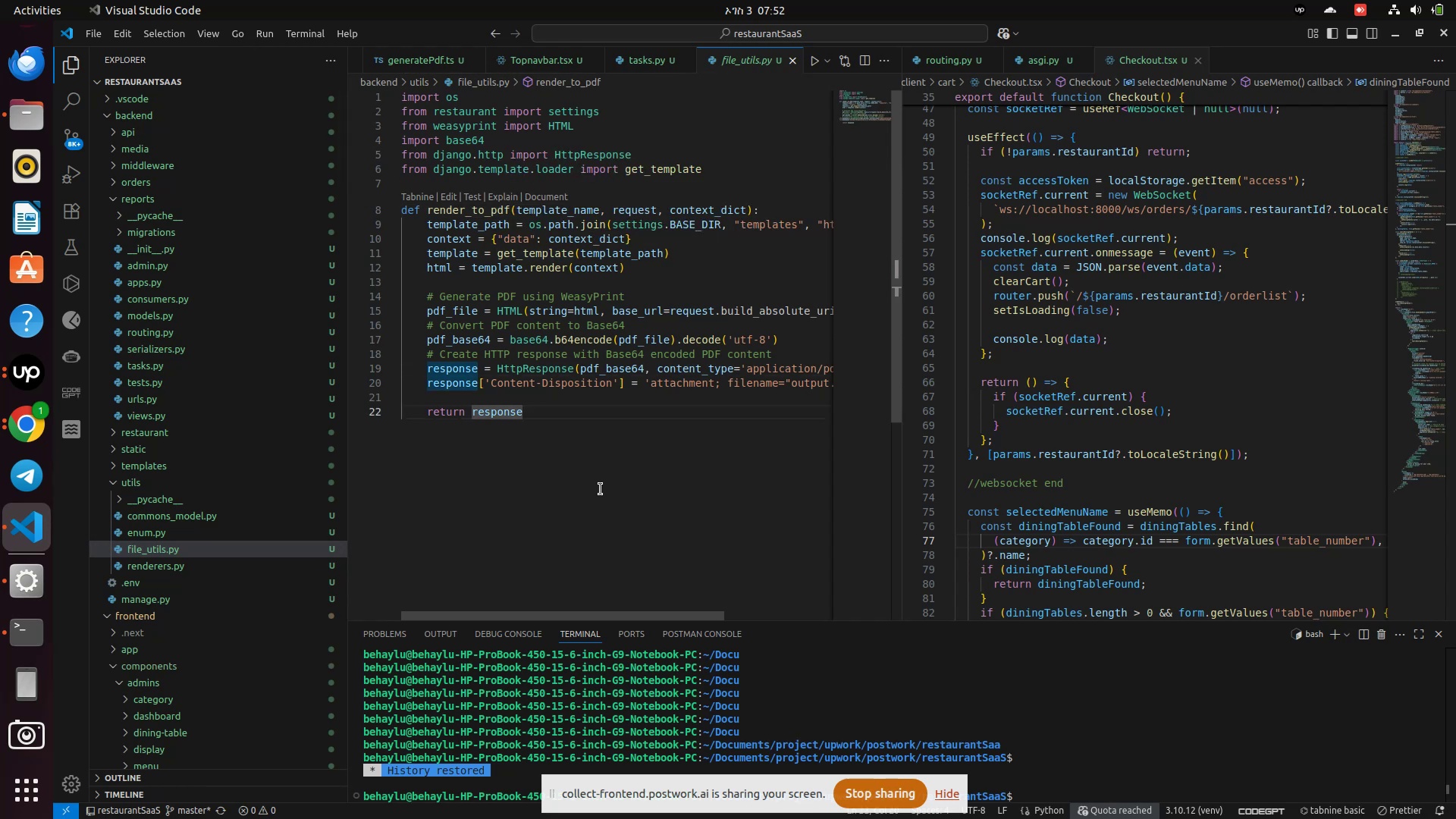 
key(Control+F)
 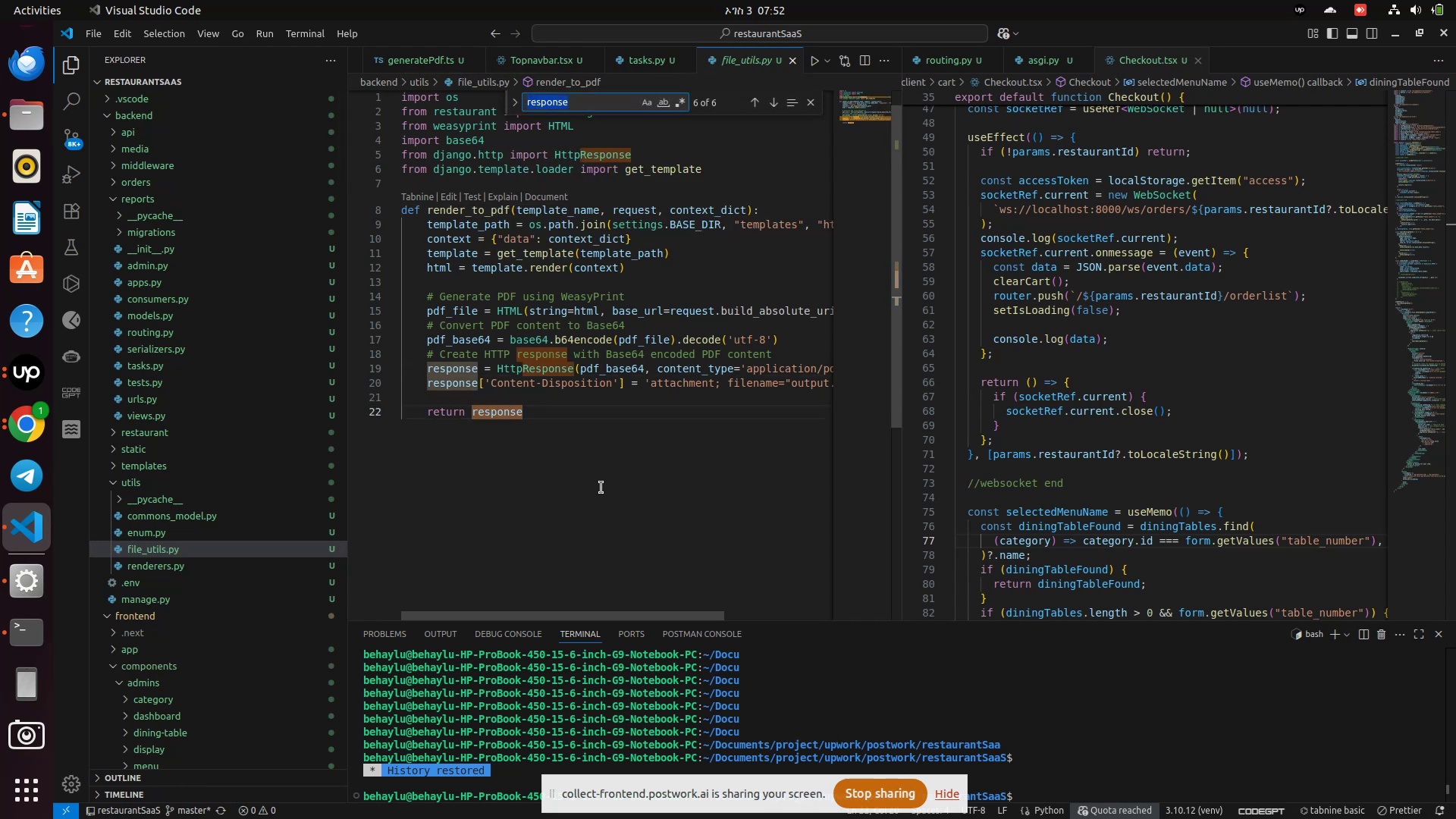 
type(drf)
 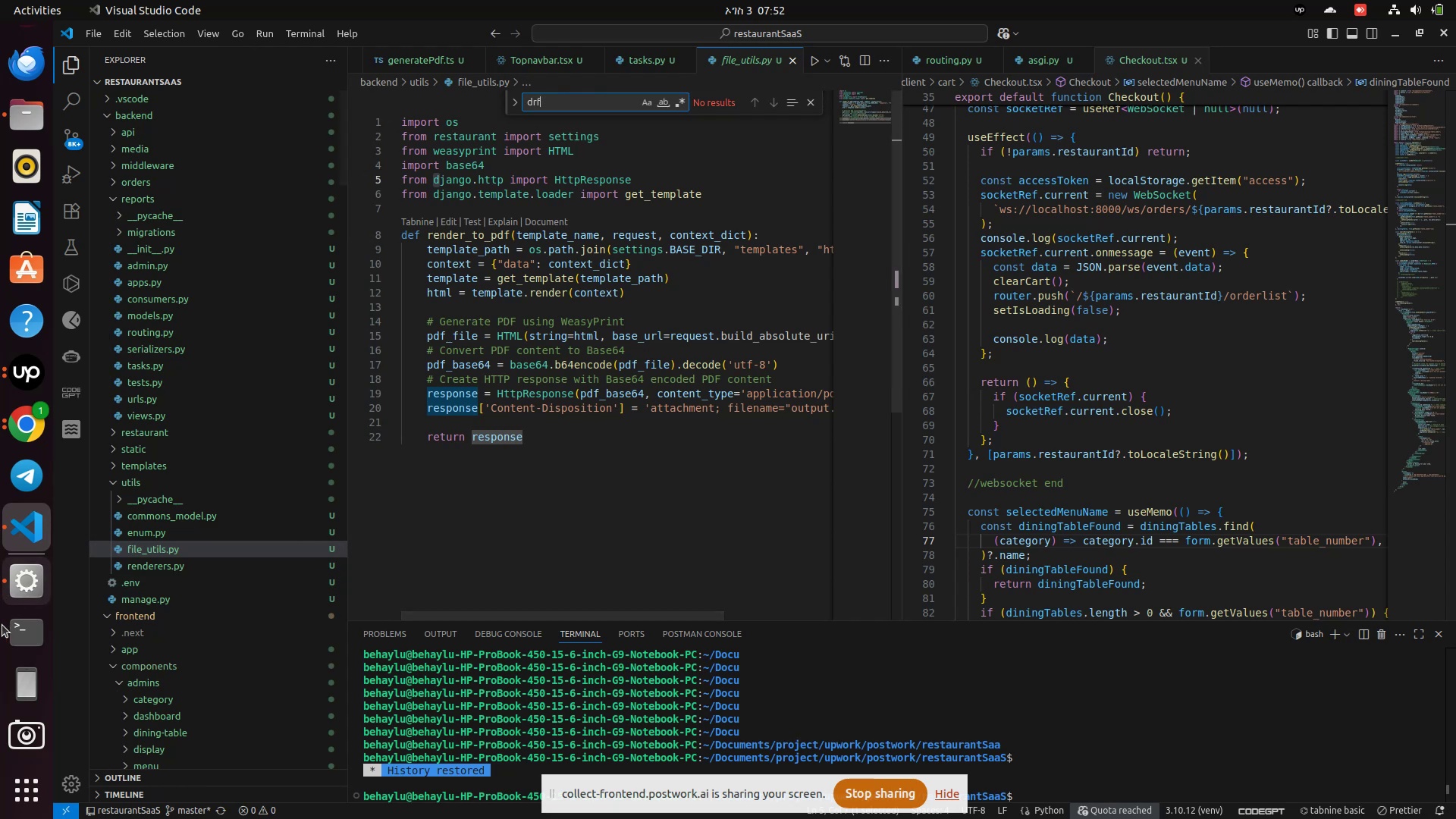 
left_click([6, 626])
 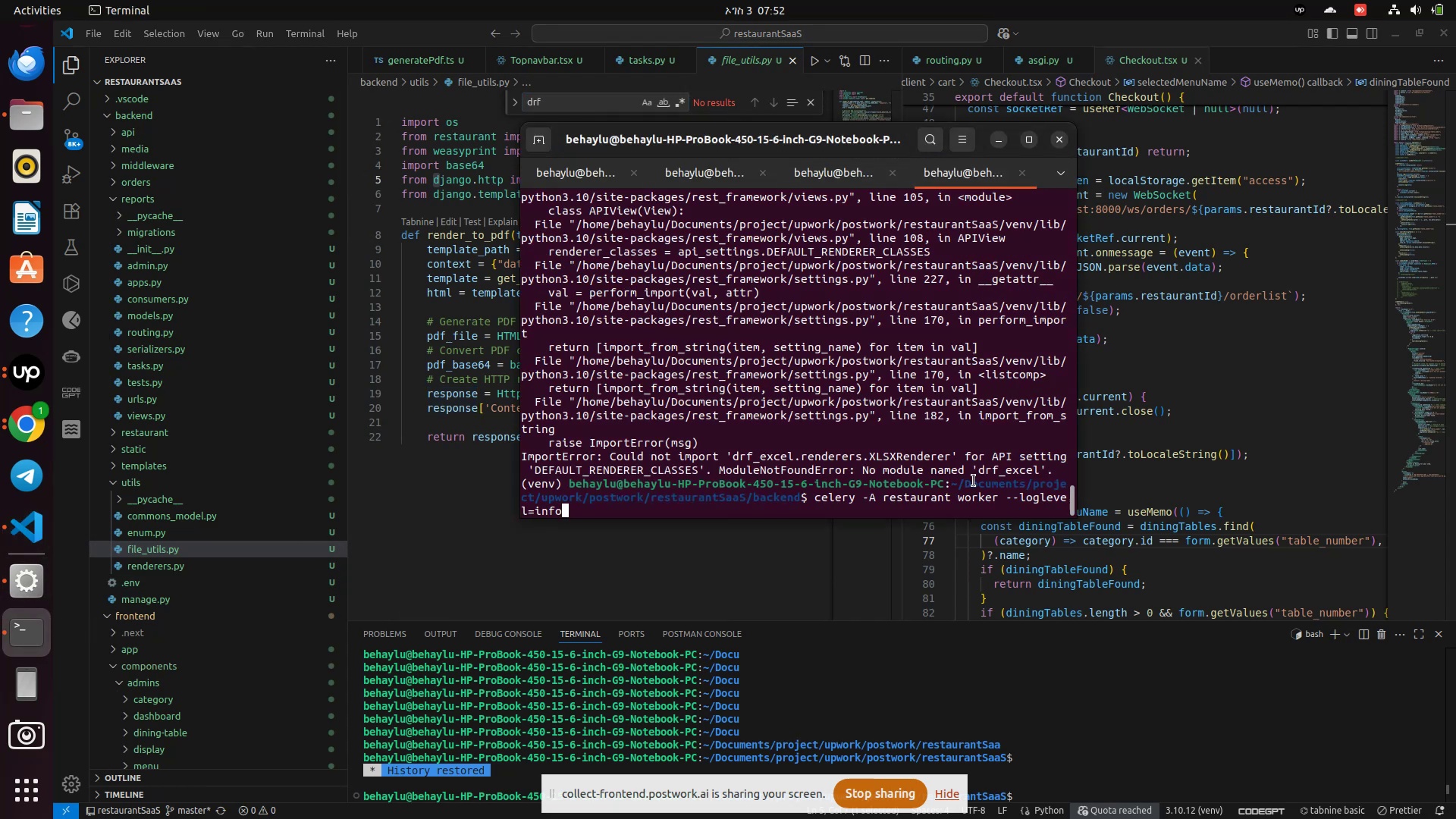 
wait(10.47)
 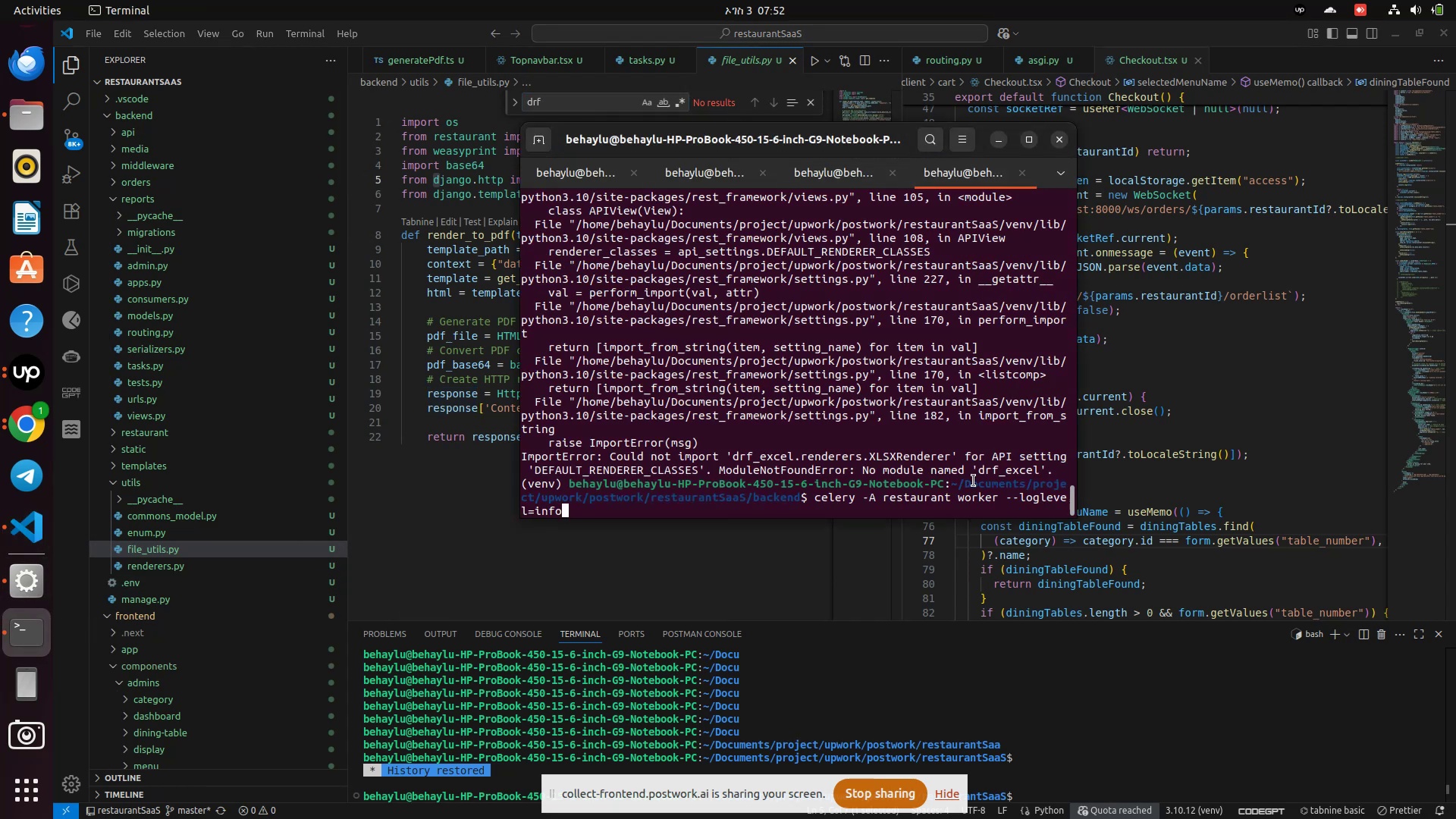 
scroll: coordinate [122, 530], scroll_direction: down, amount: 1.0
 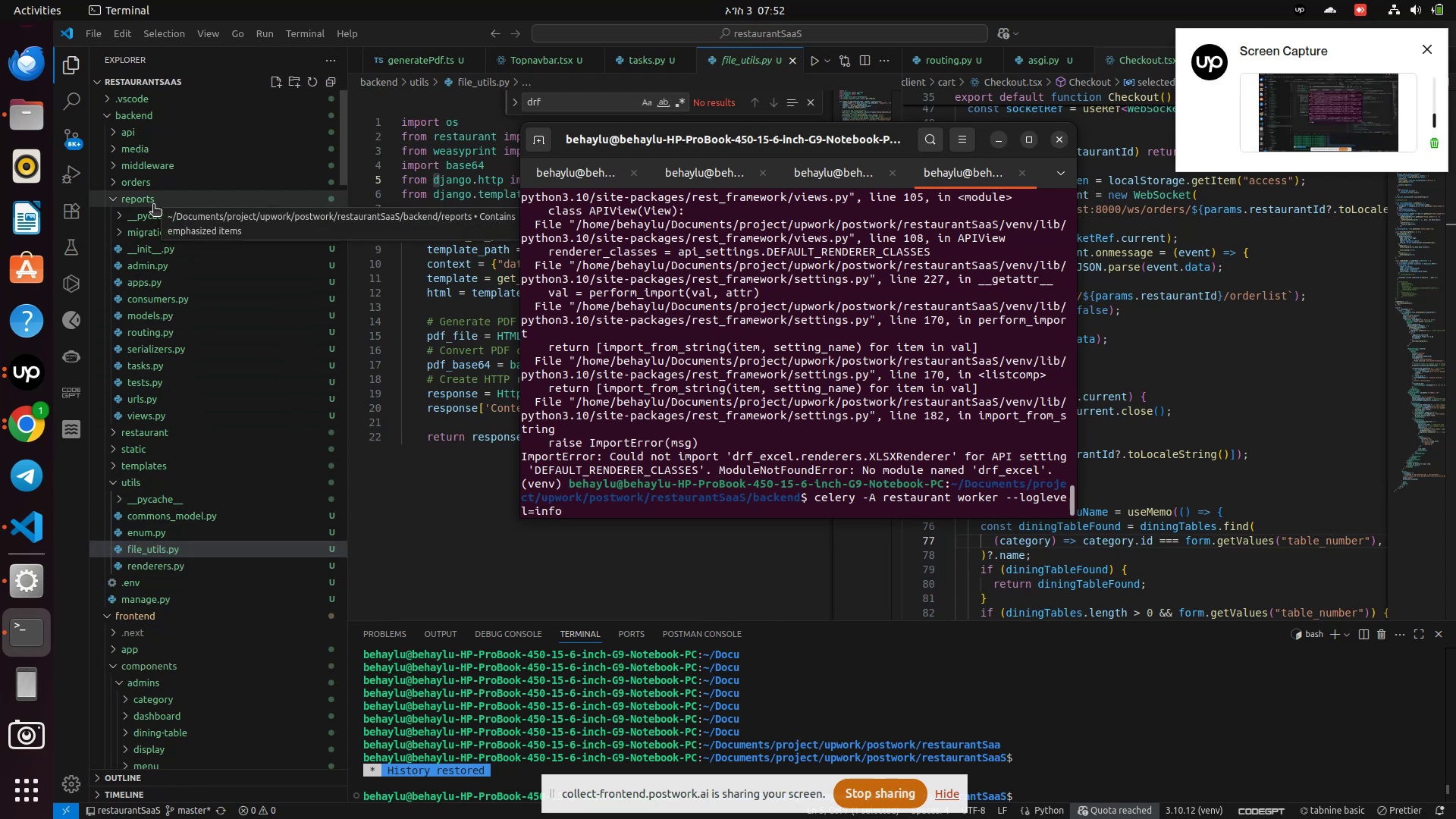 
wait(5.26)
 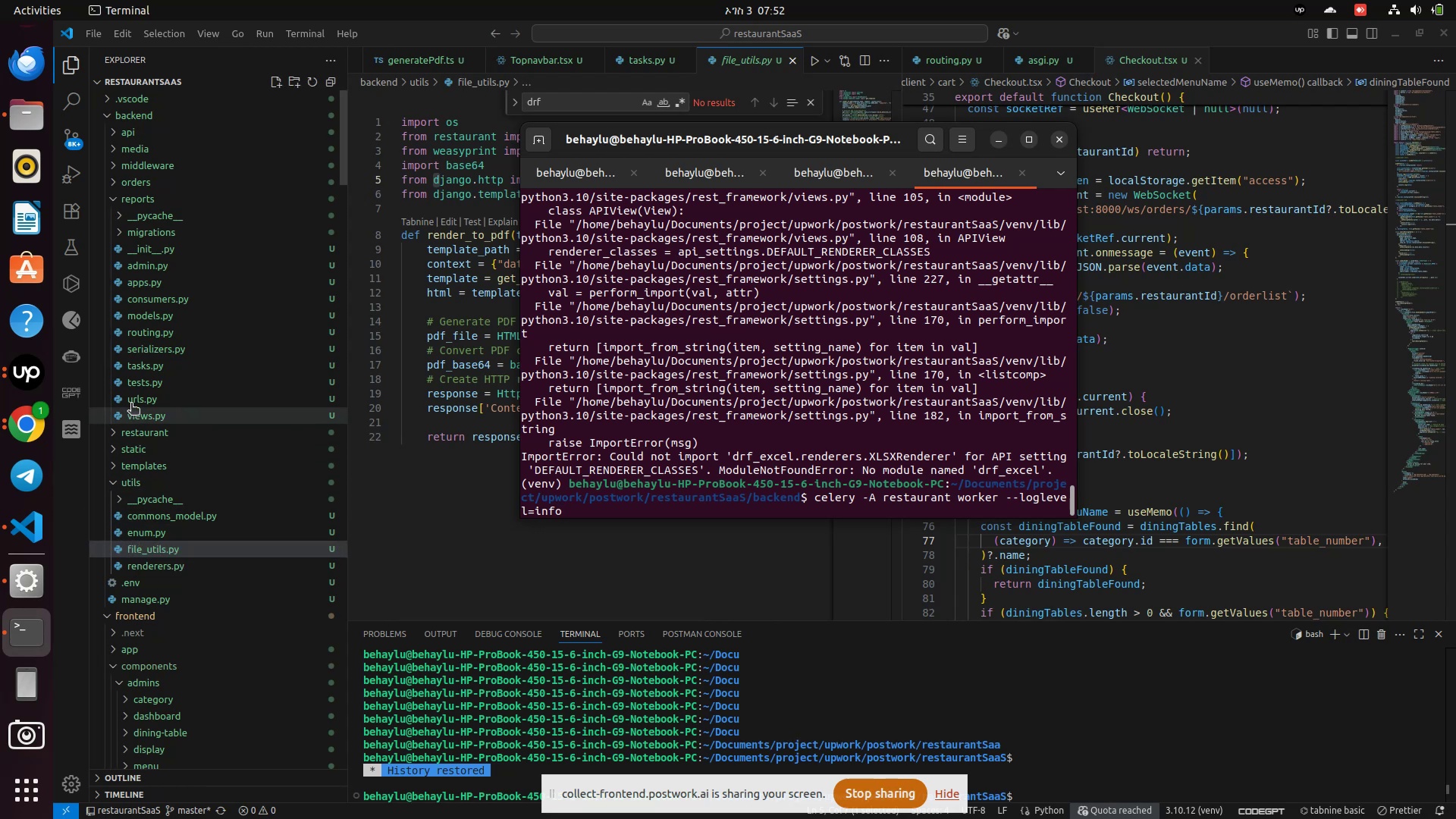 
left_click([153, 206])
 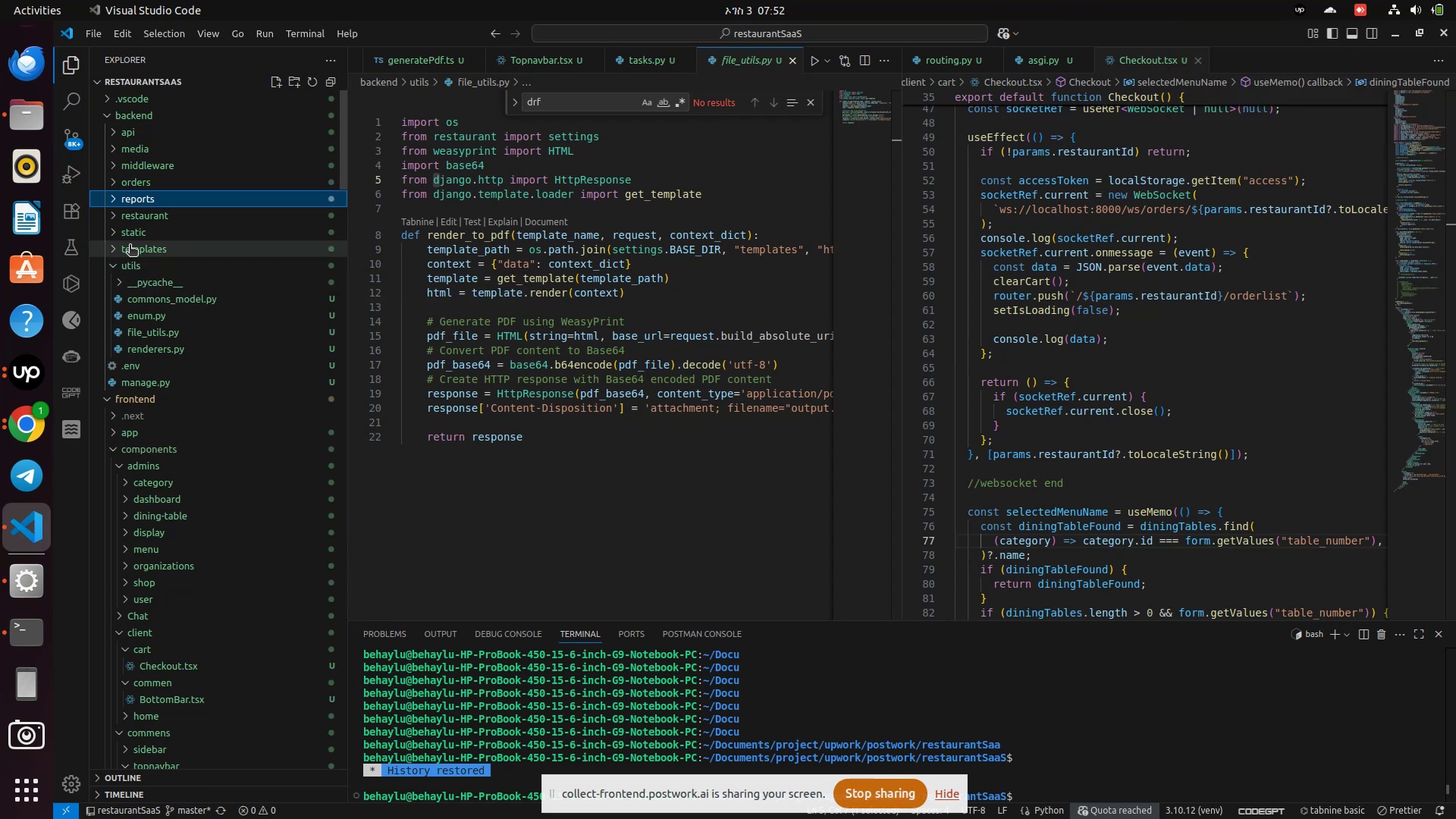 
wait(7.26)
 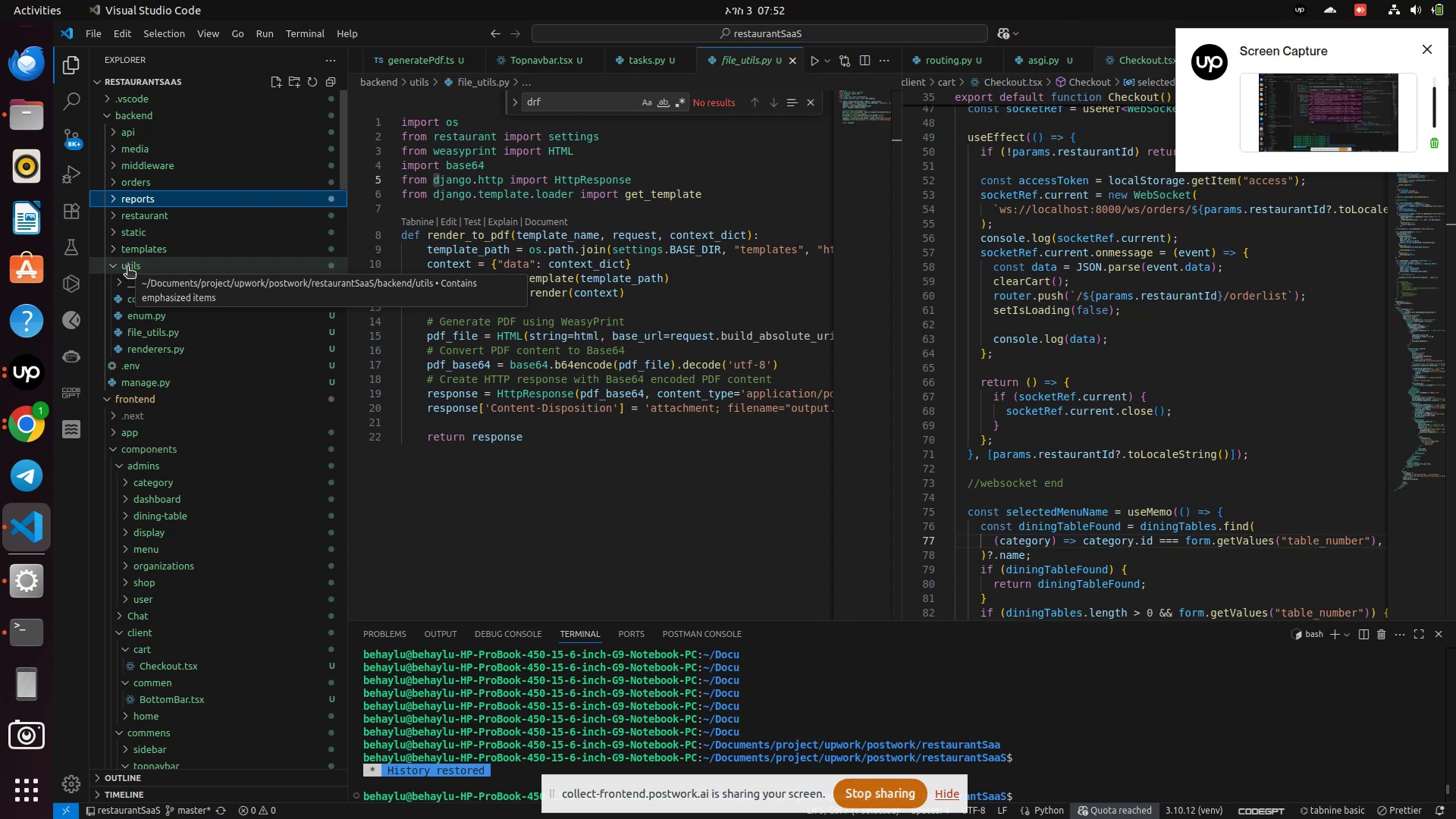 
left_click([135, 216])
 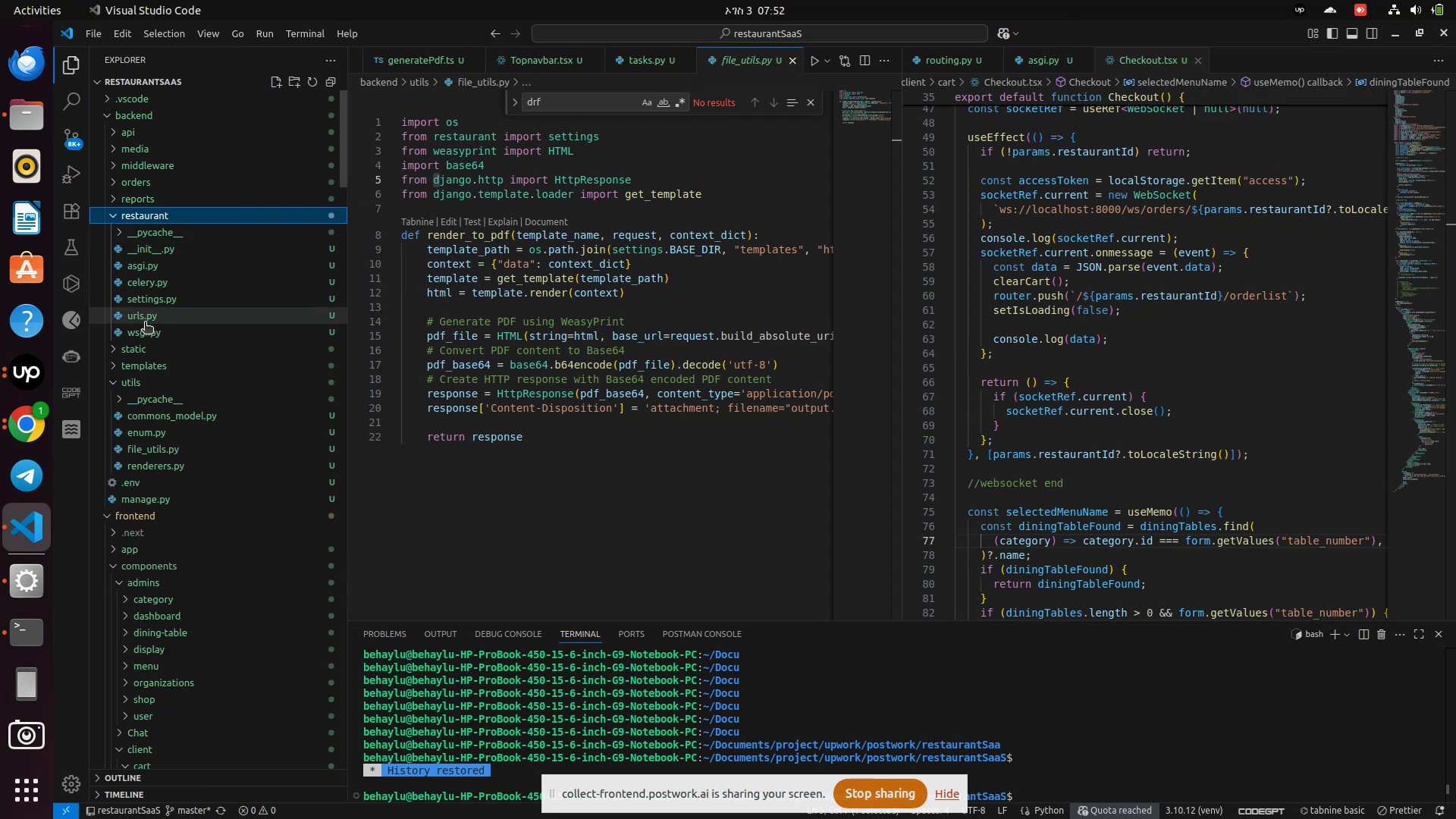 
left_click([145, 306])
 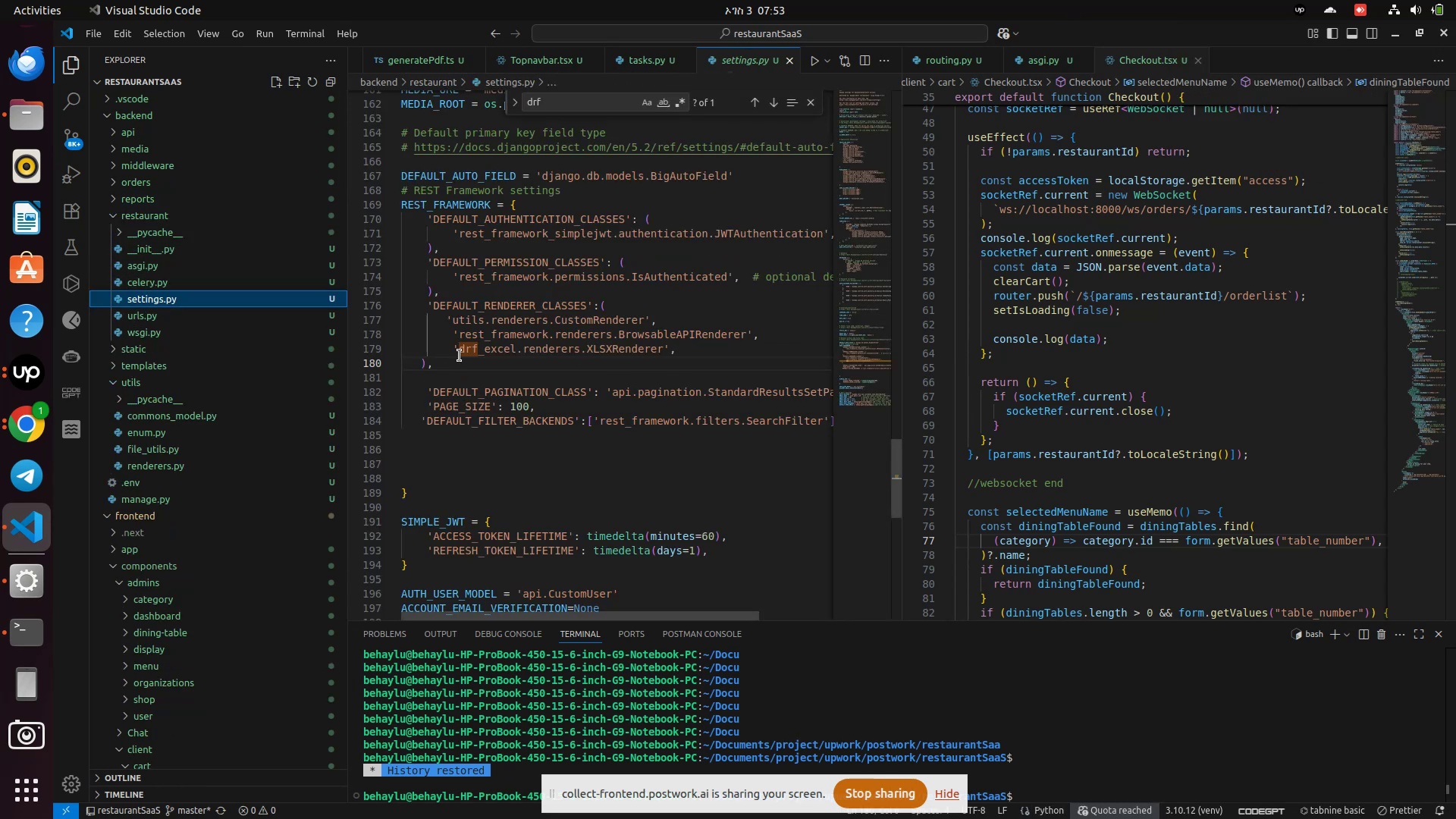 
left_click([450, 343])
 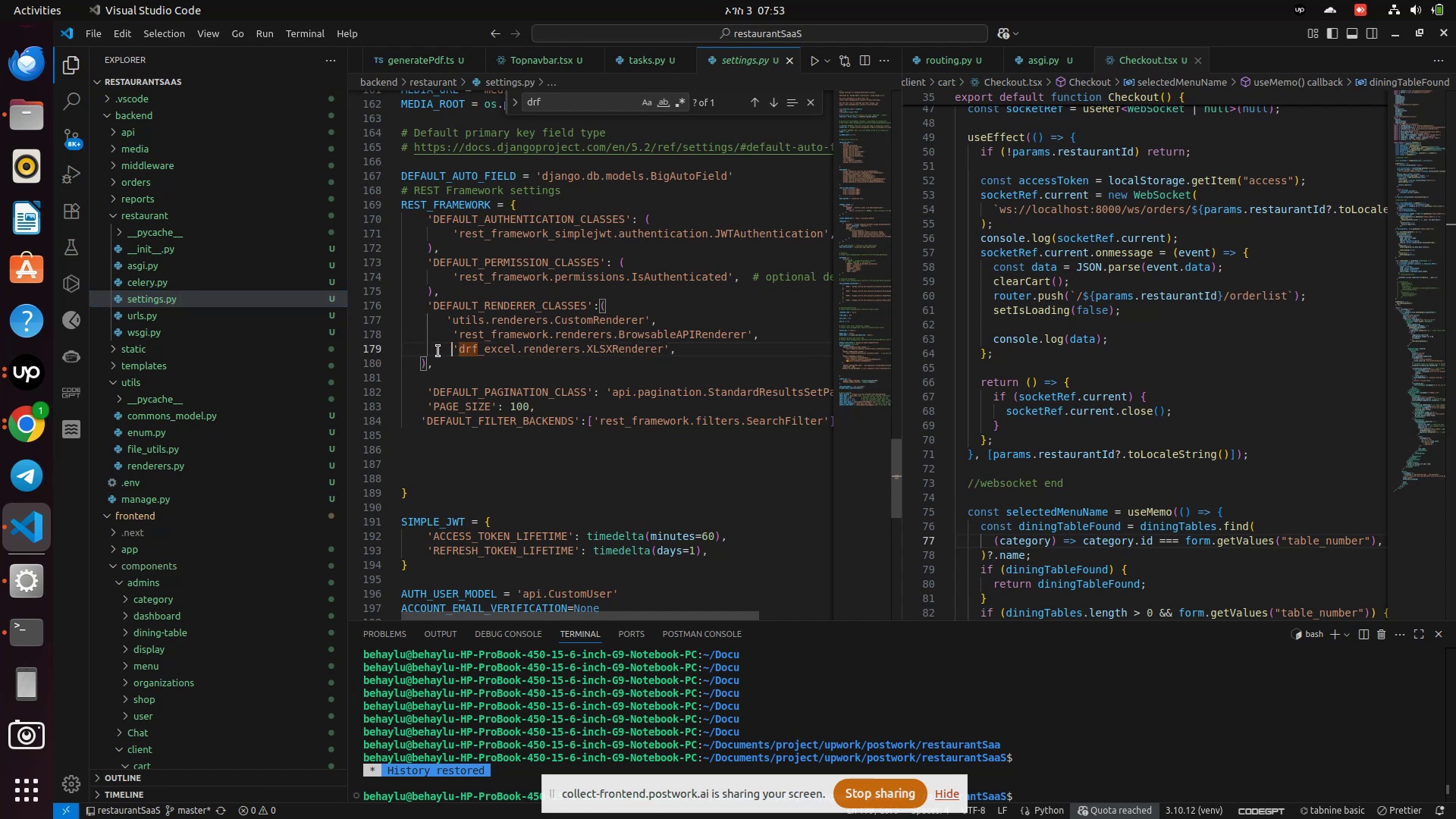 
key(Control+Slash)
 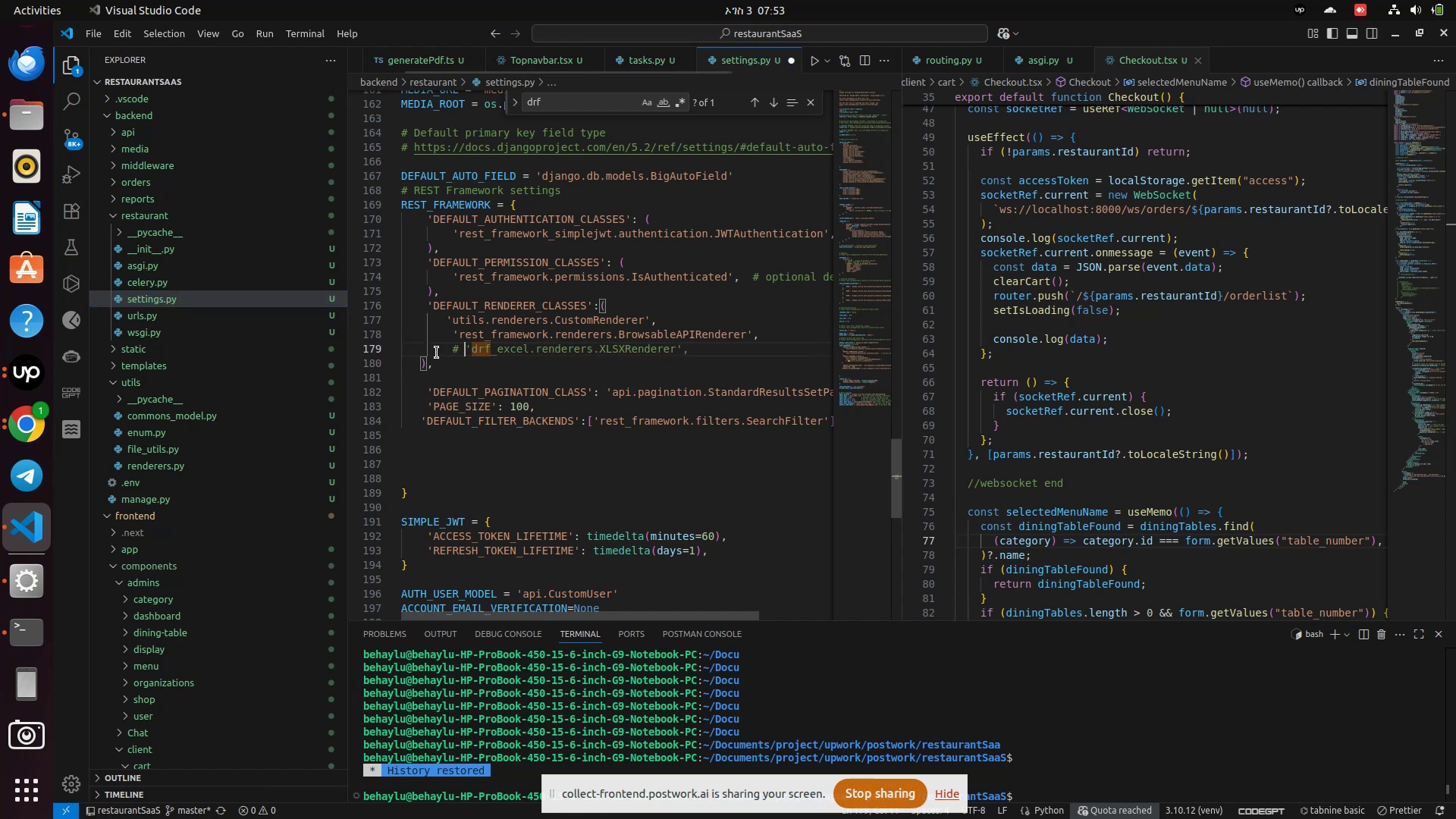 
key(Control+S)
 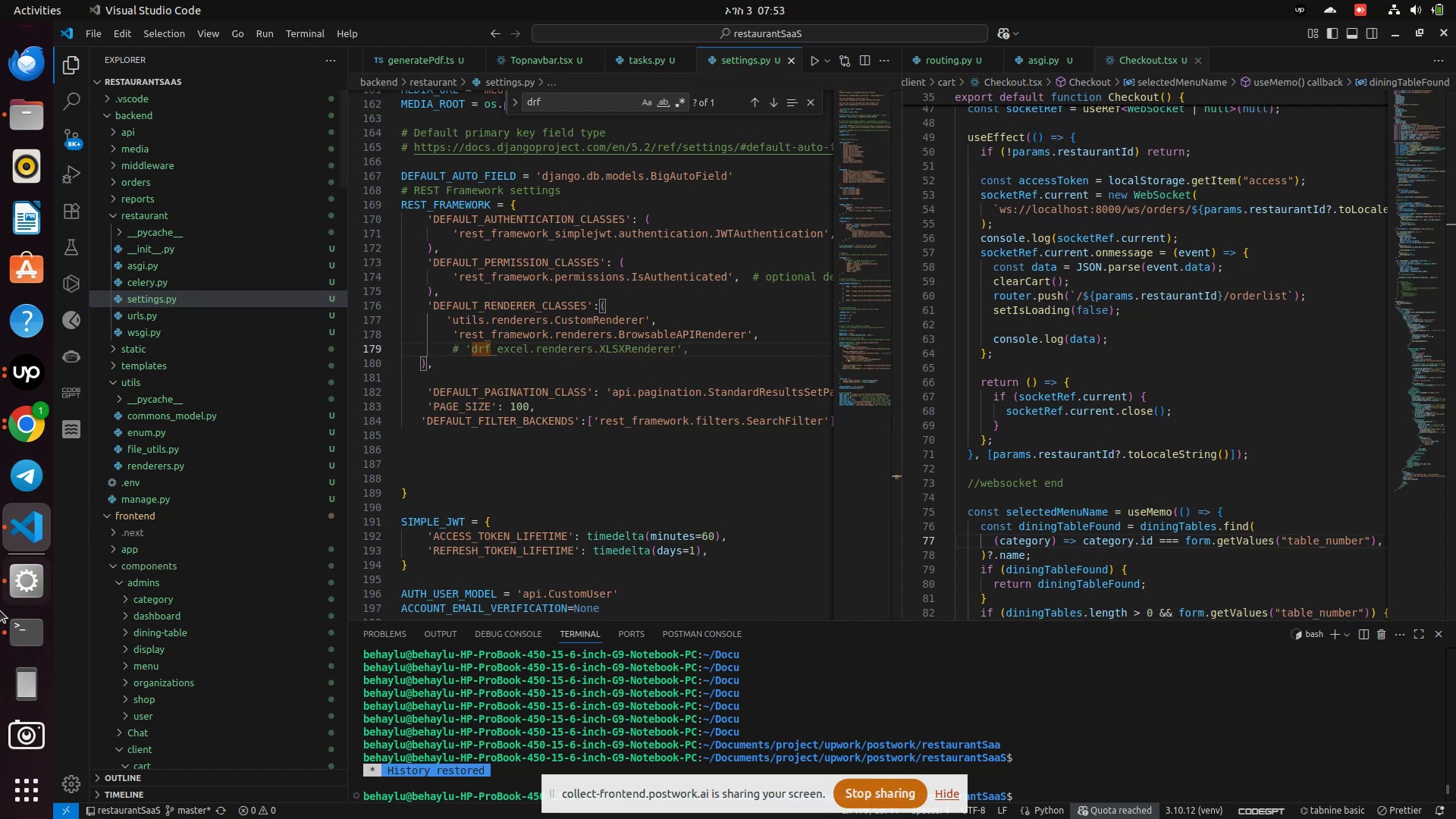 
left_click([17, 642])
 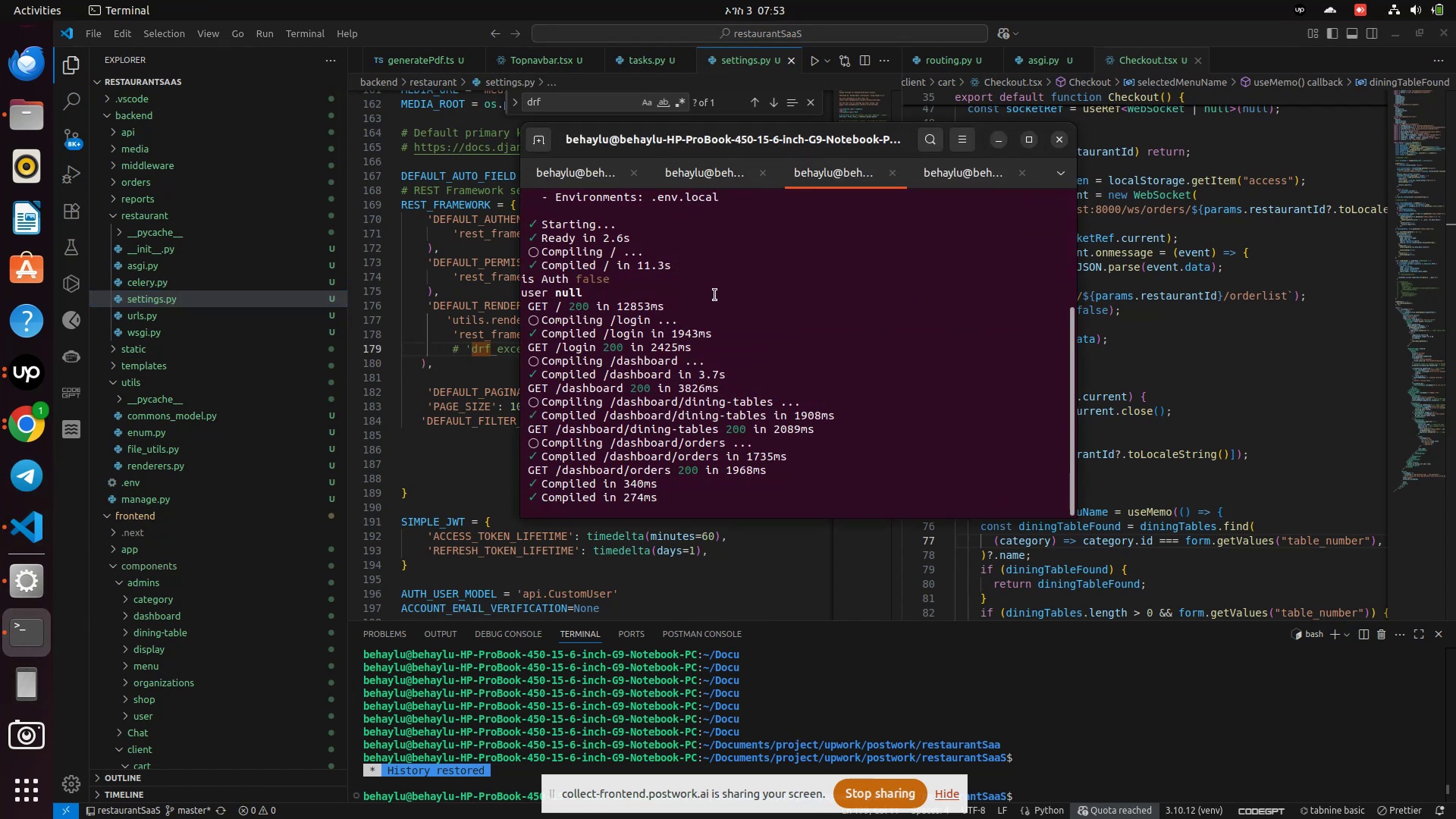 
left_click([698, 182])
 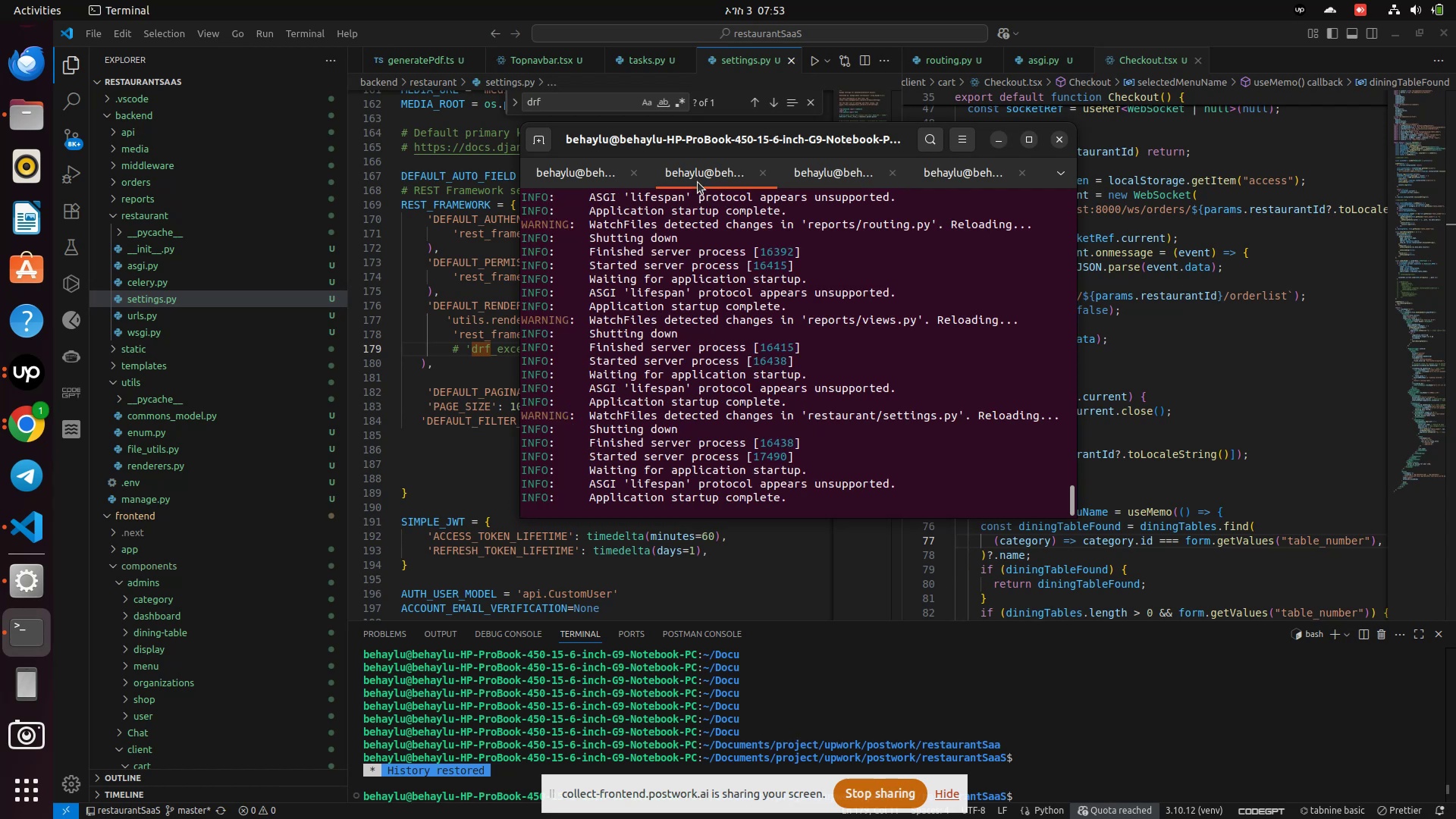 
key(Control+Z)
 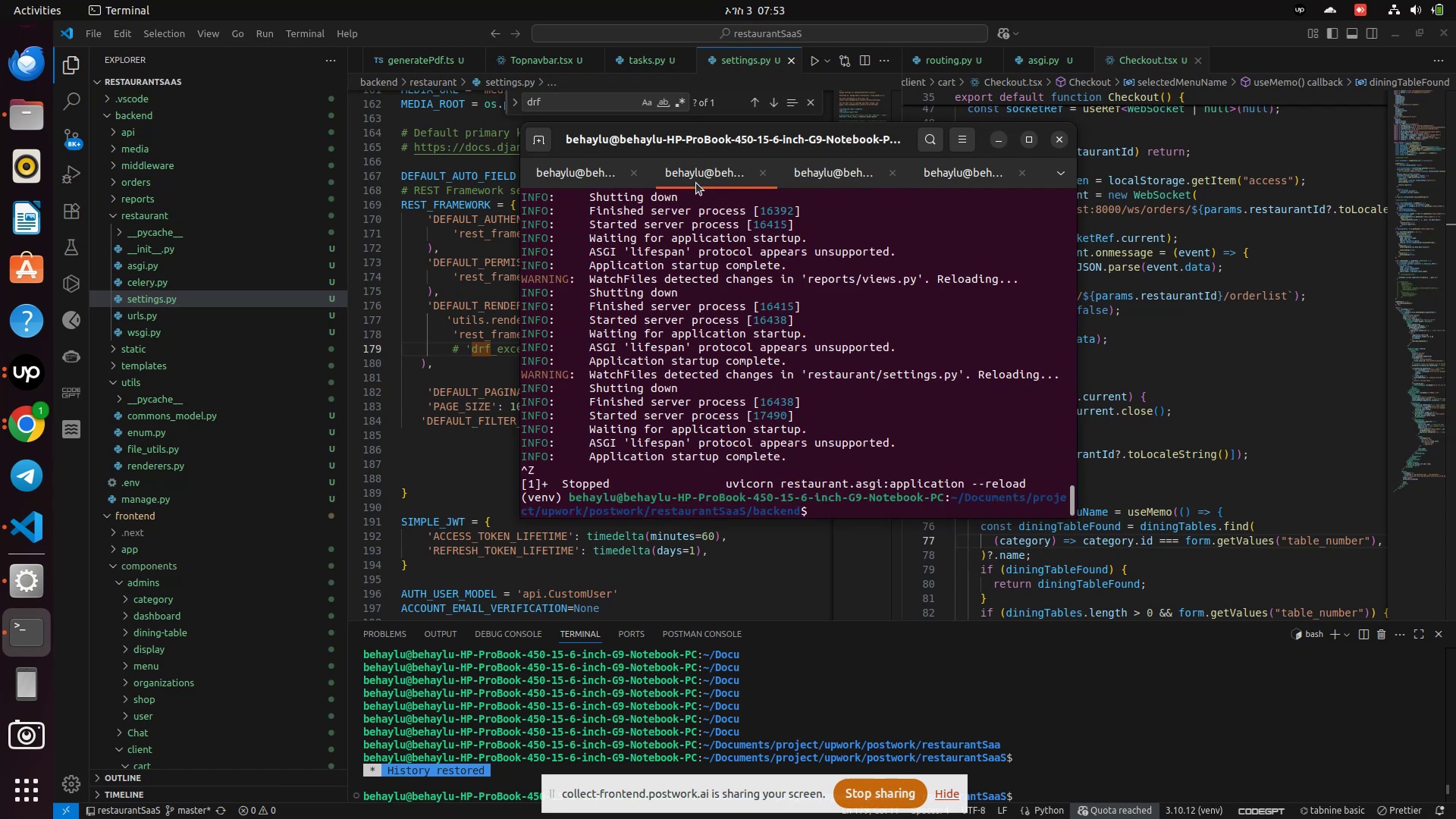 
key(ArrowUp)
 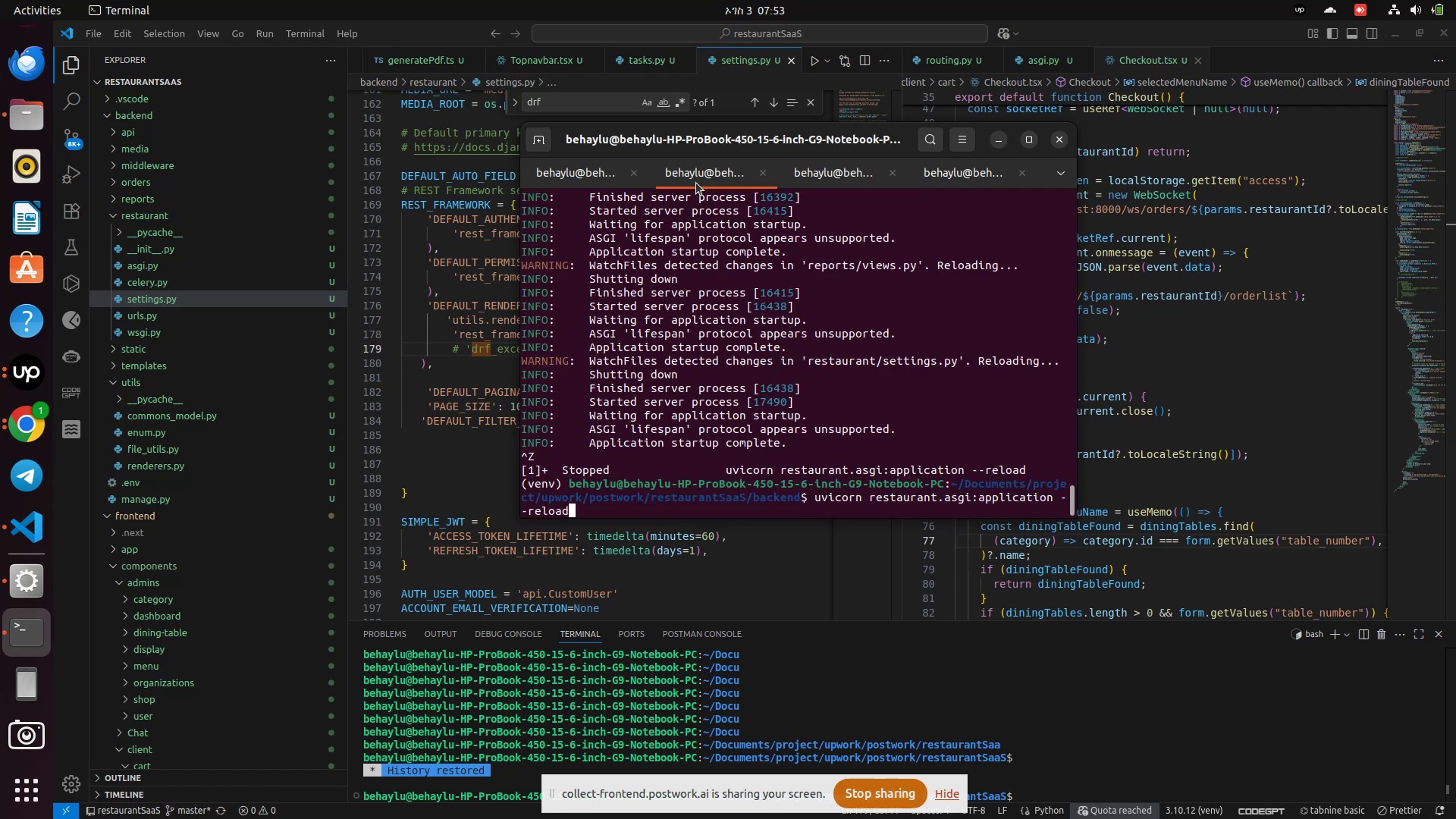 
key(Enter)
 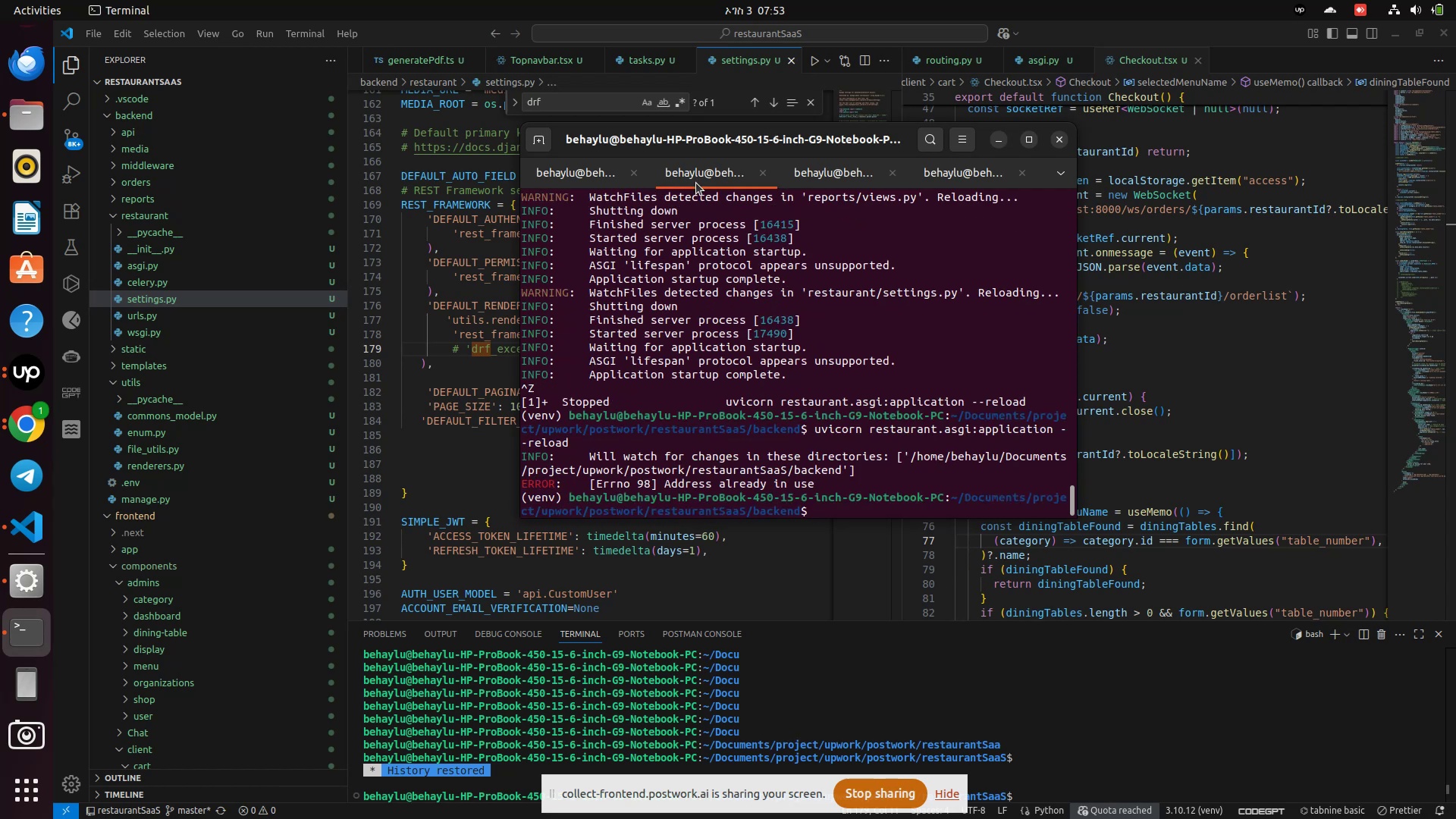 
key(ArrowUp)
 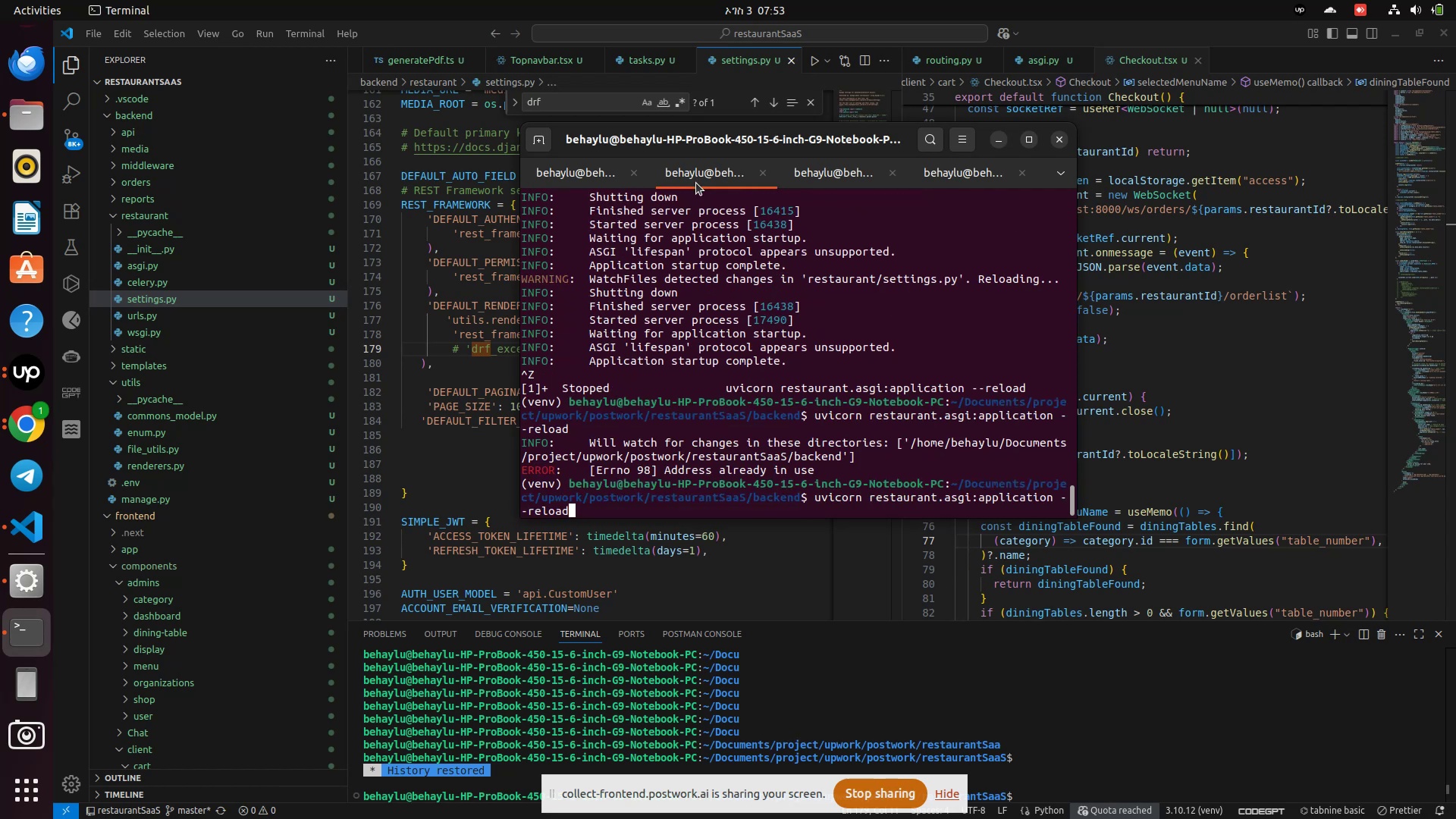 
key(ArrowUp)
 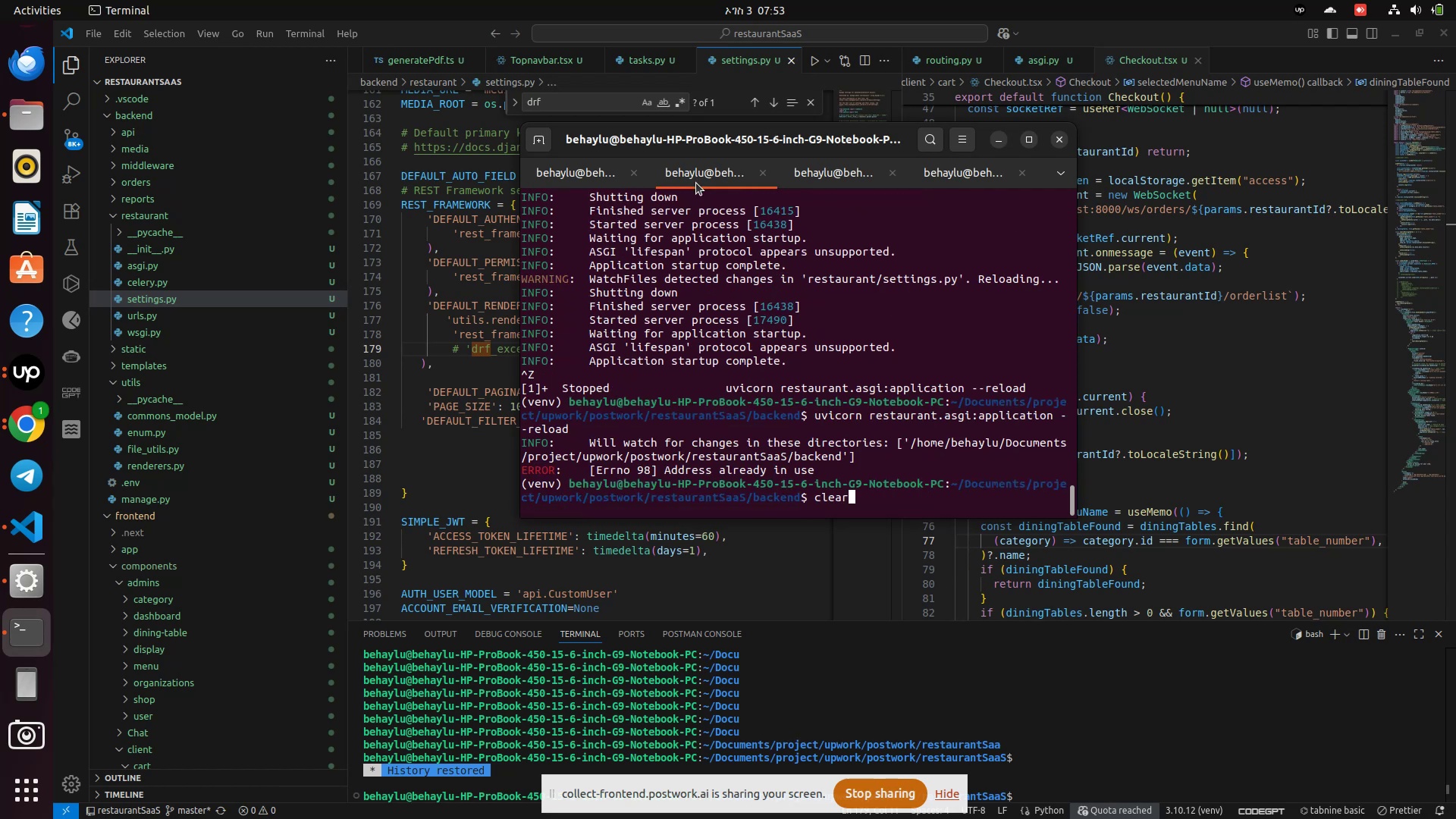 
key(ArrowUp)
 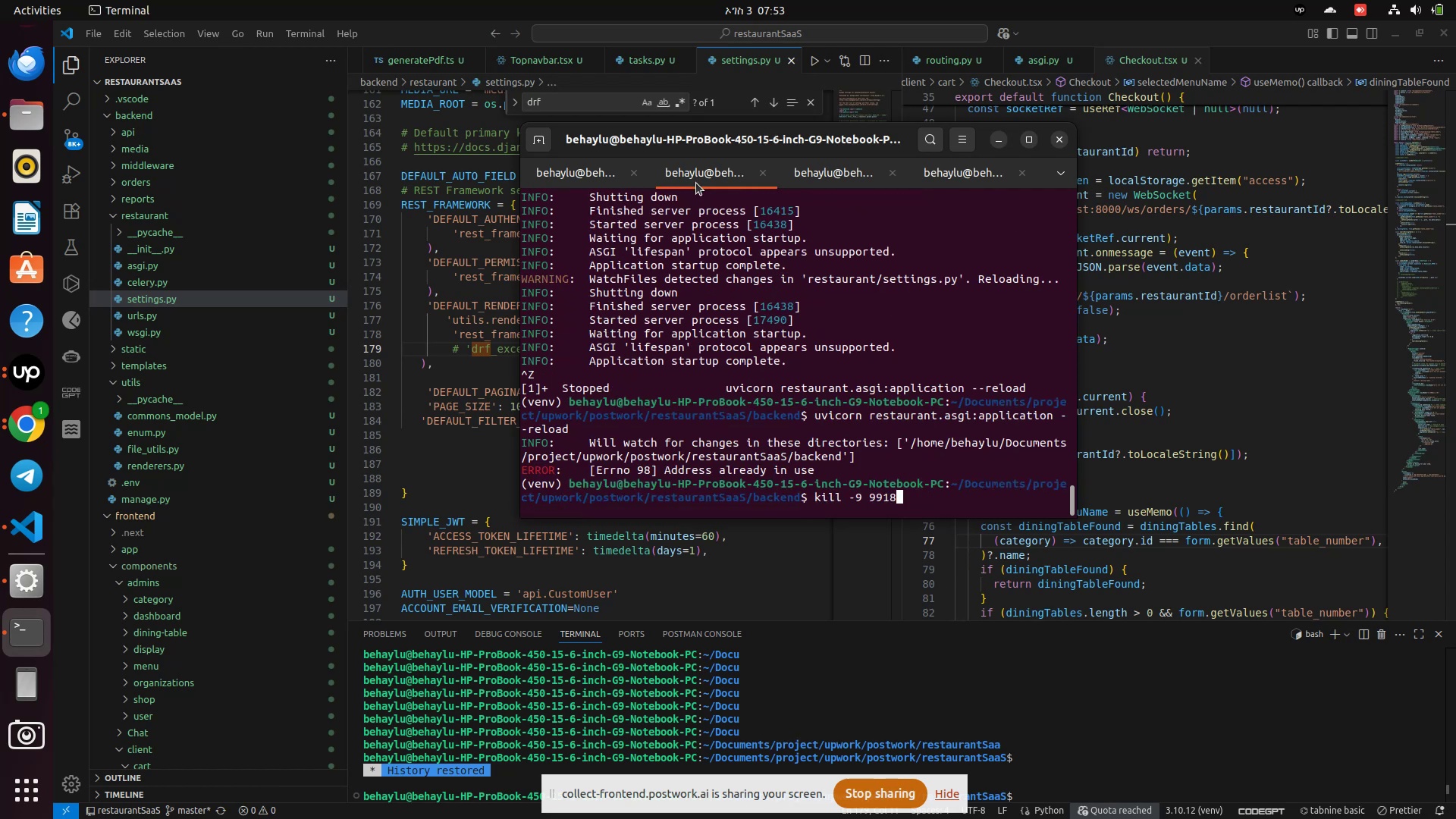 
key(ArrowUp)
 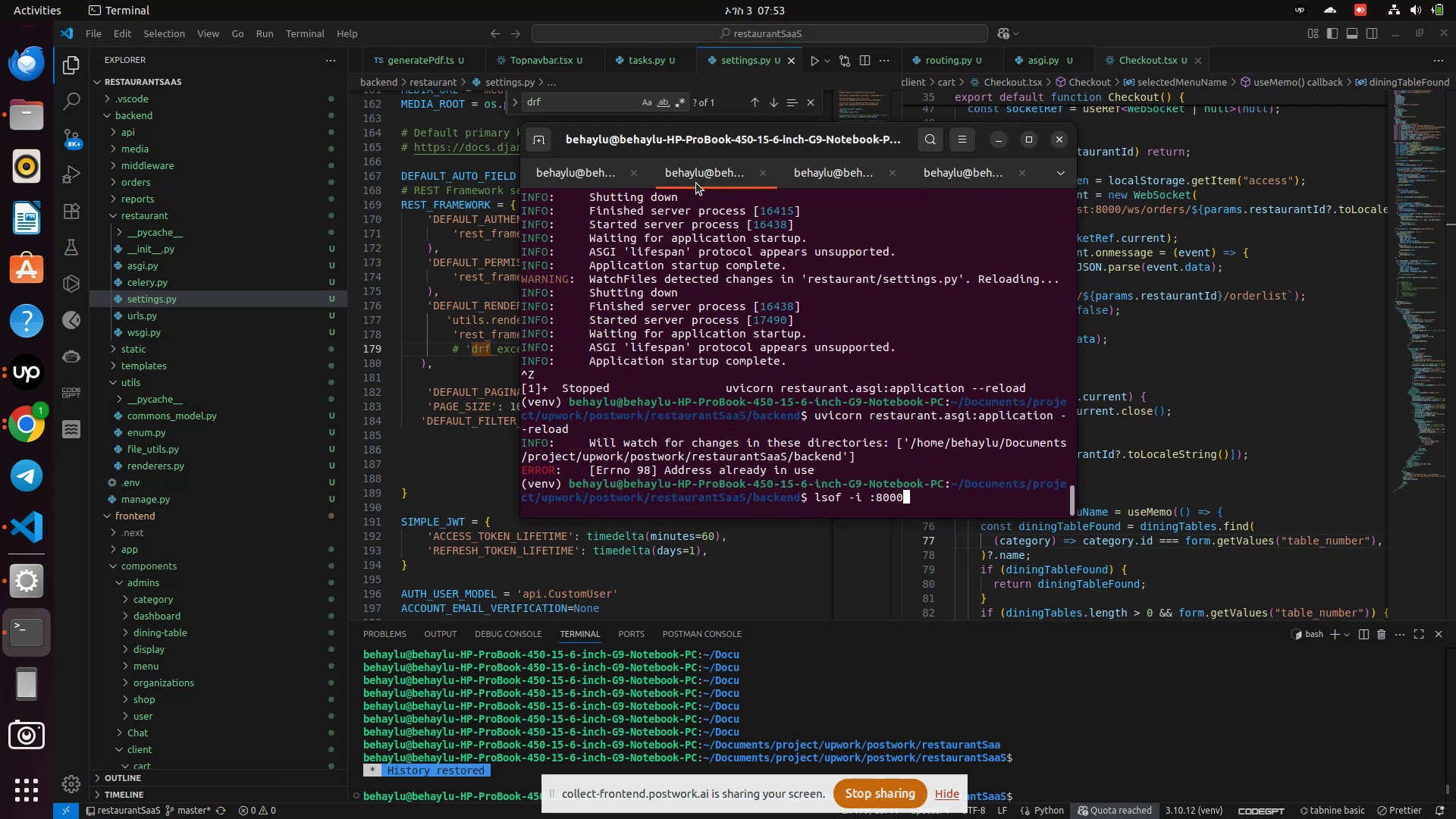 
key(Enter)
 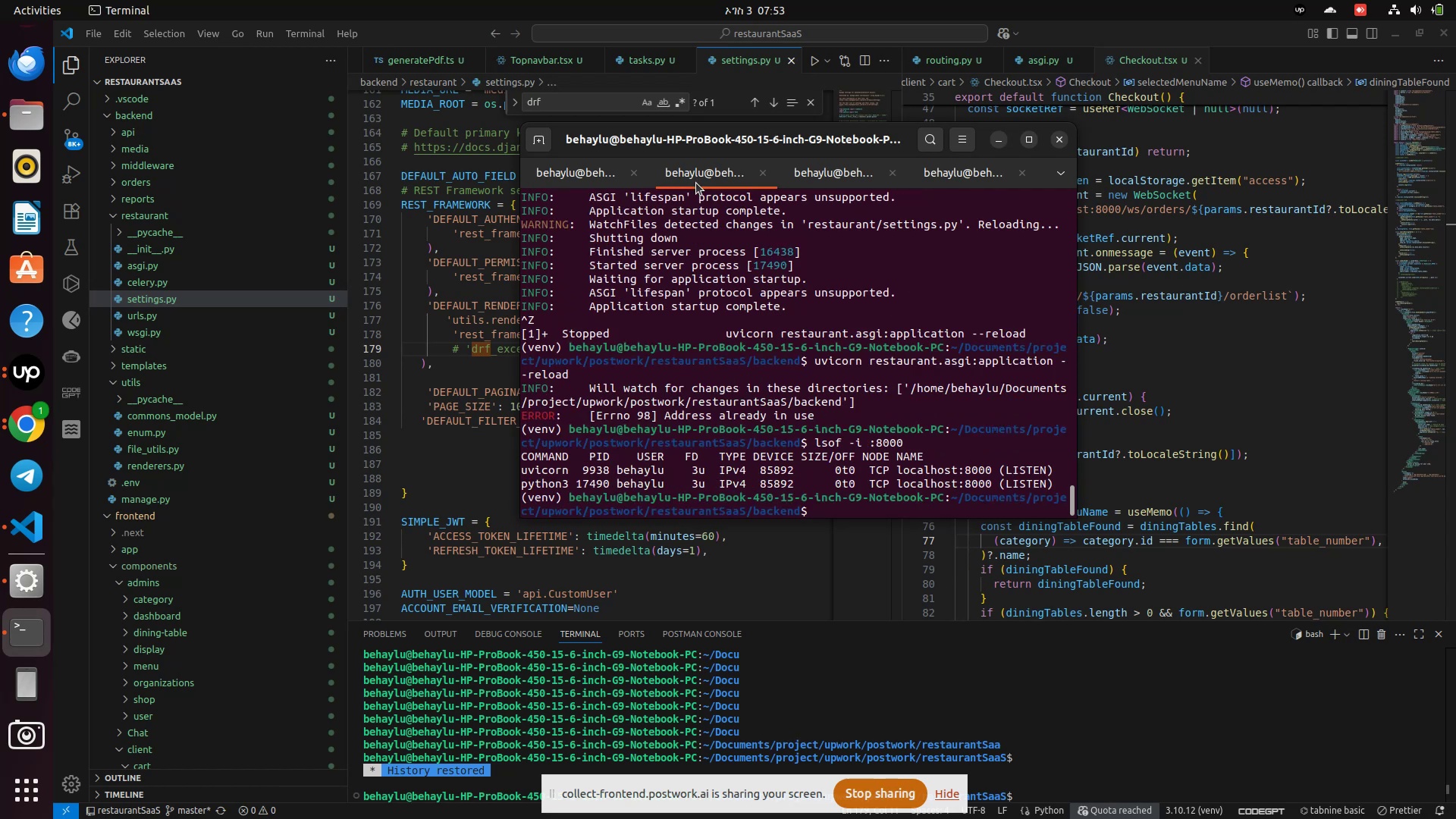 
type(kill 9938)
 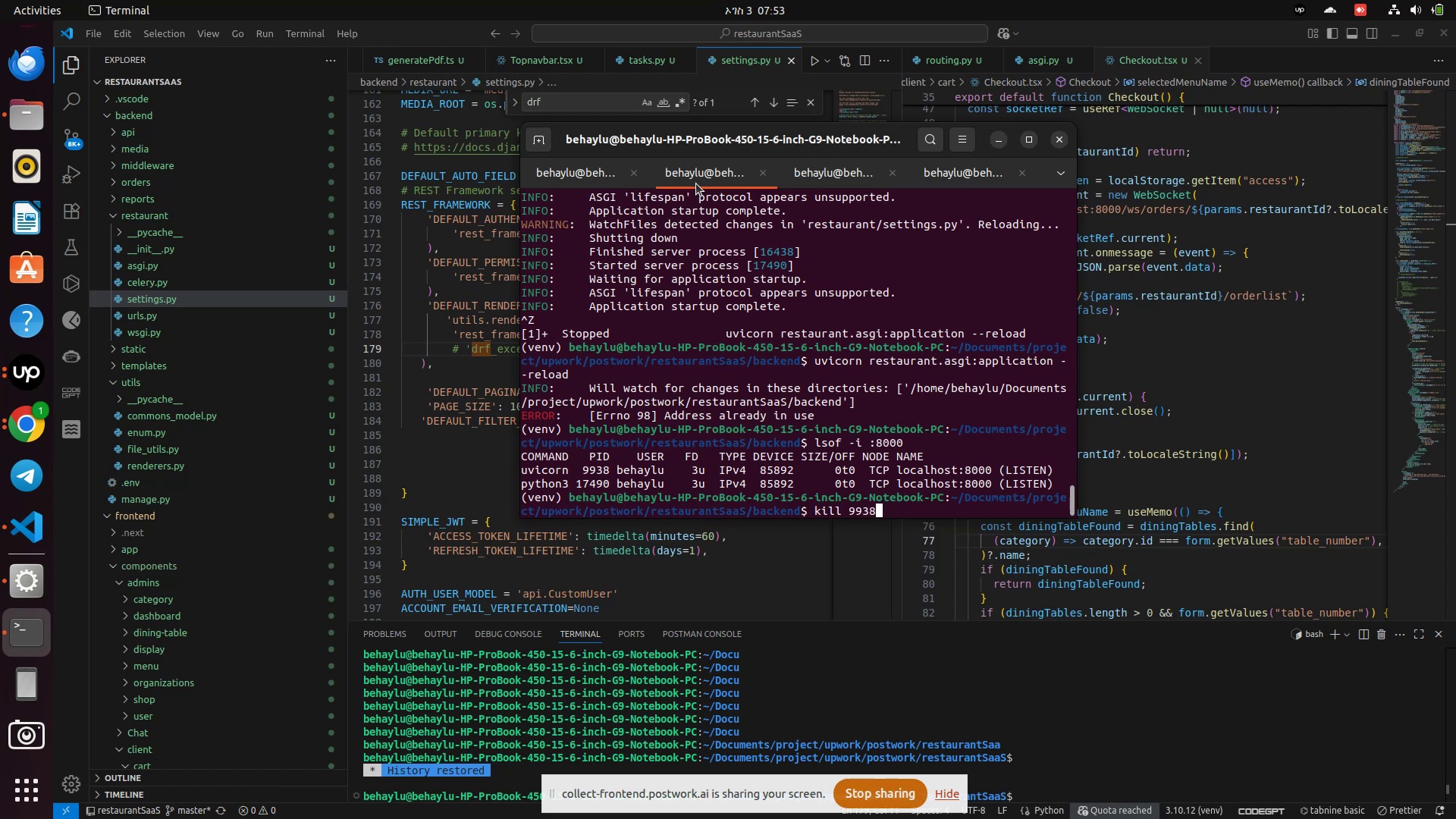 
key(Enter)
 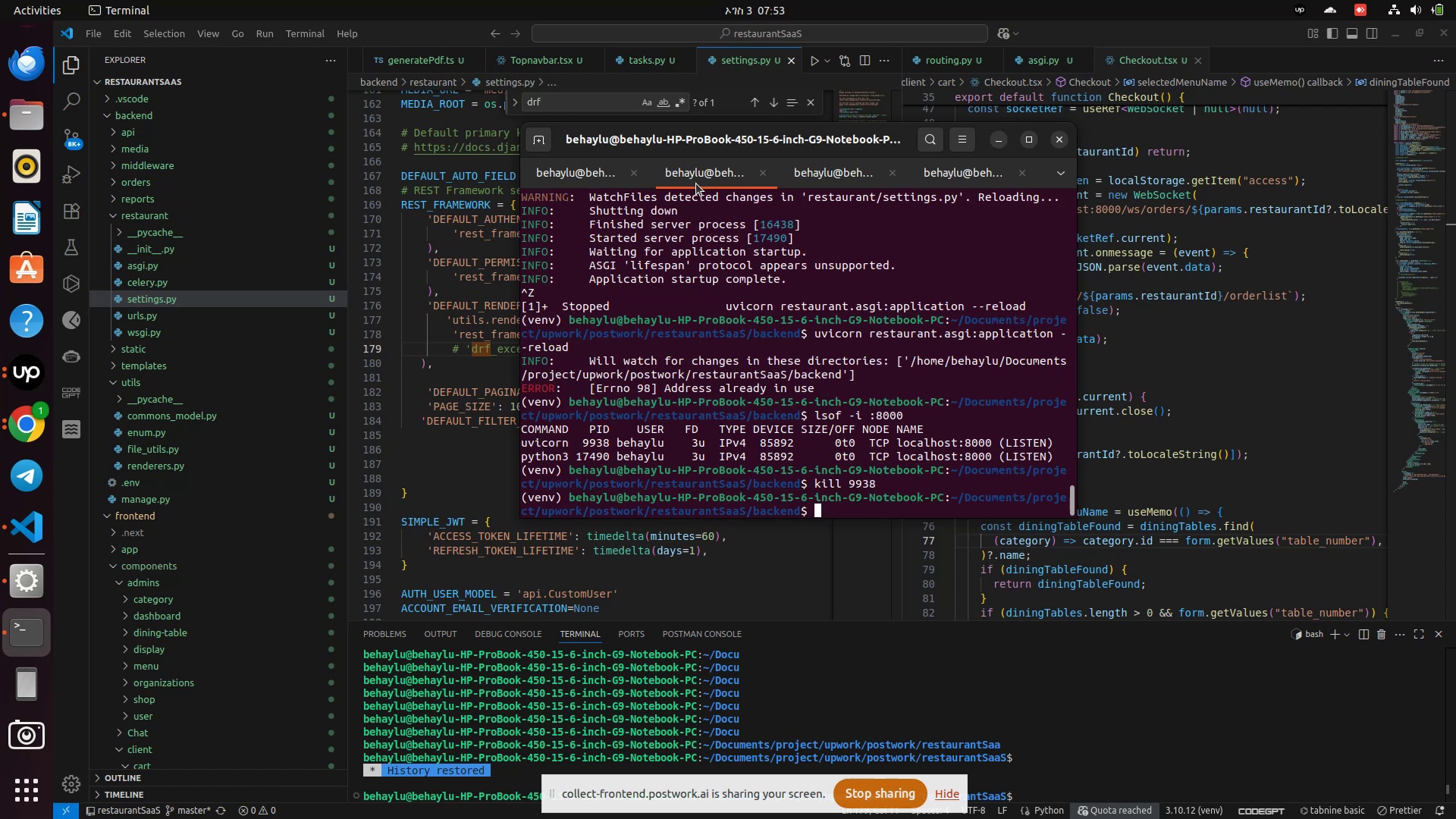 
key(ArrowUp)
 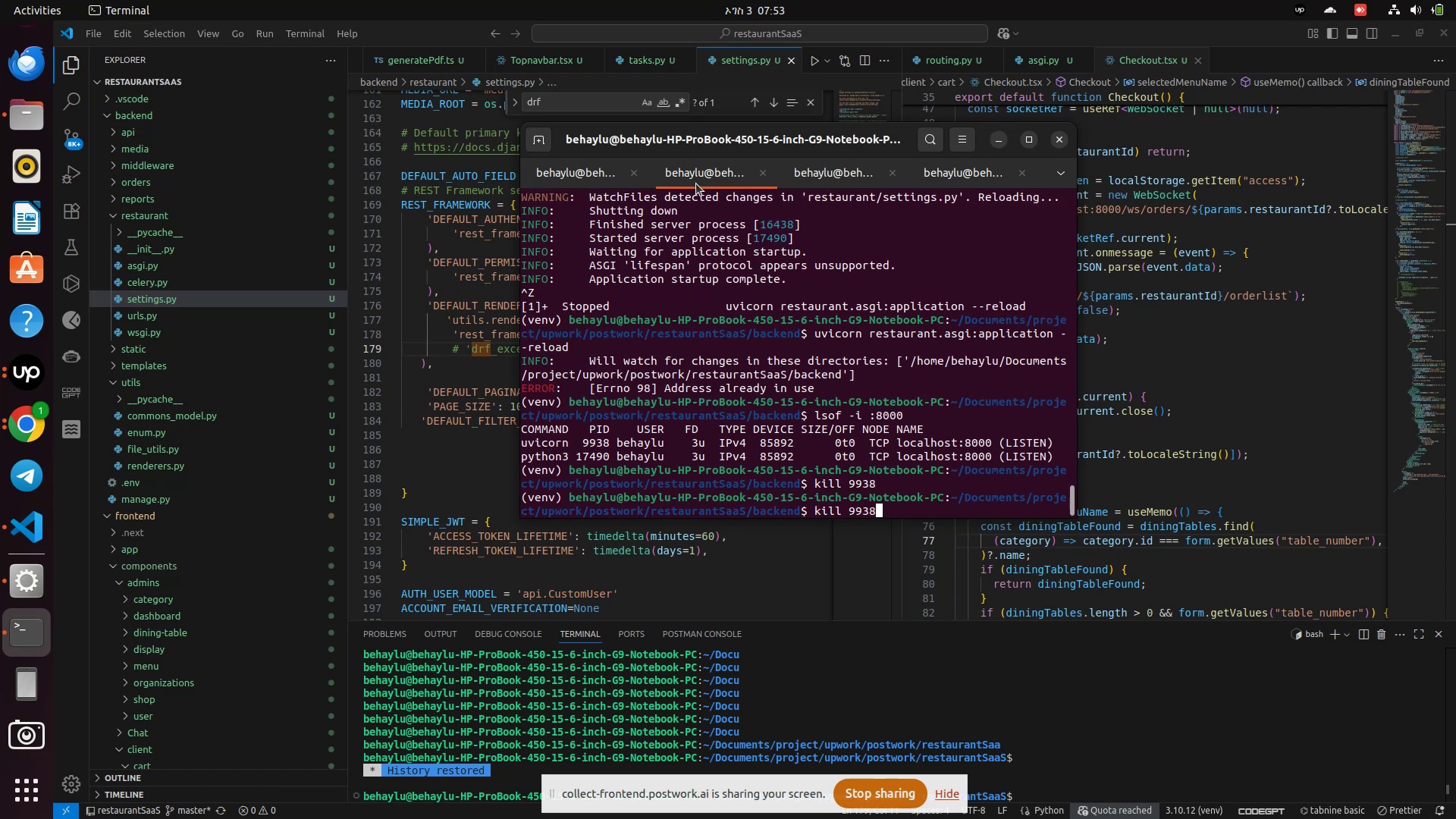 
key(ArrowUp)
 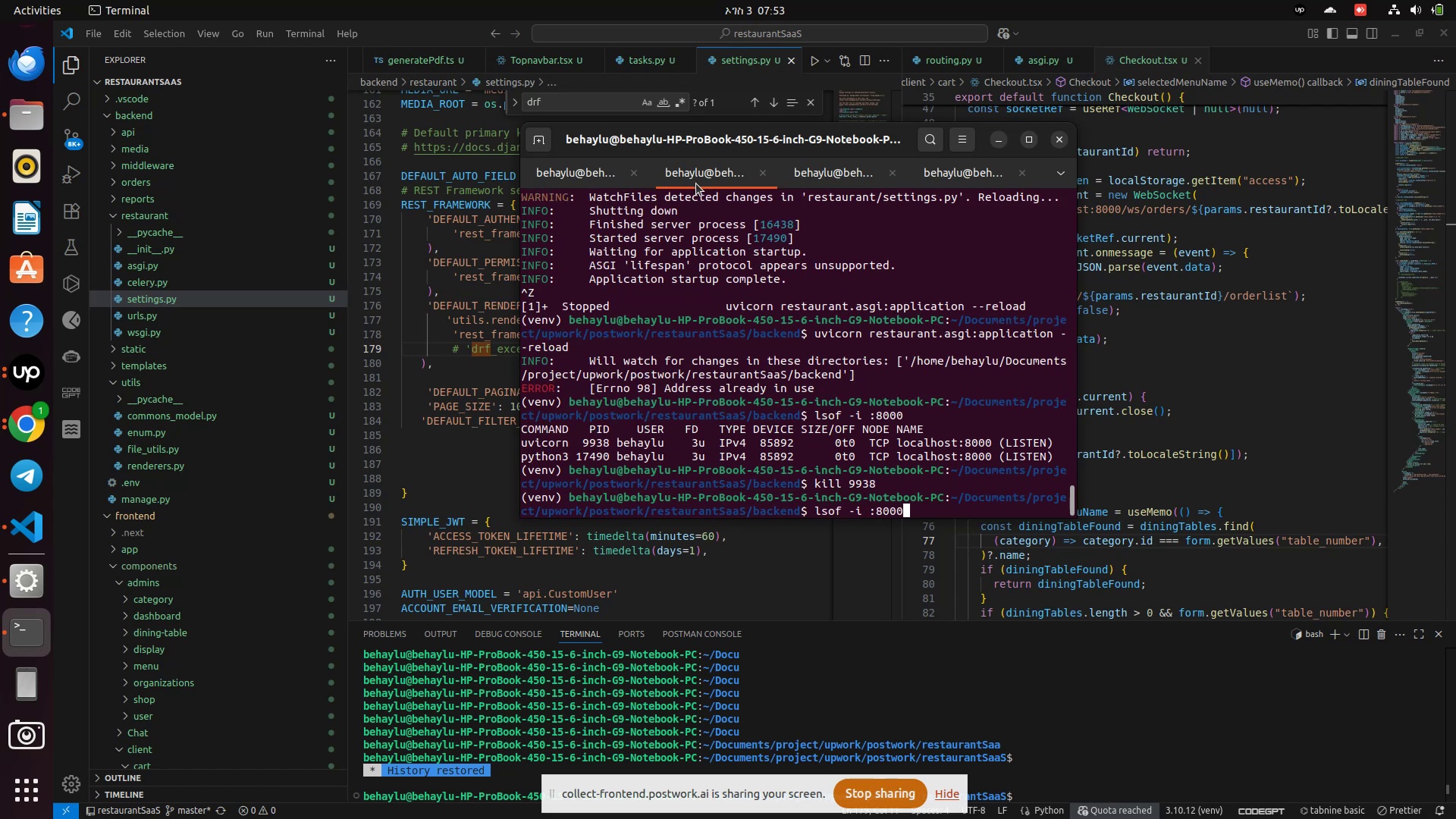 
key(Enter)
 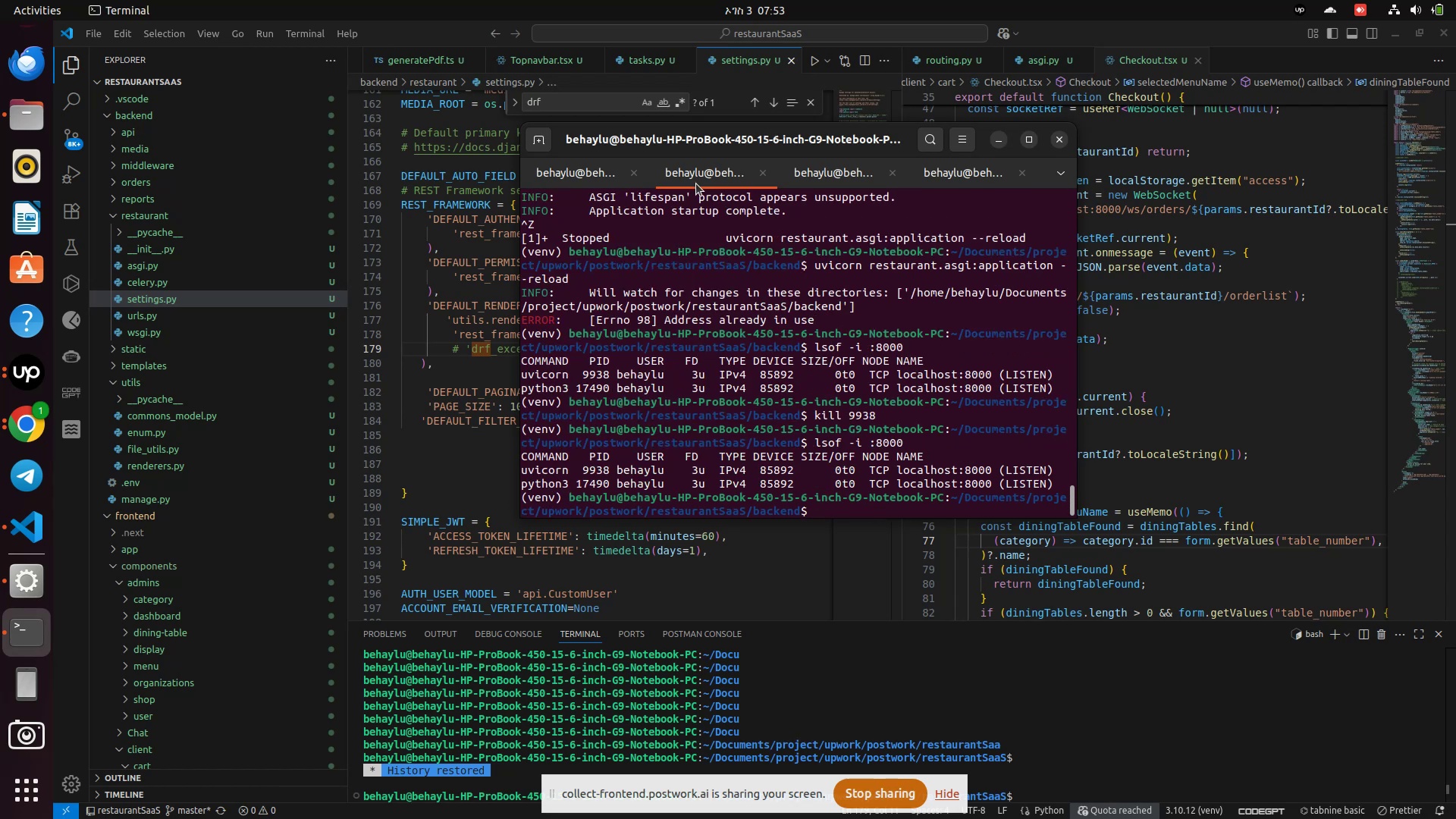 
key(ArrowUp)
 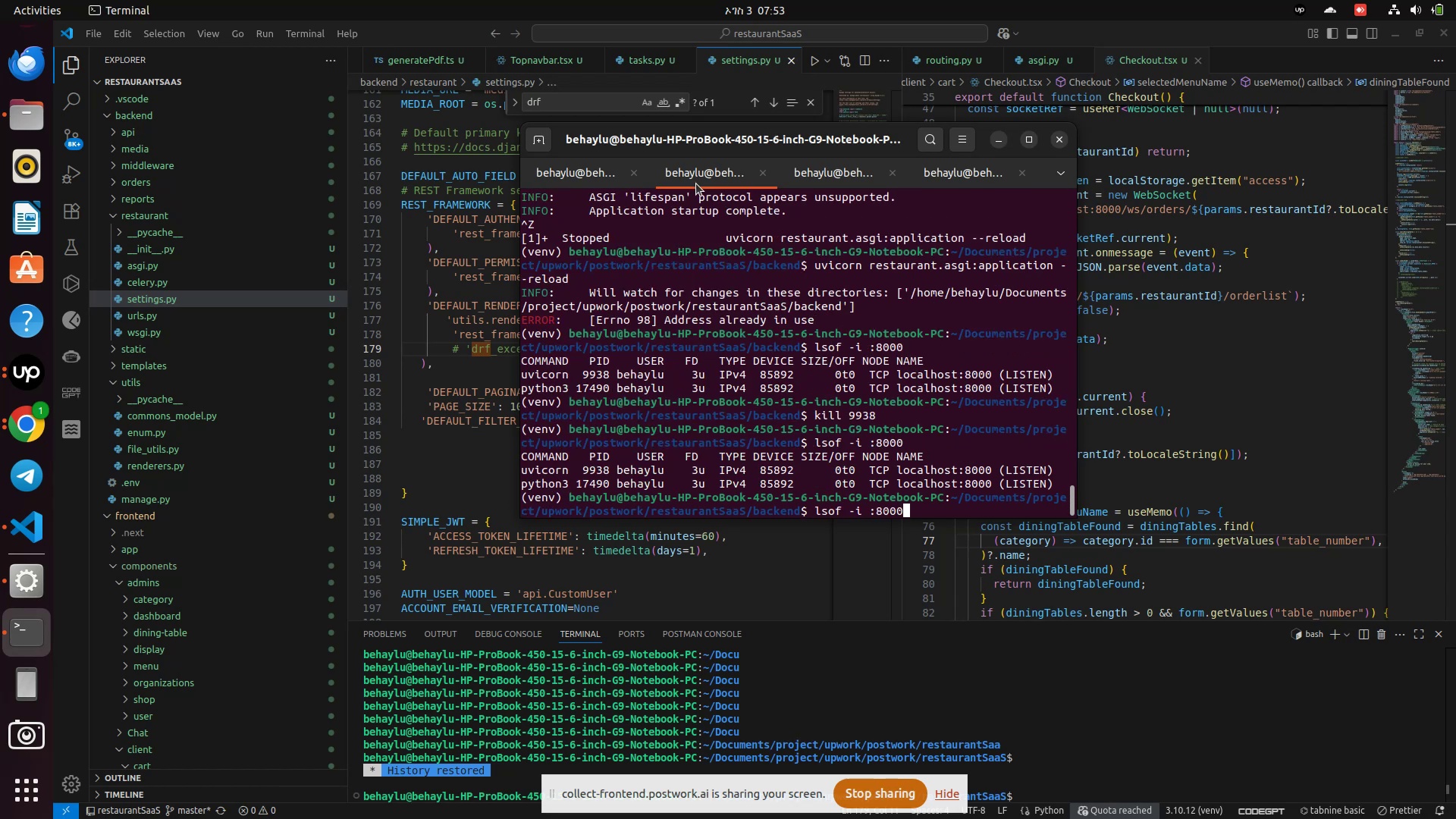 
key(ArrowUp)
 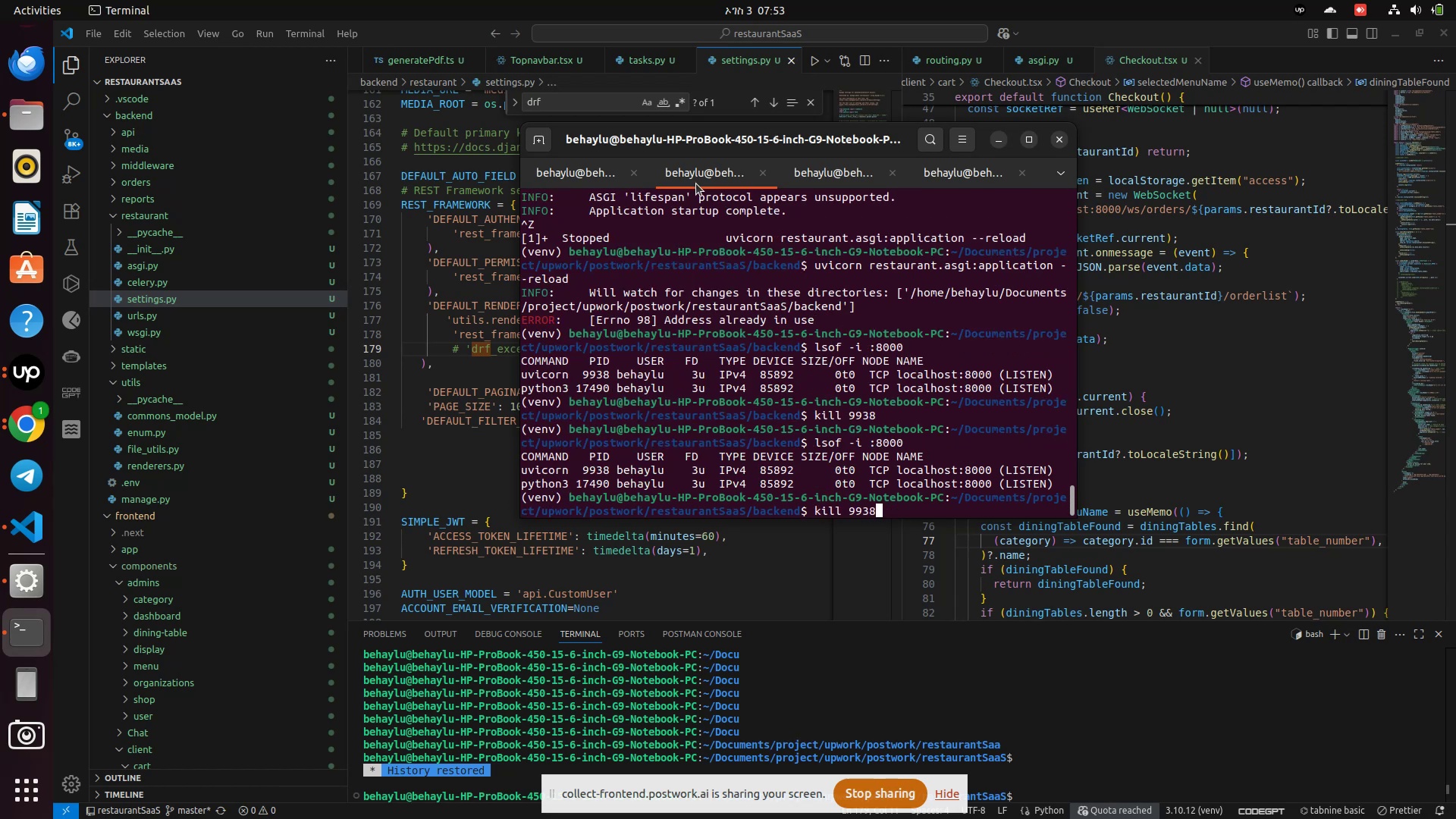 
hold_key(key=ArrowLeft, duration=0.57)
 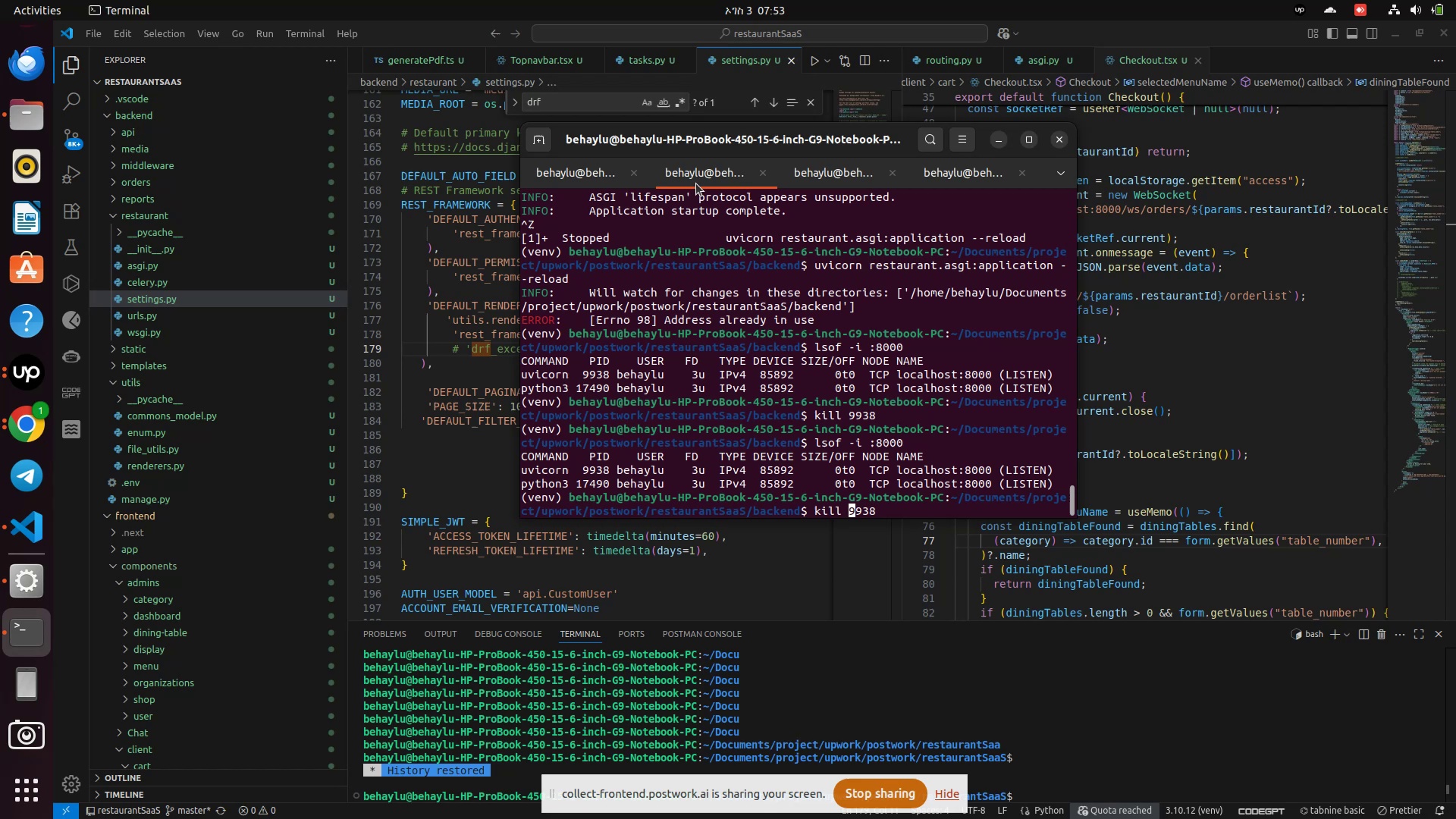 
key(ArrowLeft)
 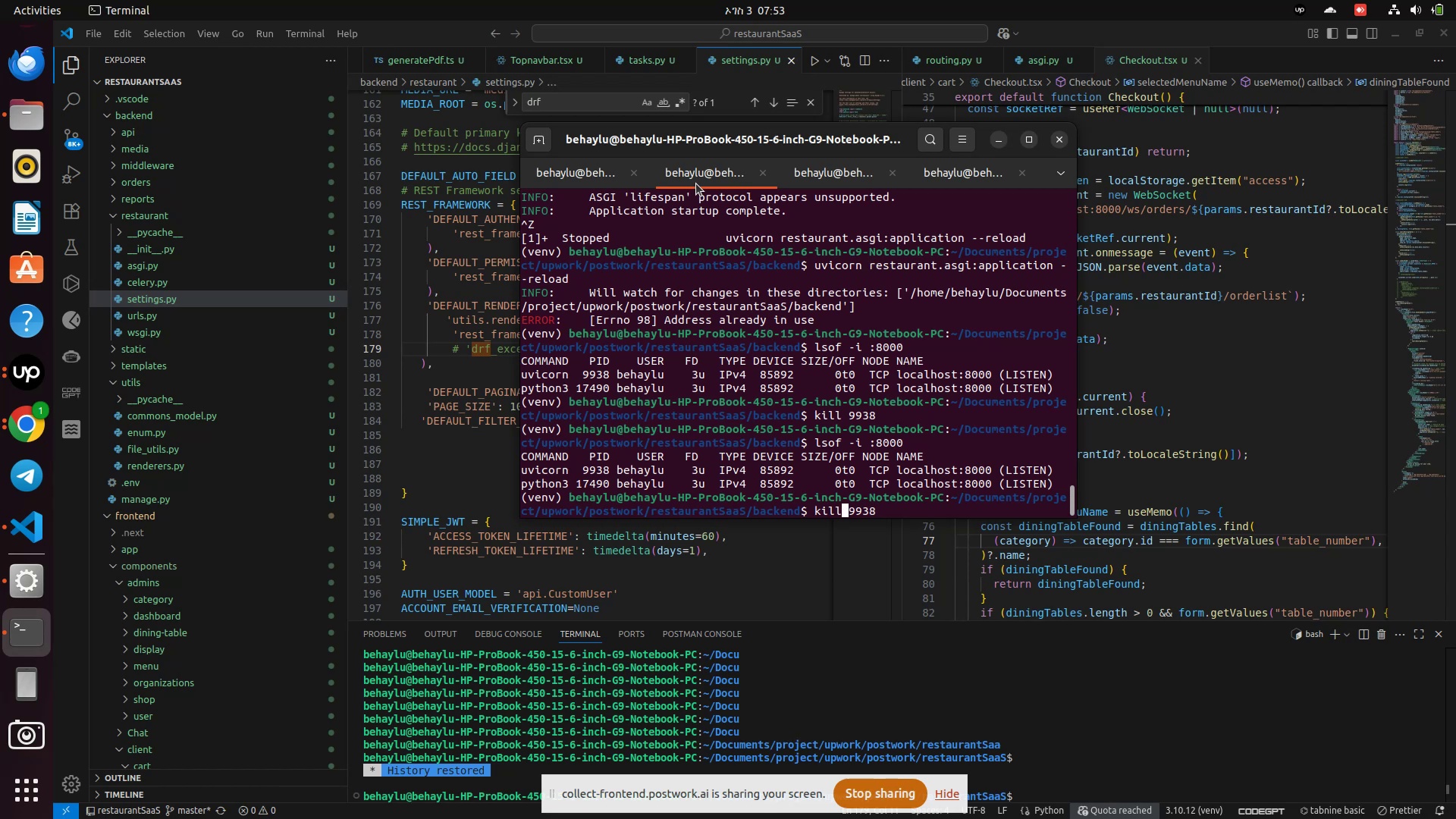 
key(Space)
 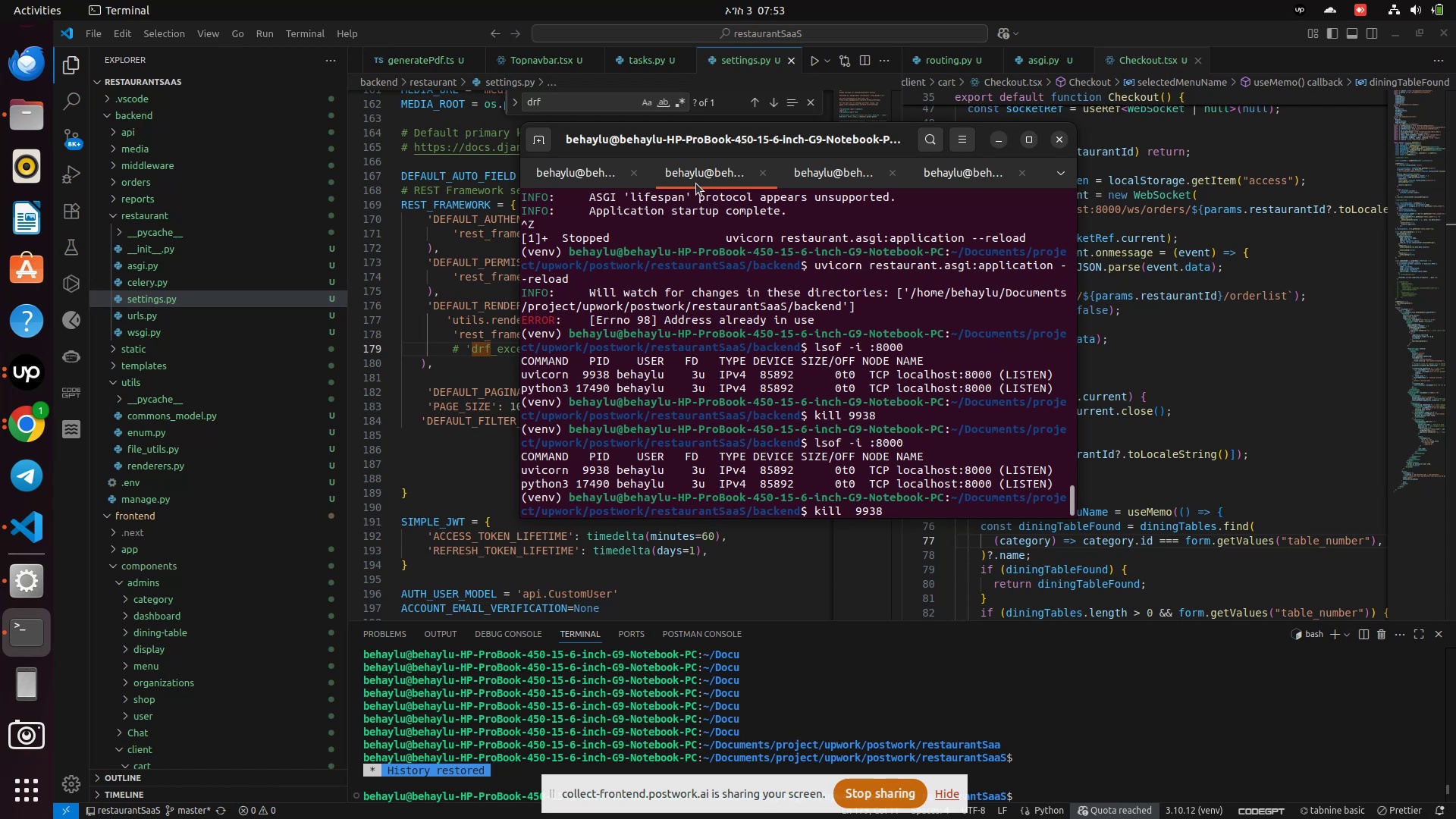 
key(Minus)
 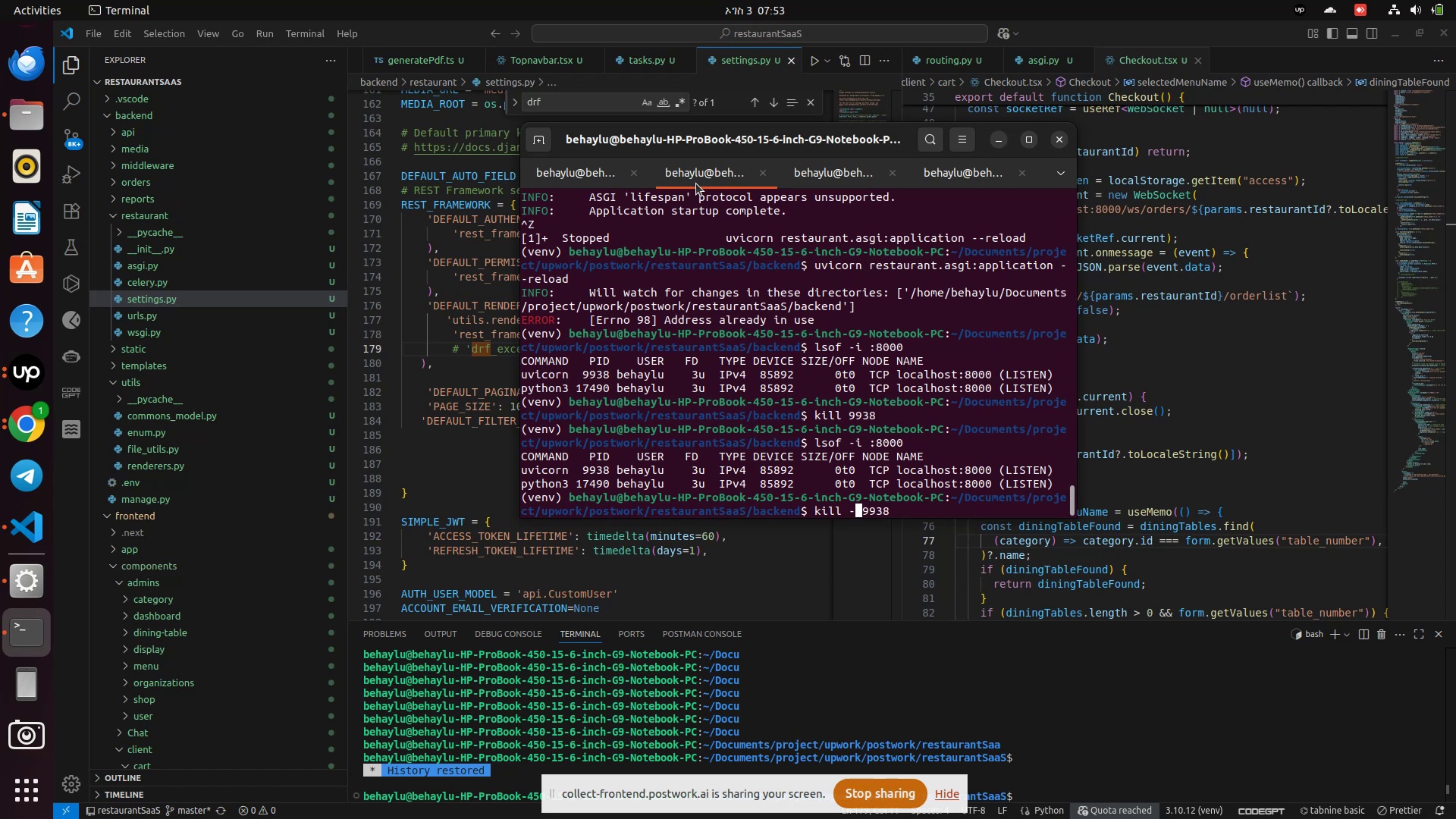 
key(9)
 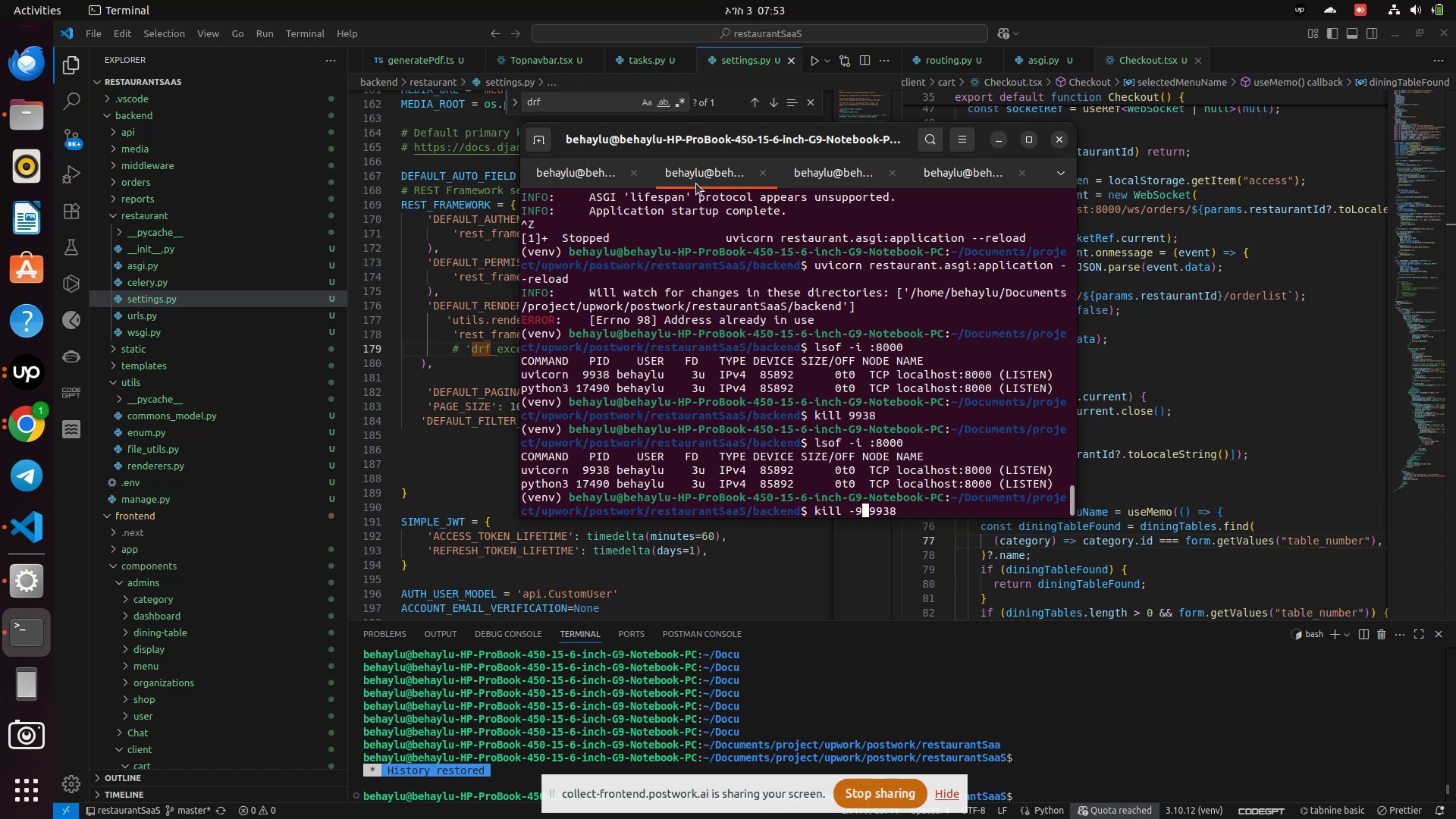 
key(Enter)
 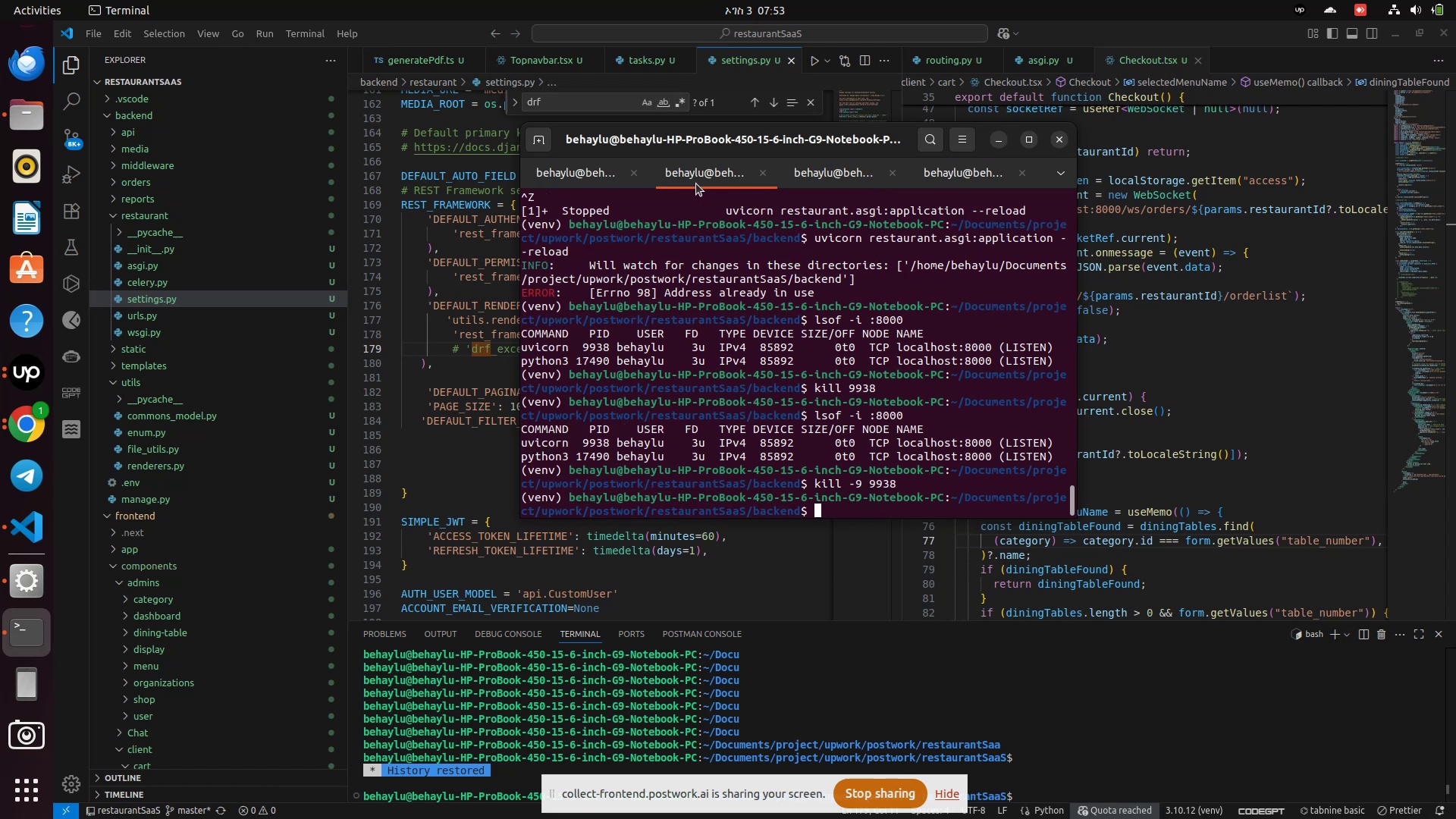 
key(ArrowUp)
 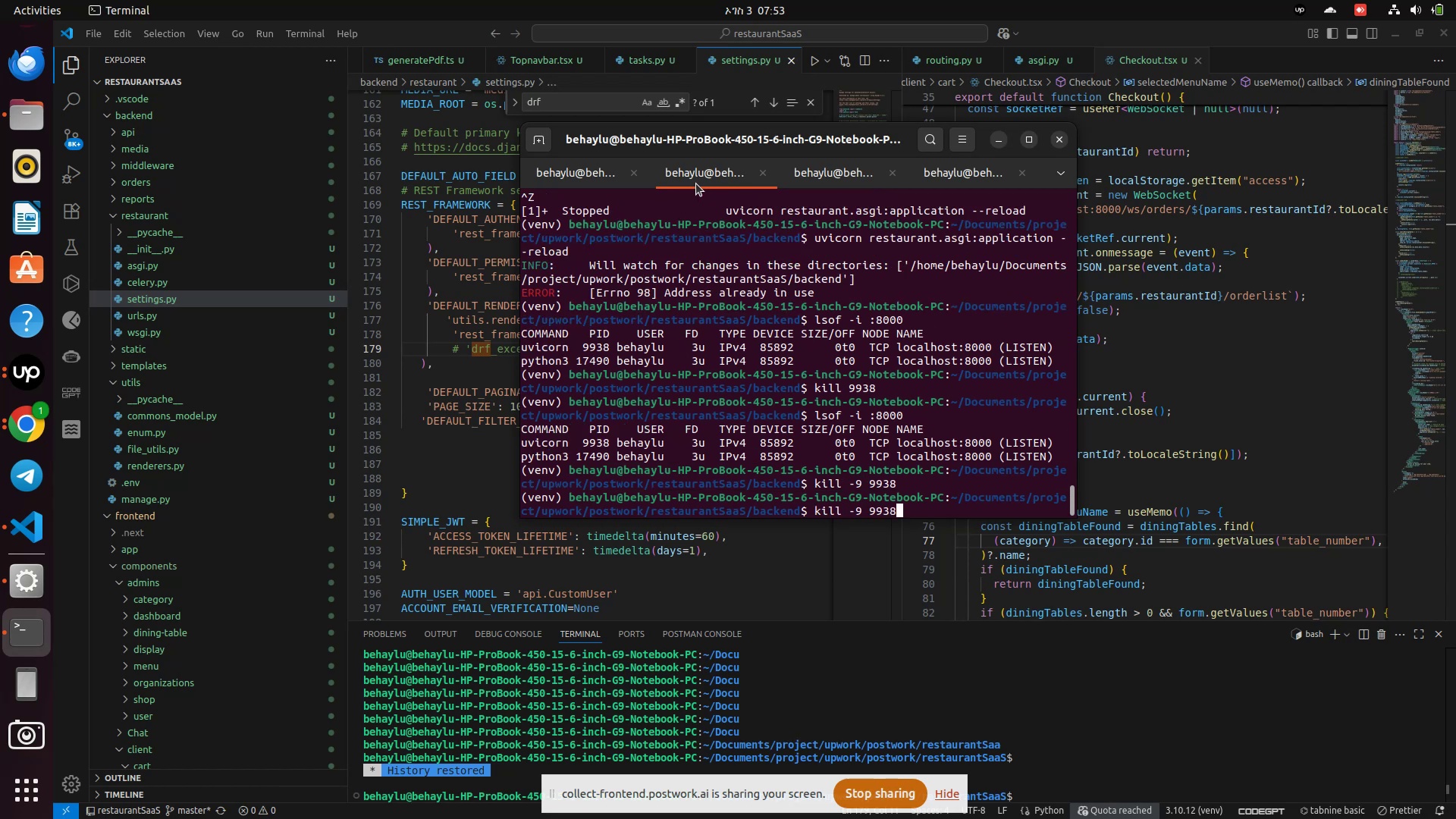 
key(ArrowUp)
 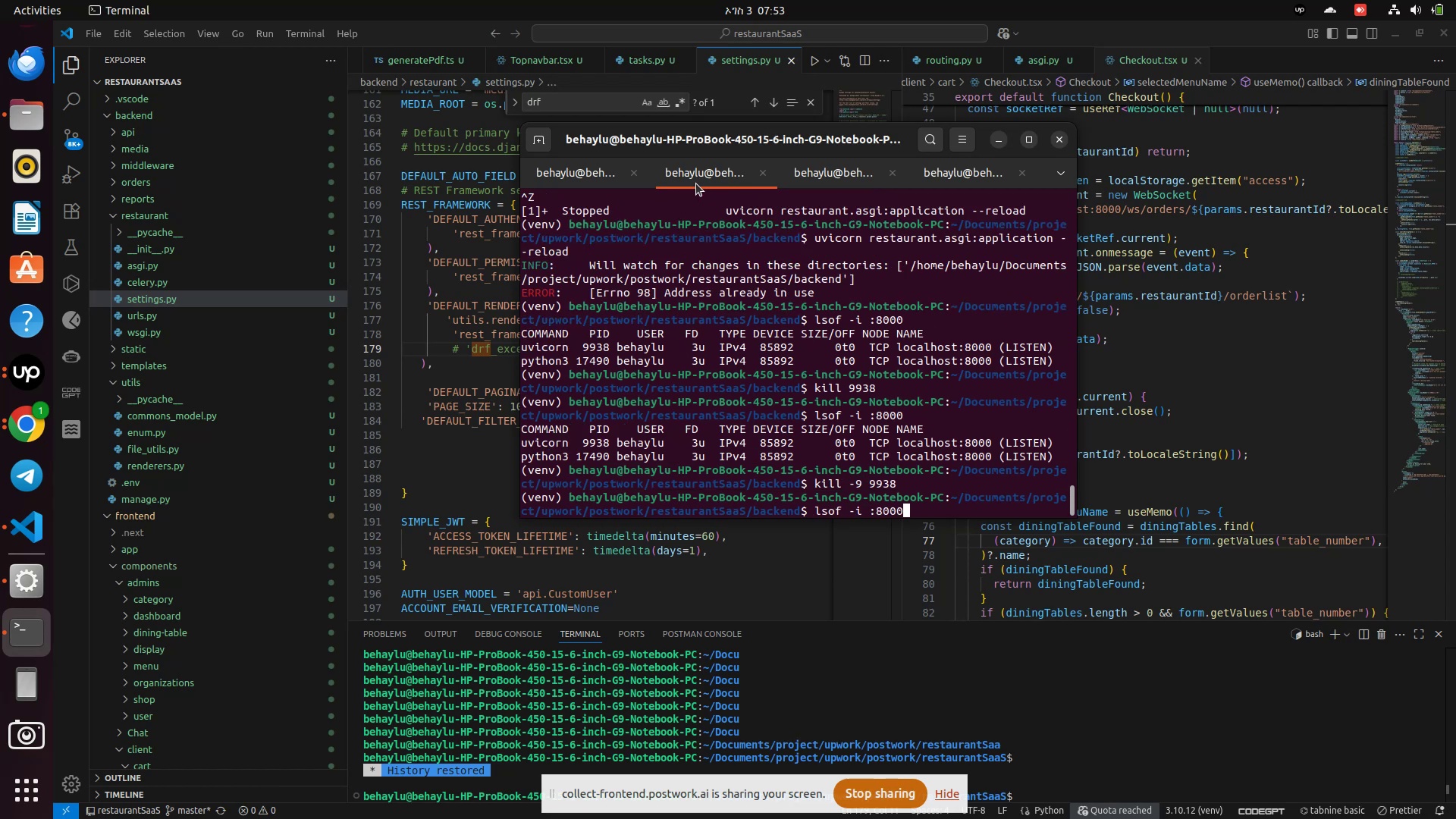 
key(Enter)
 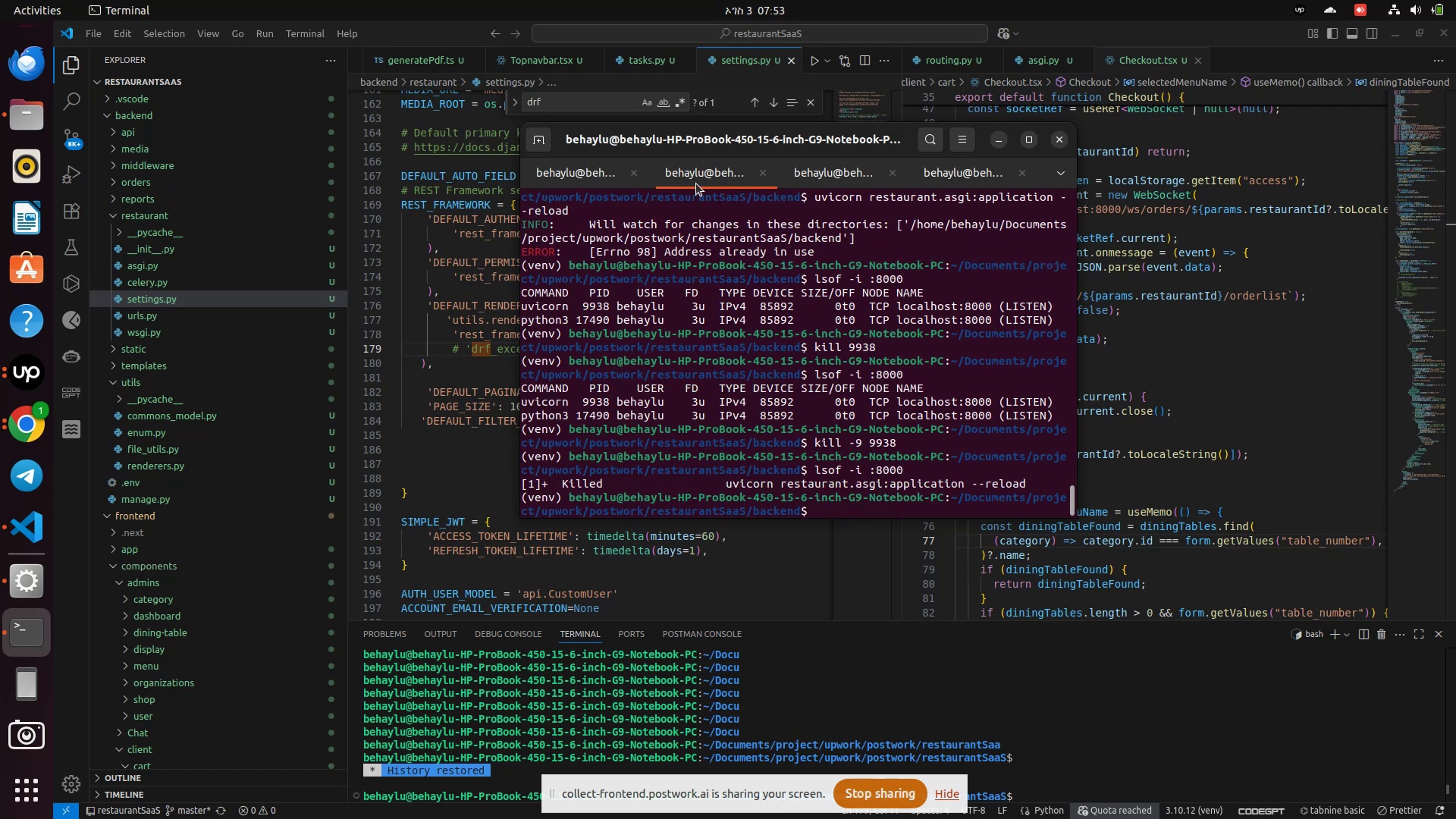 
key(ArrowUp)
 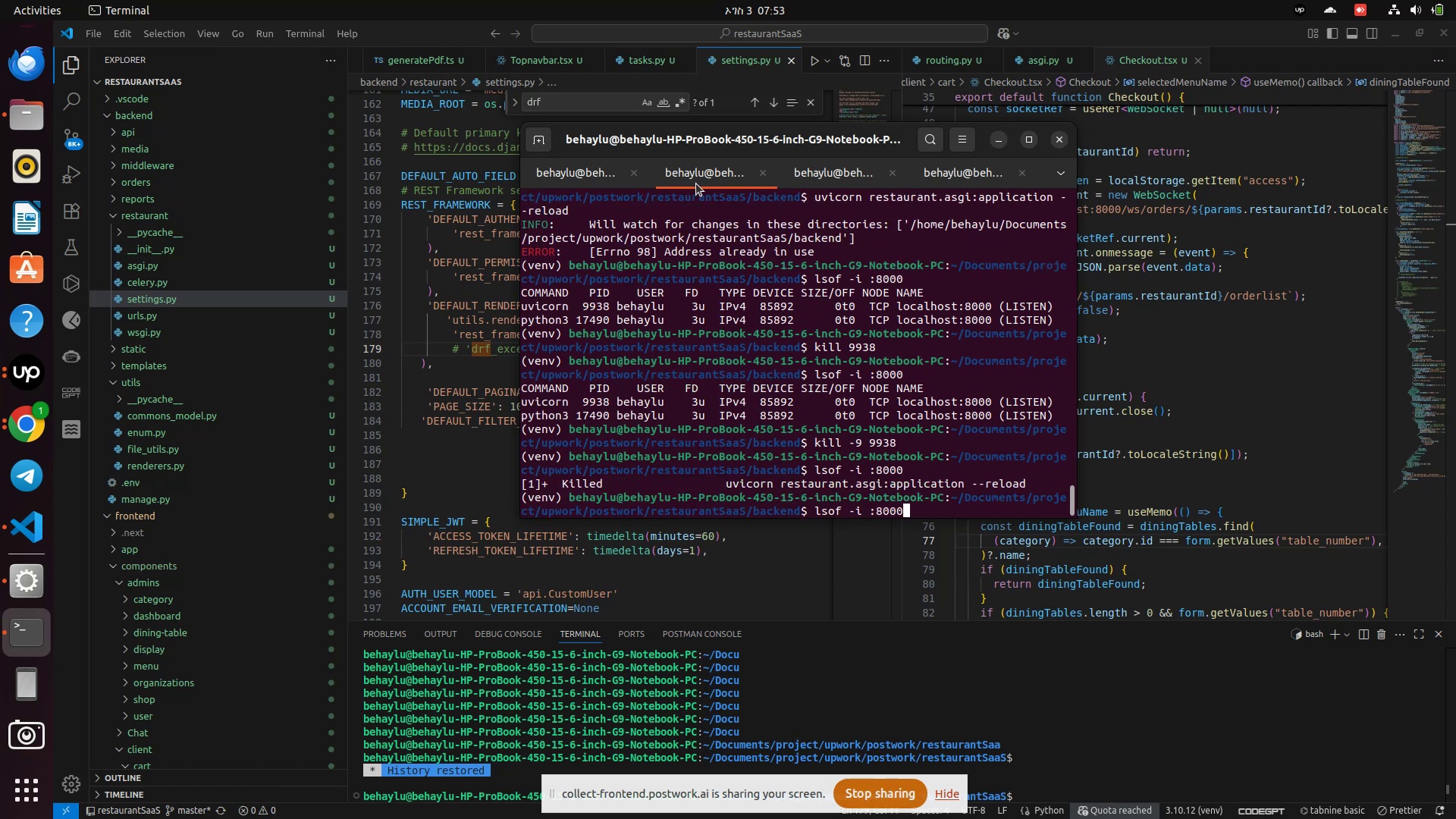 
key(ArrowUp)
 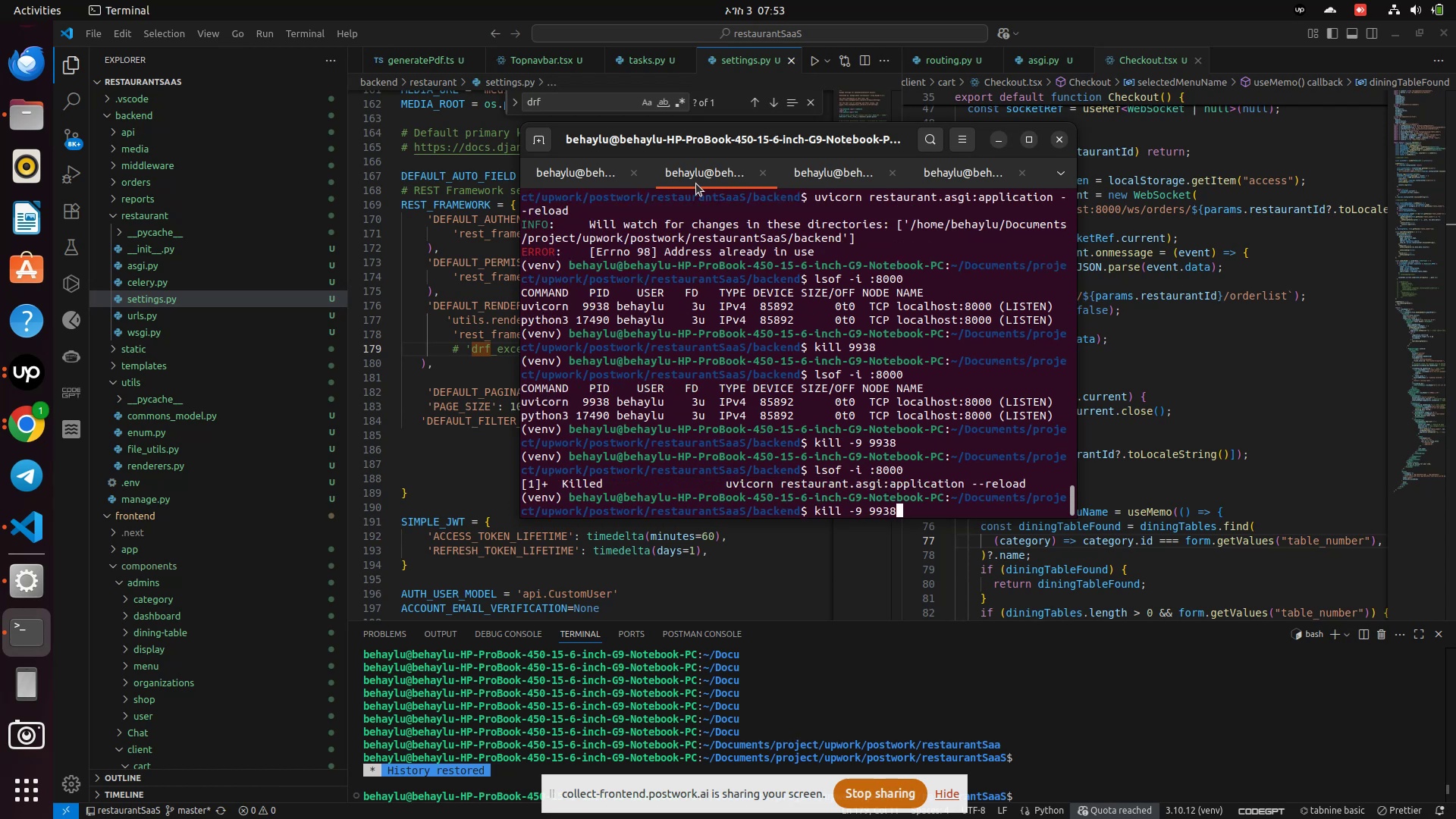 
key(ArrowUp)
 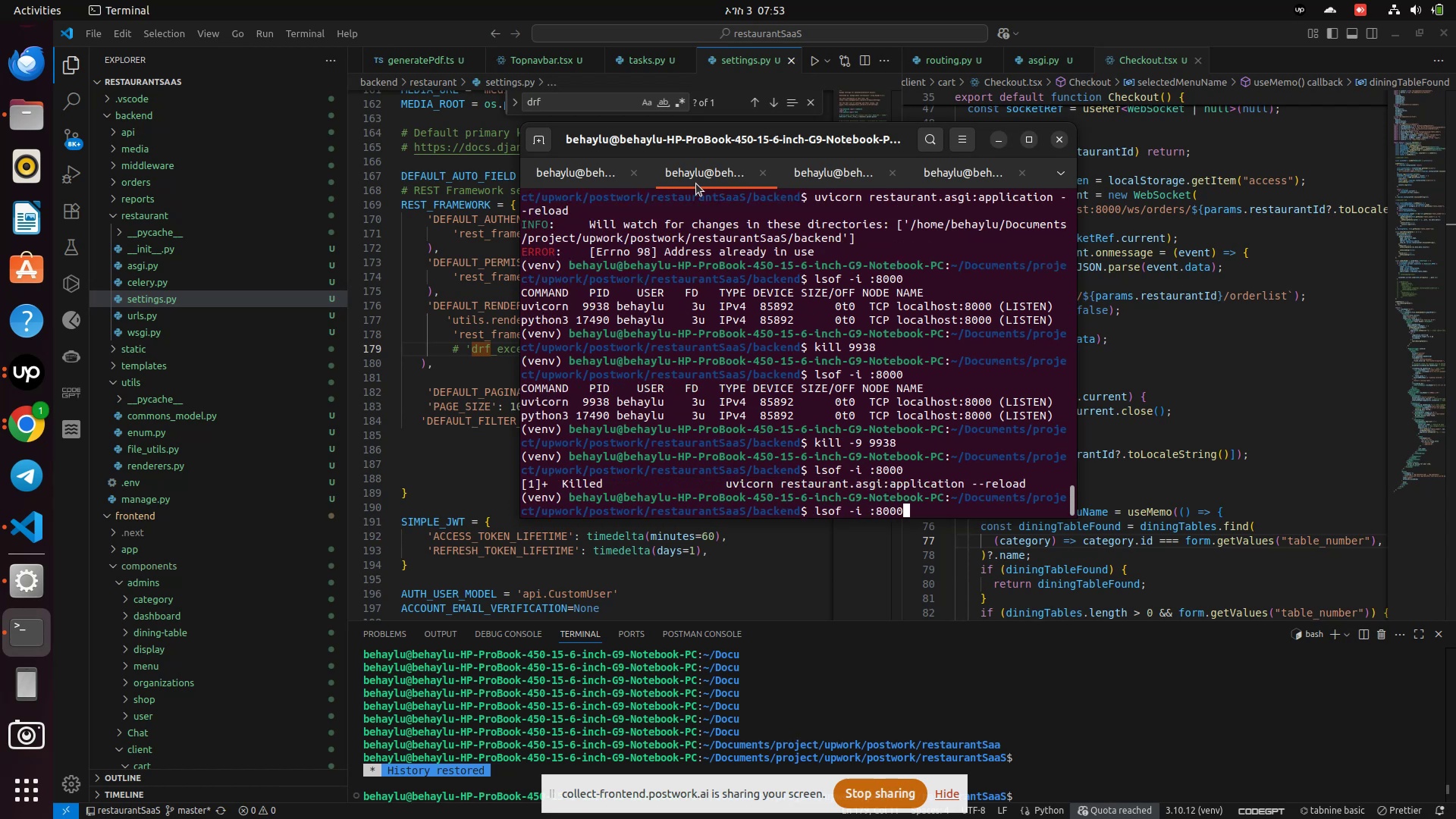 
key(ArrowUp)
 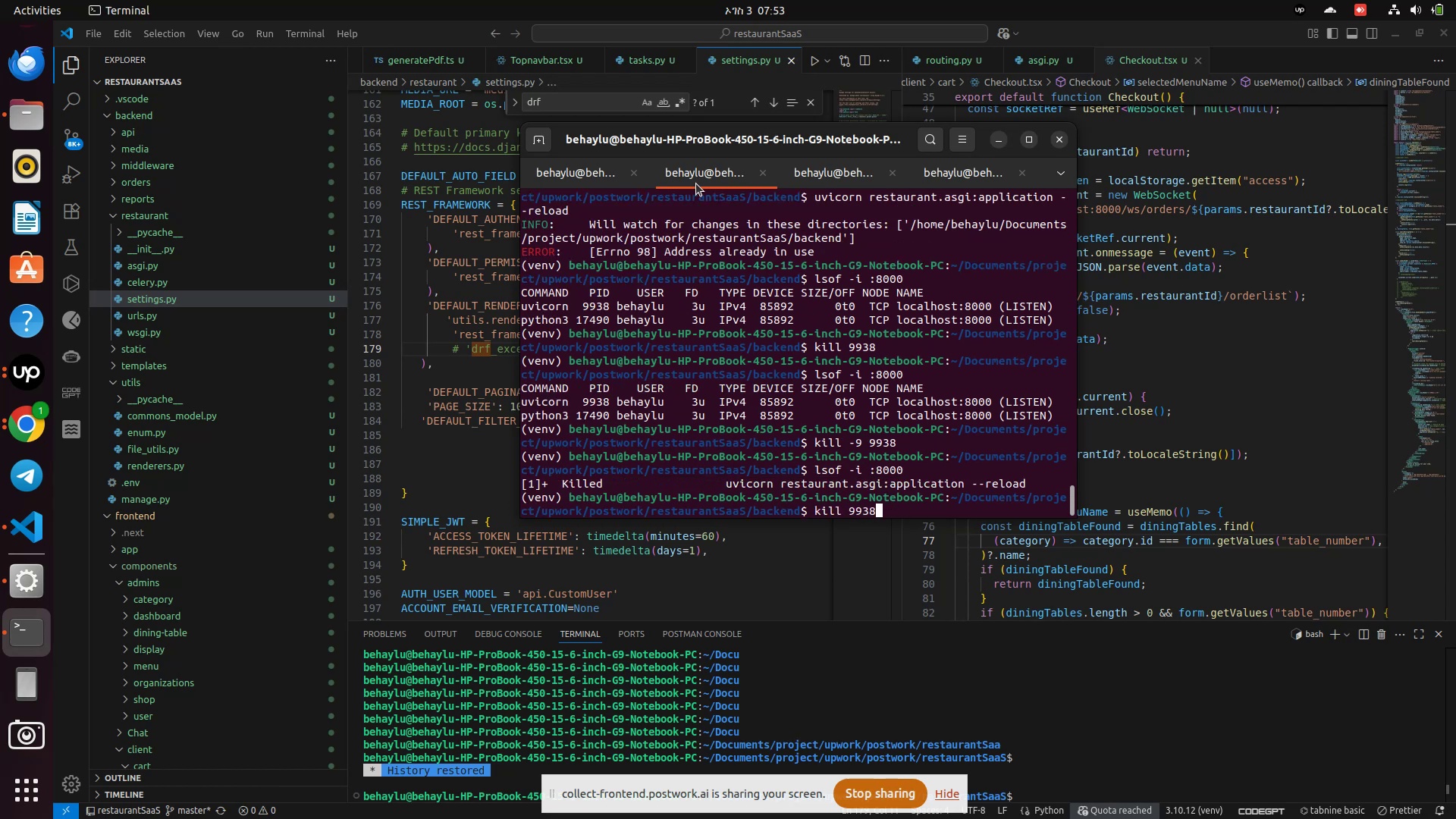 
key(ArrowUp)
 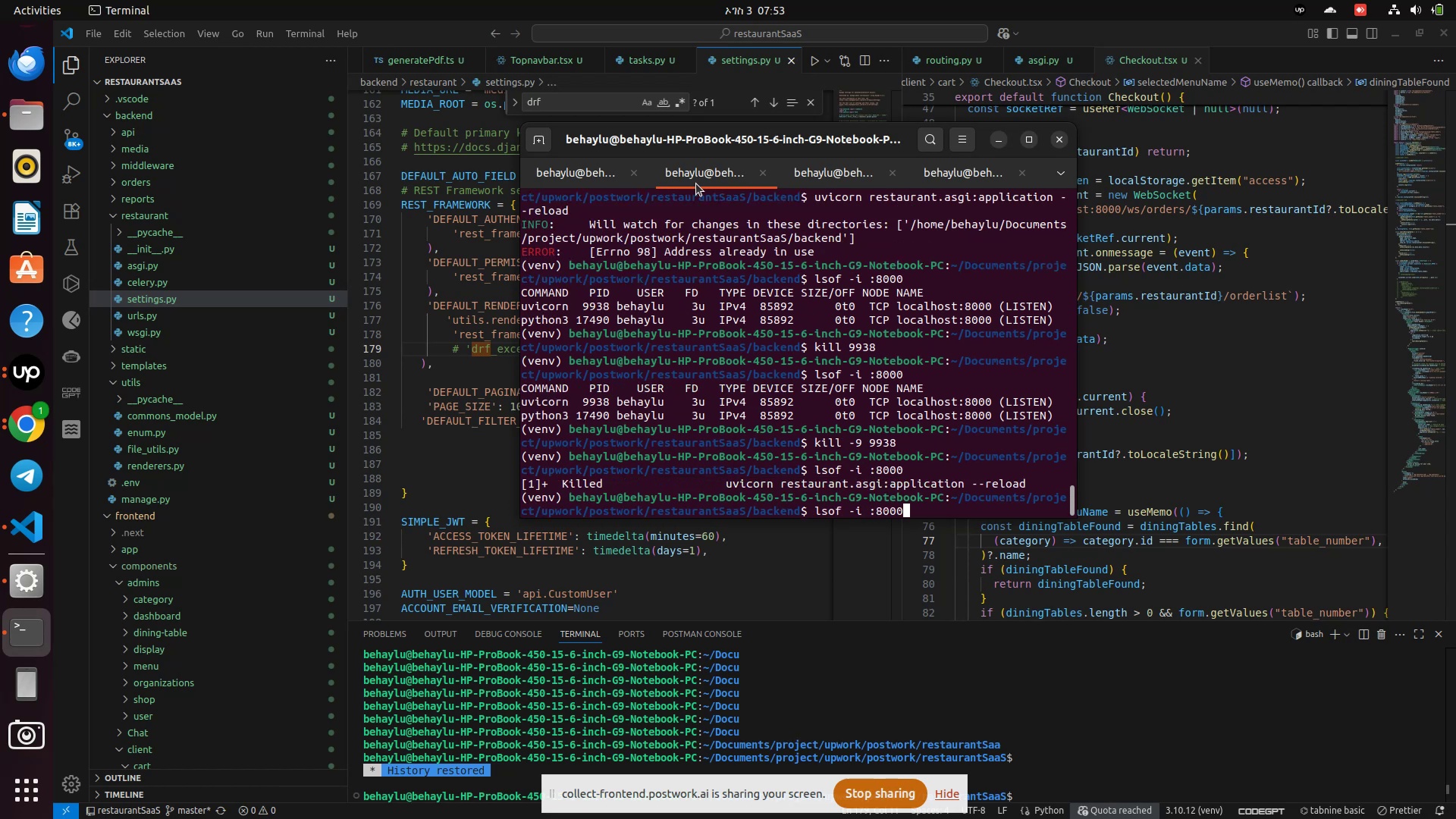 
key(ArrowUp)
 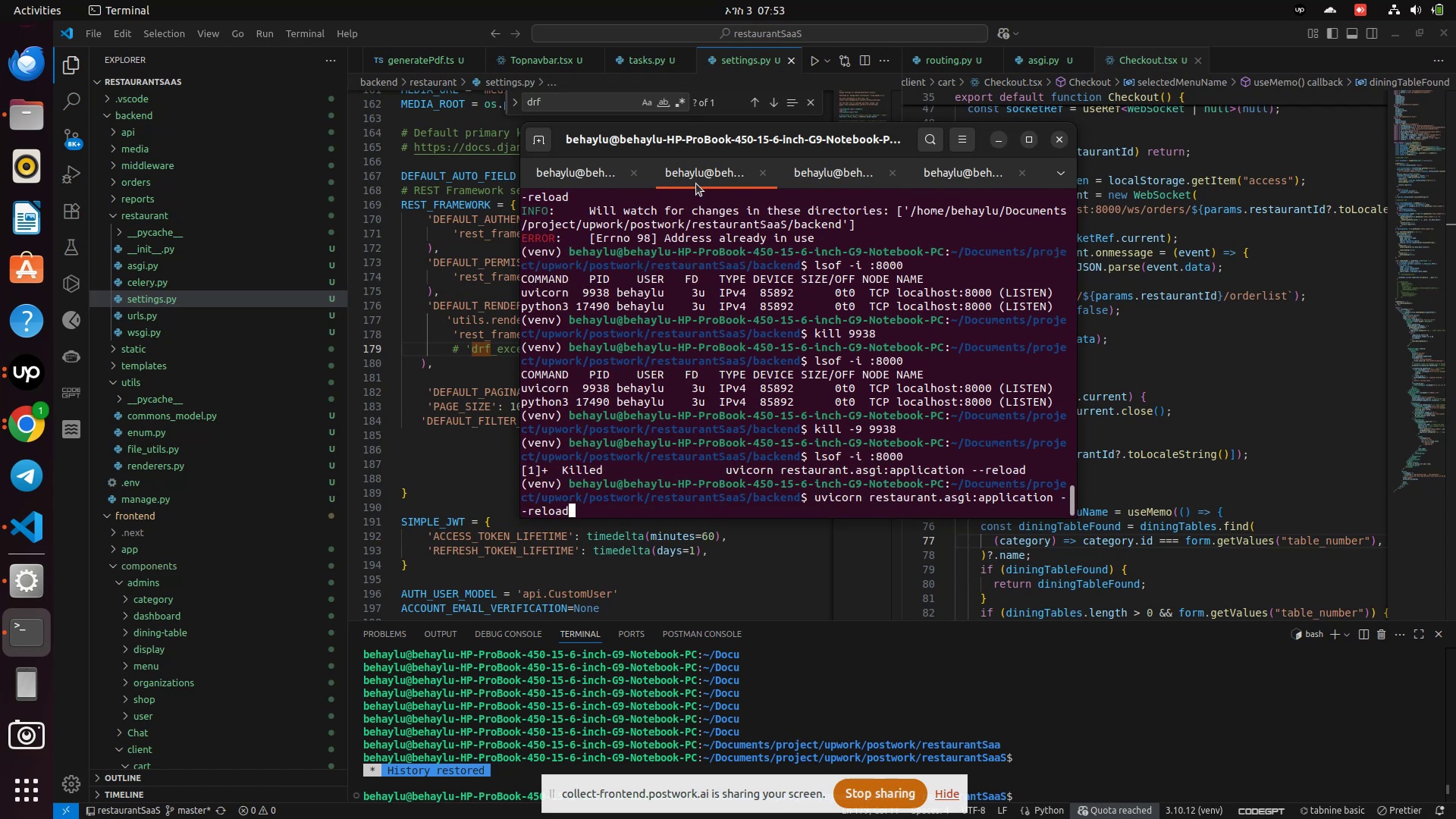 
key(Enter)
 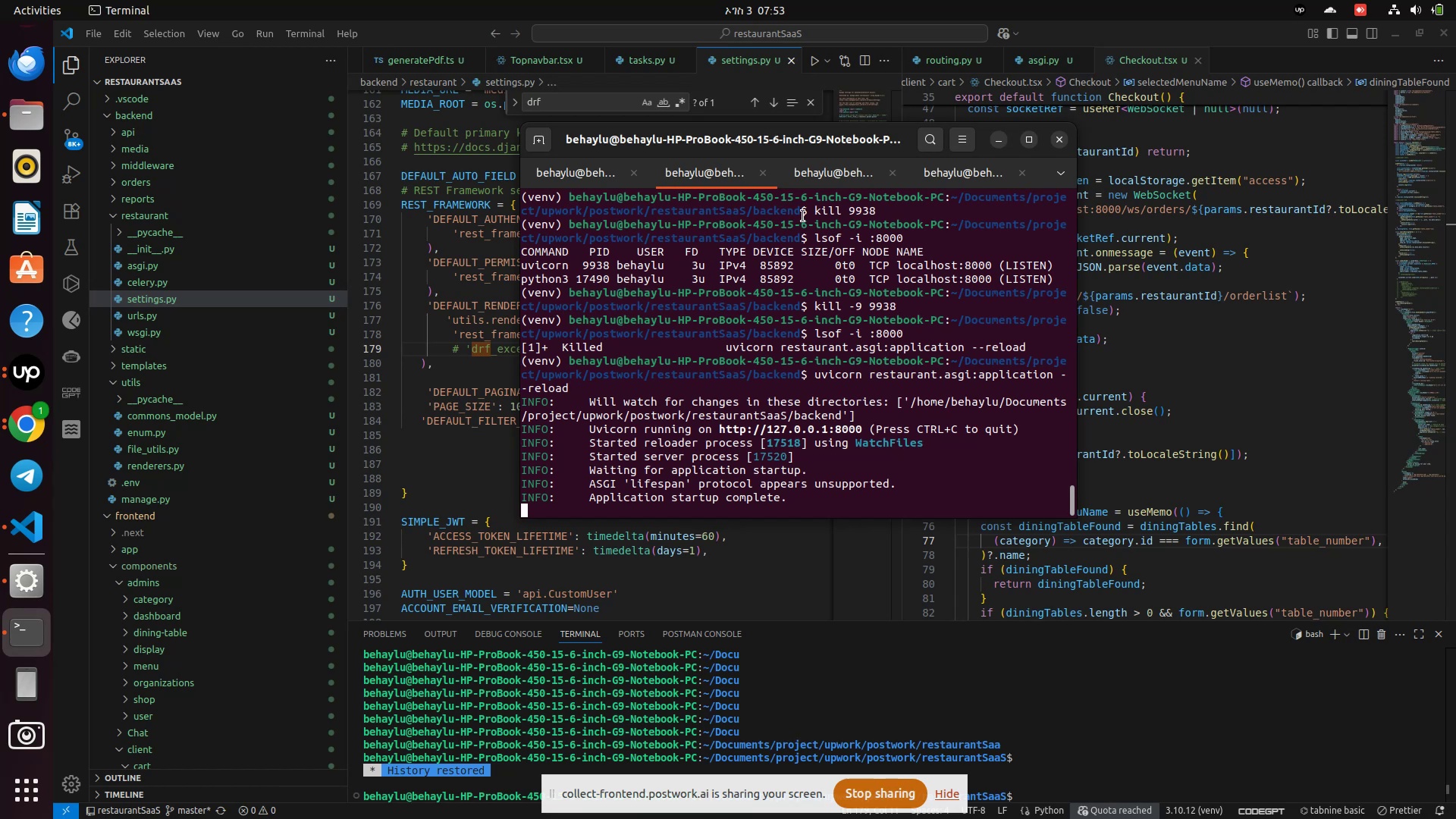 
wait(5.23)
 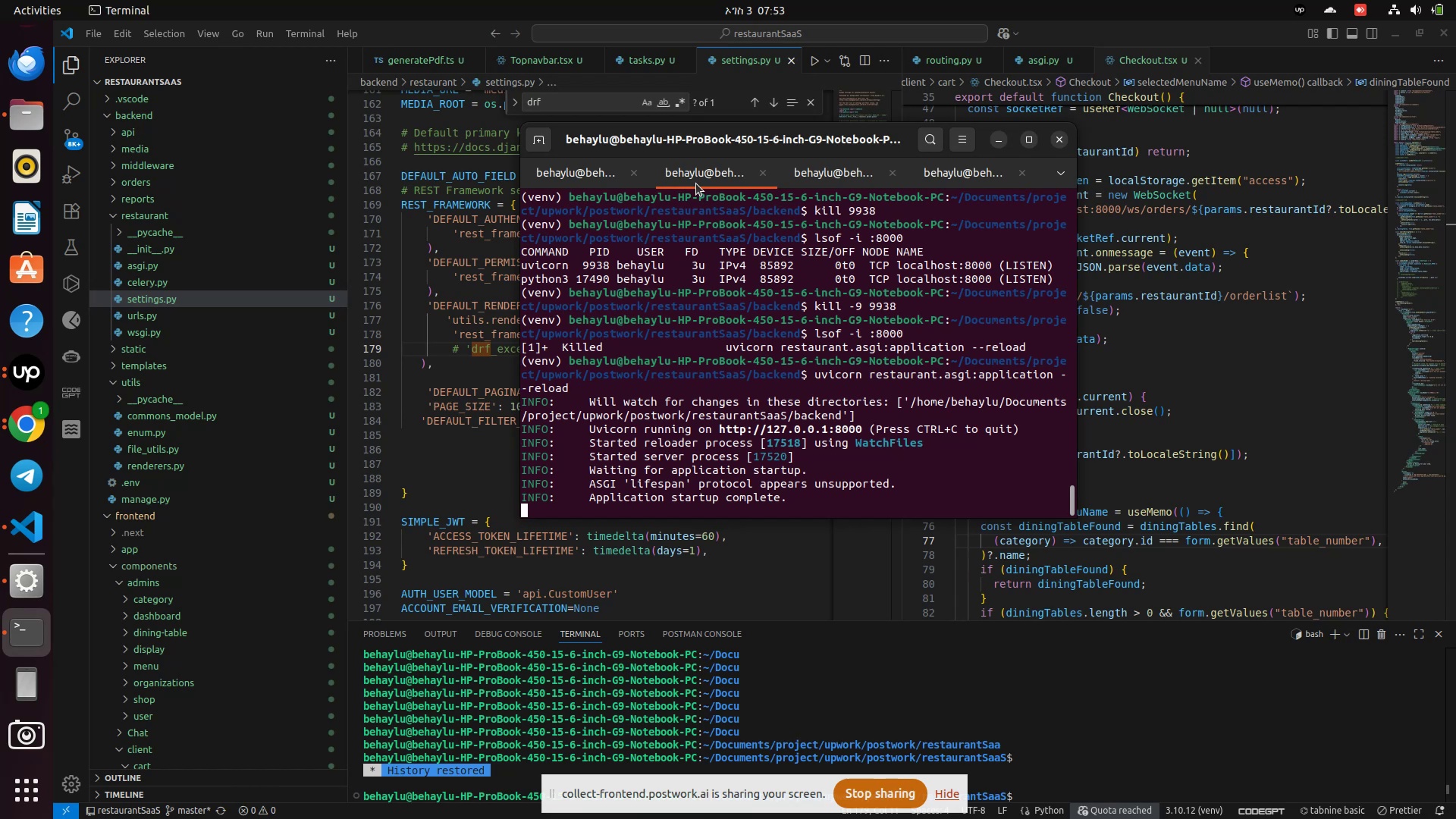 
left_click([816, 174])
 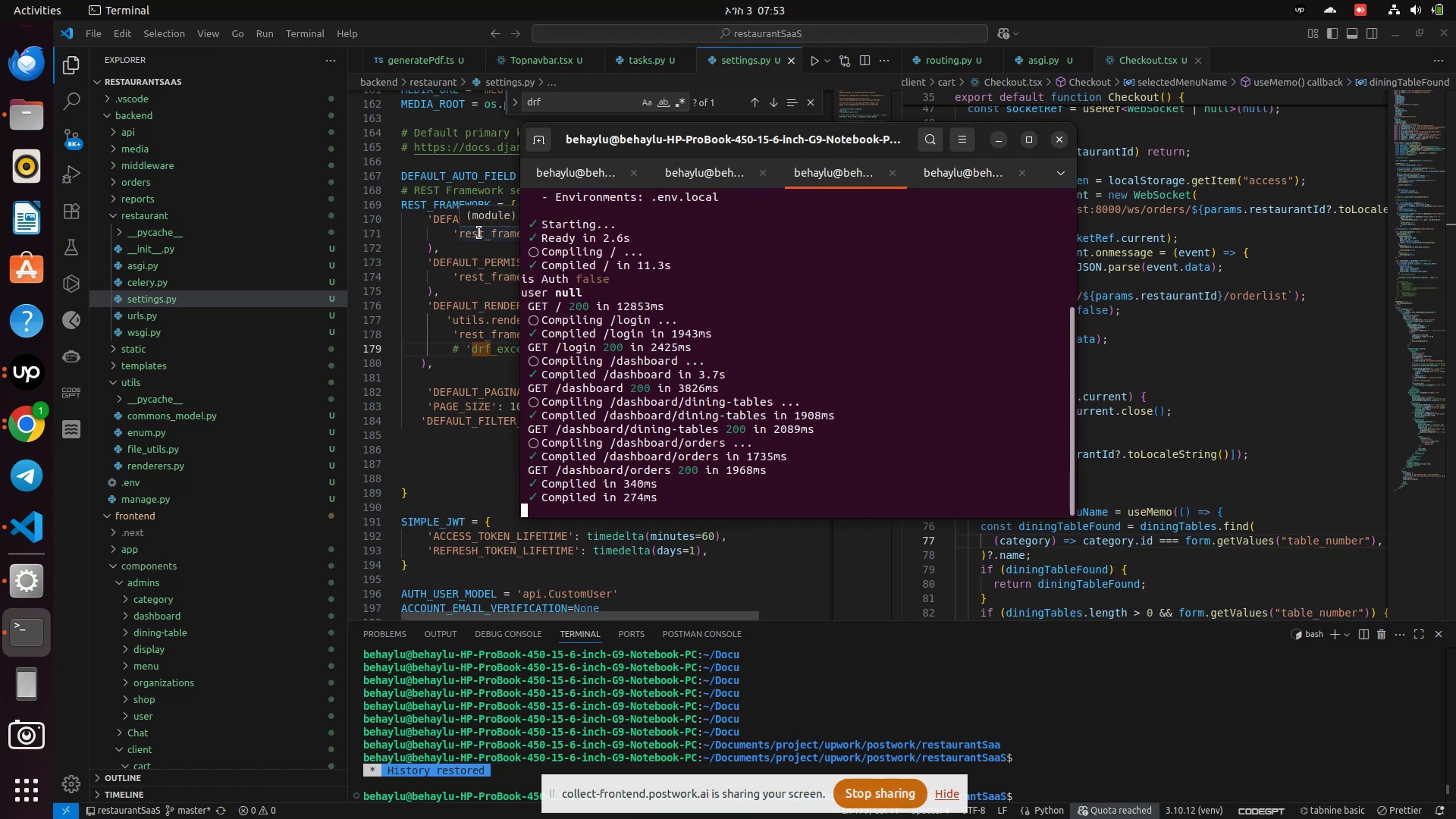 
wait(6.98)
 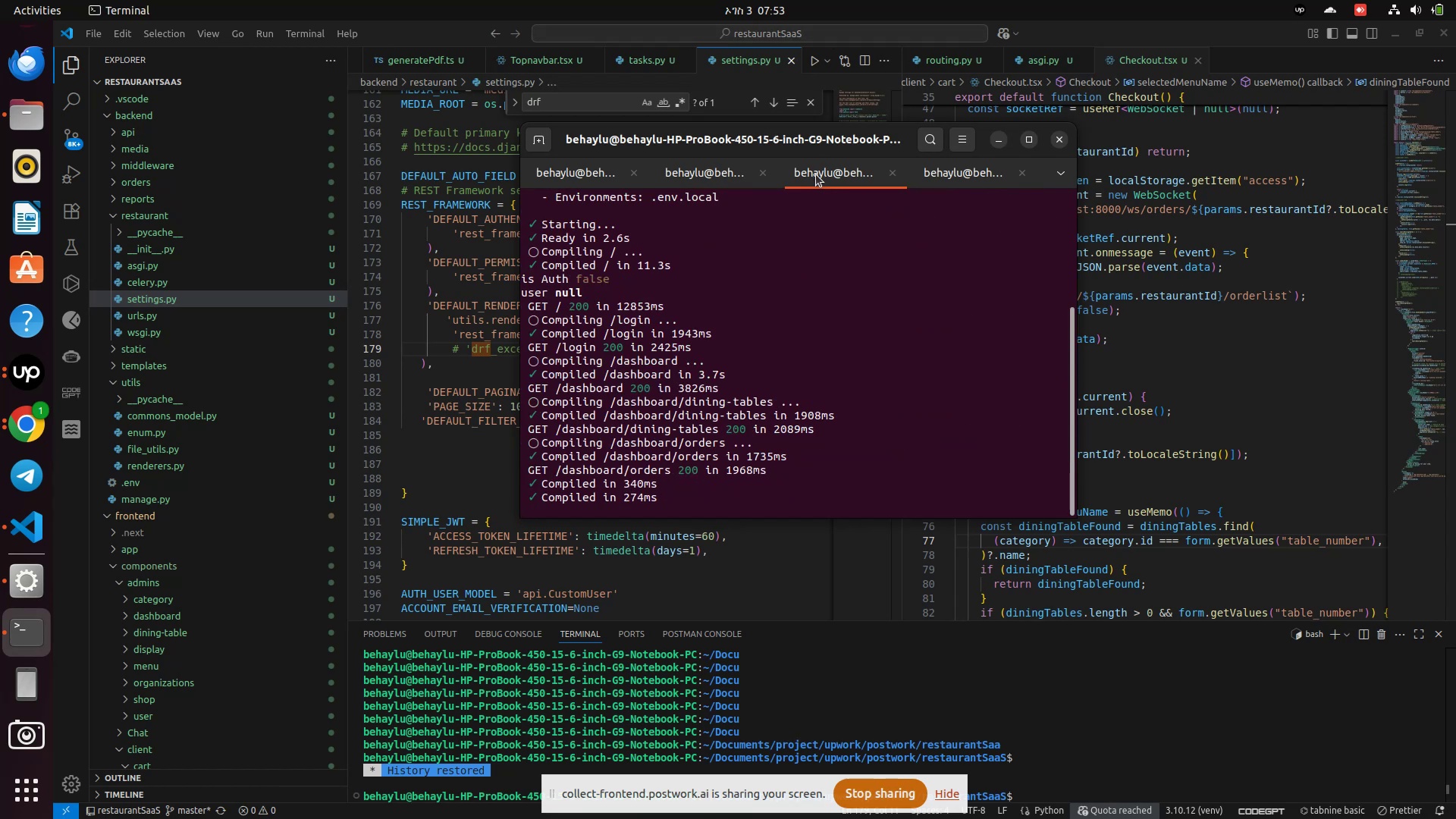 
left_click([21, 431])
 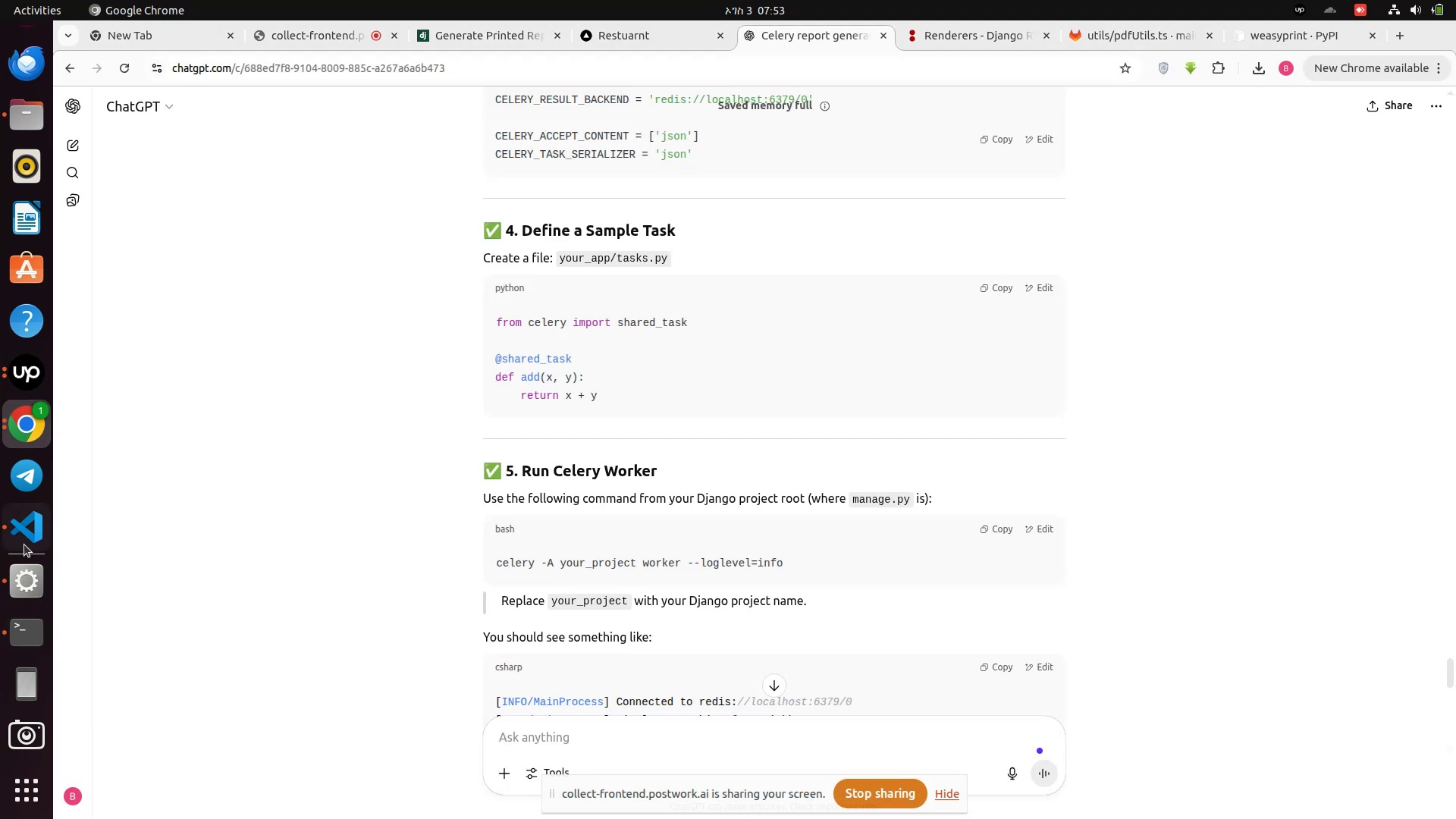 
left_click([27, 642])
 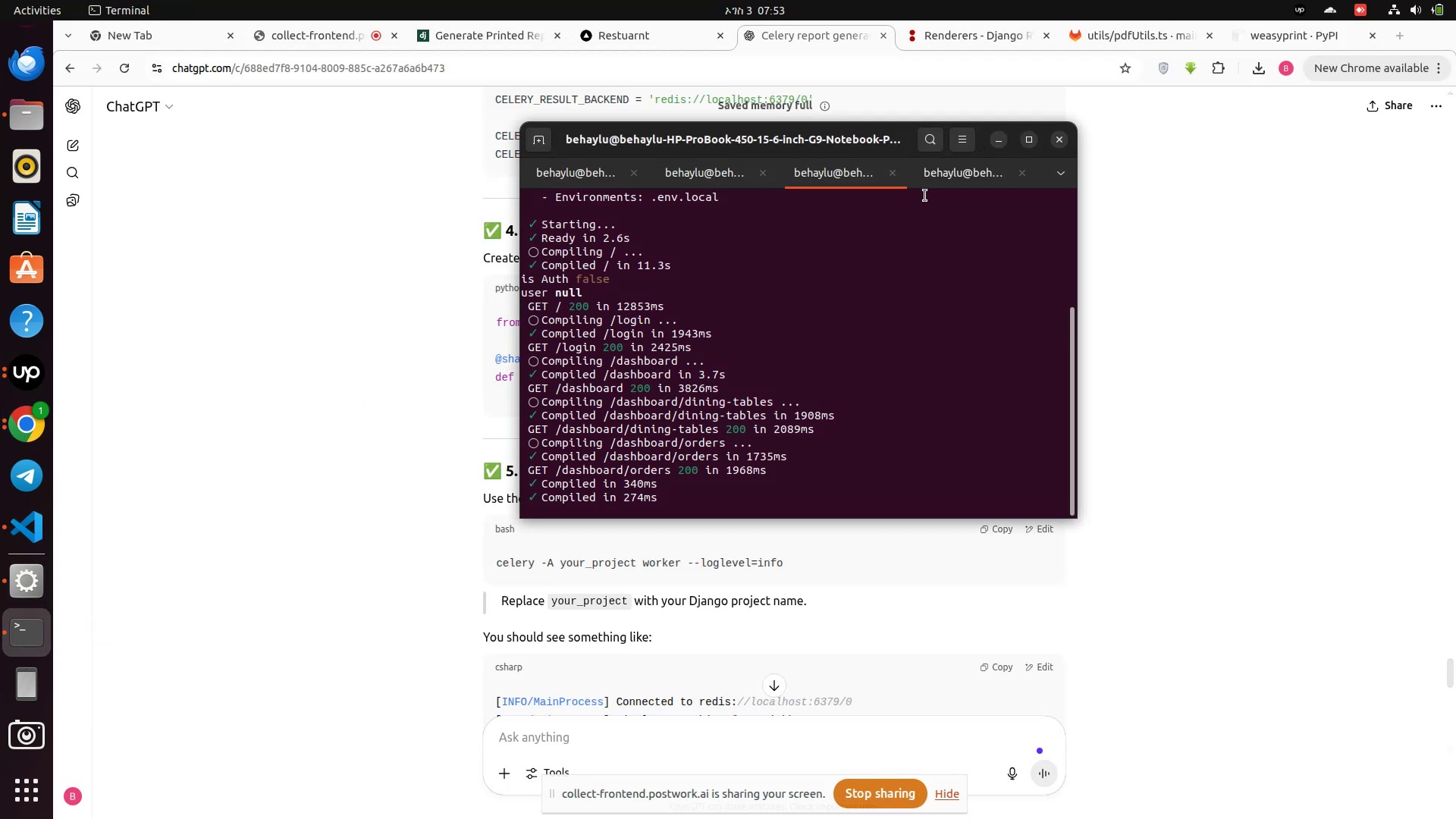 
left_click([951, 180])
 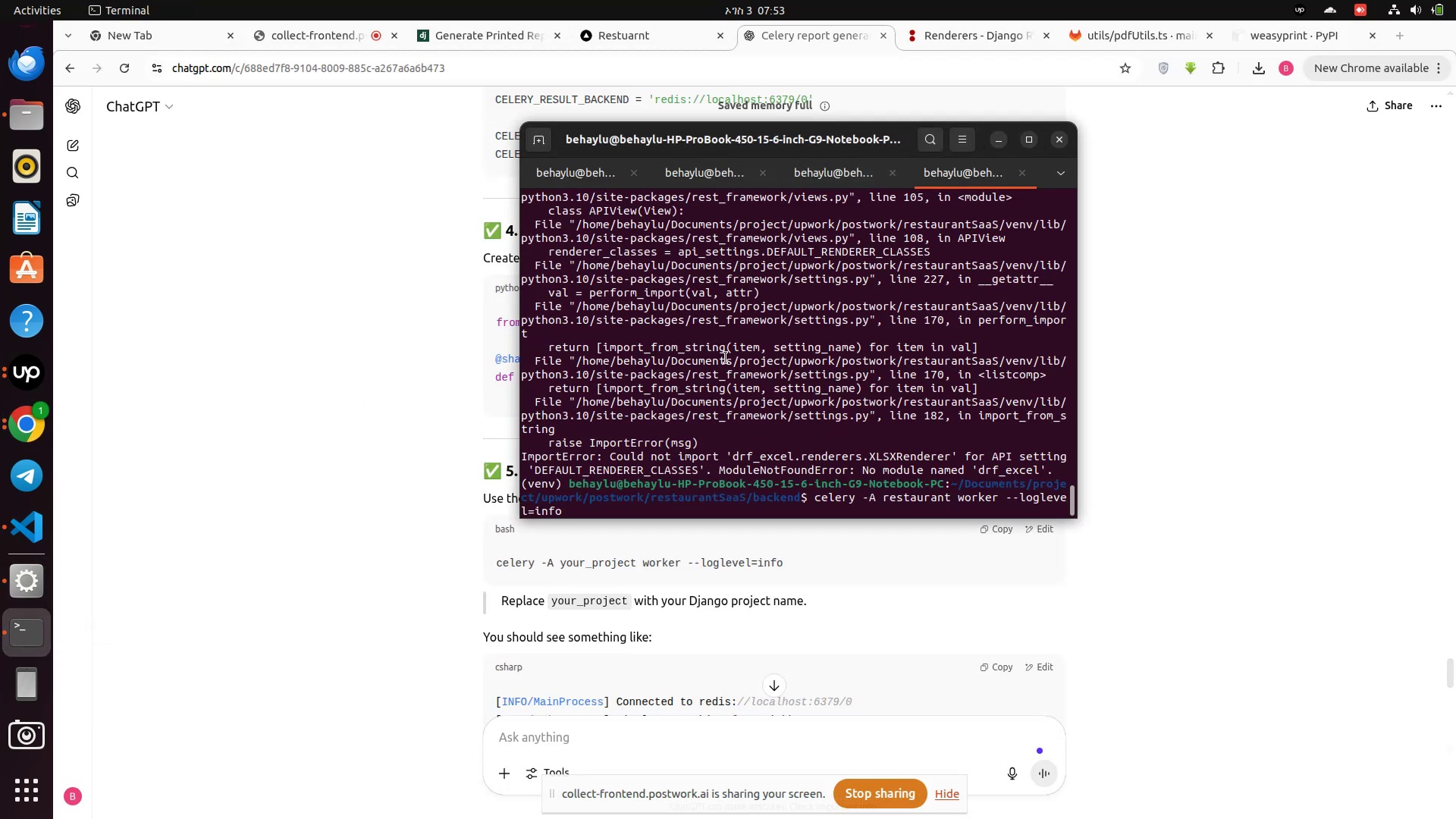 
key(ArrowUp)
 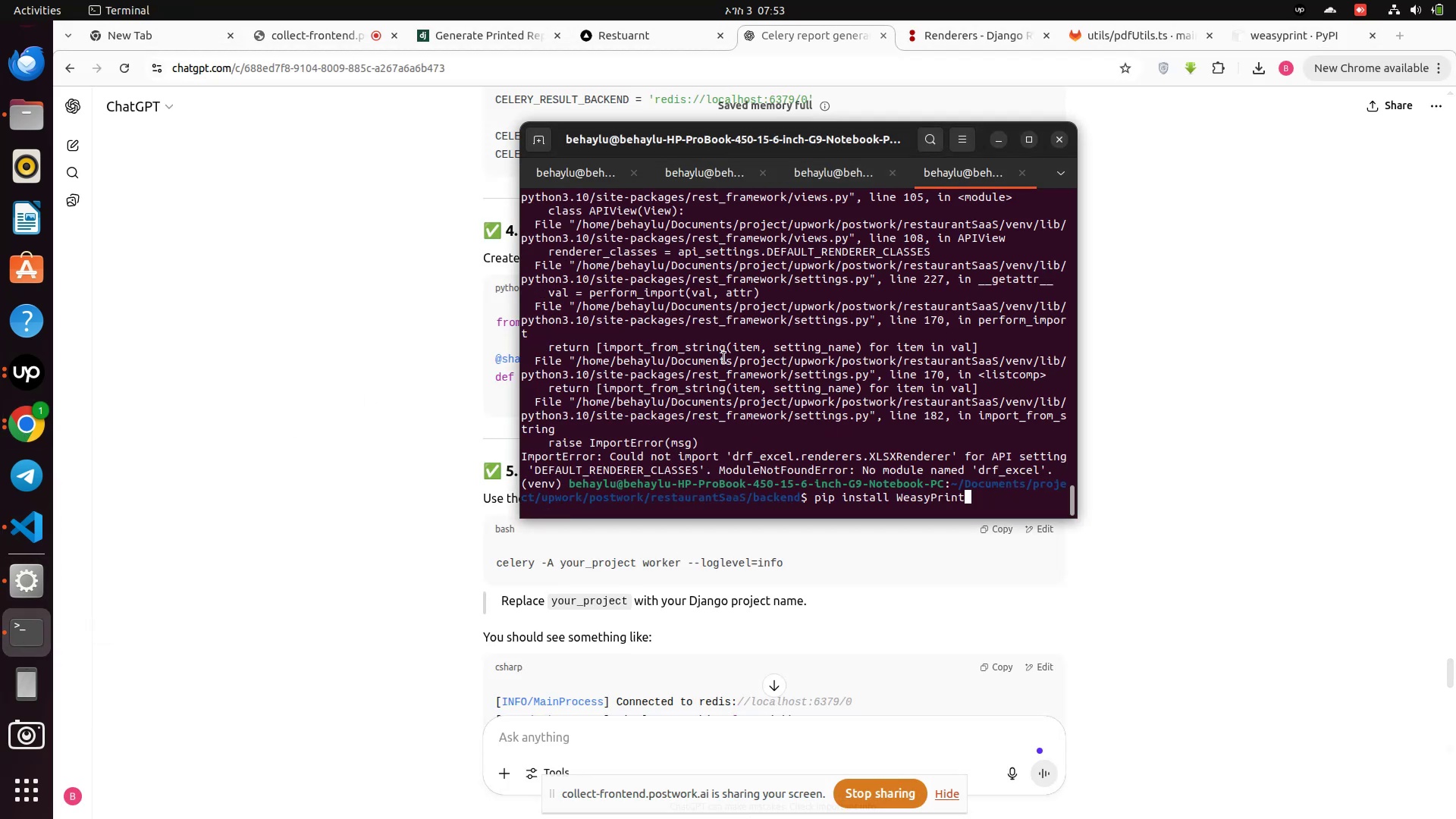 
key(Enter)
 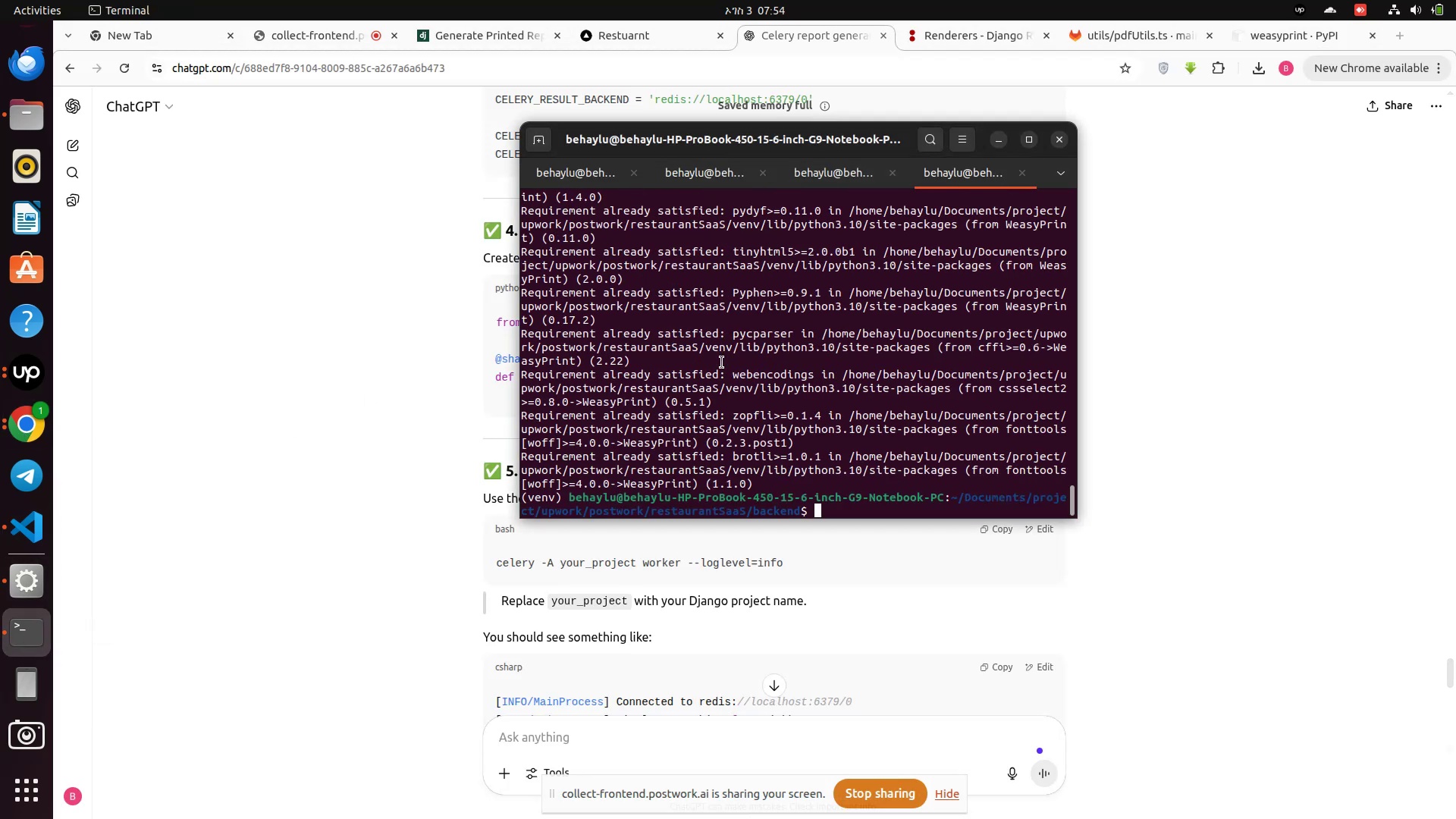 
scroll: coordinate [722, 362], scroll_direction: up, amount: 7.0
 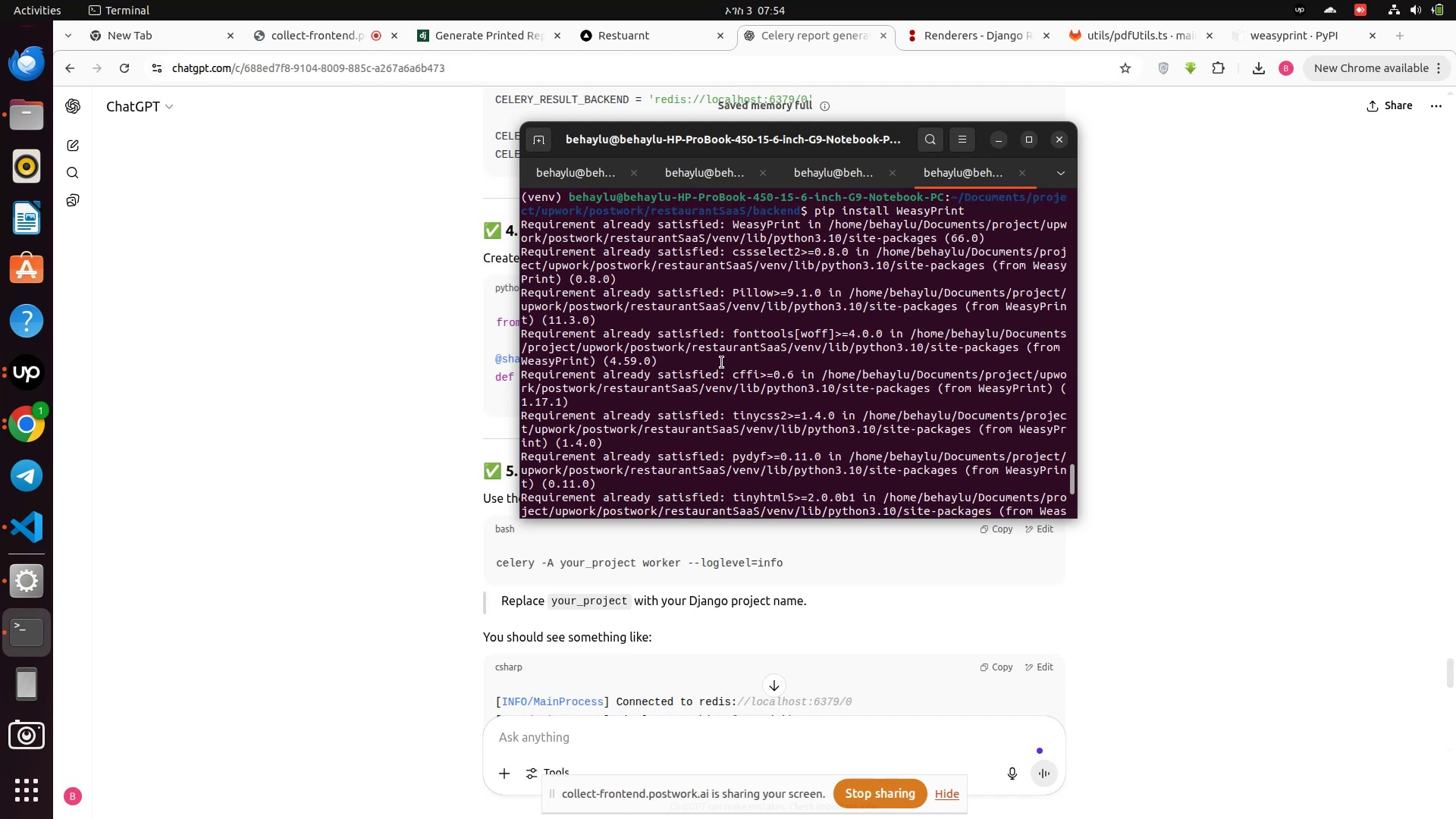 
wait(8.8)
 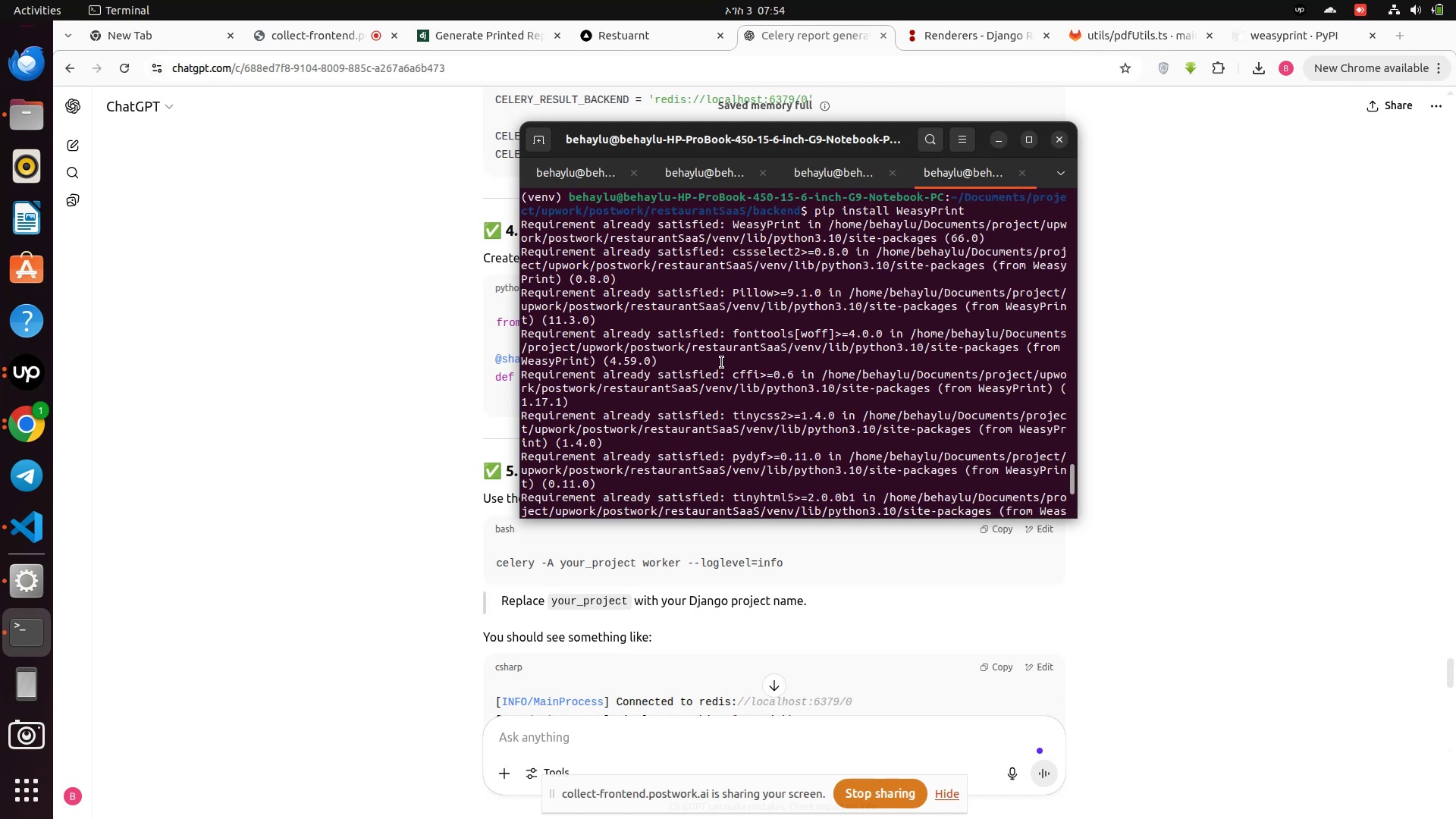 
scroll: coordinate [722, 362], scroll_direction: down, amount: 17.0
 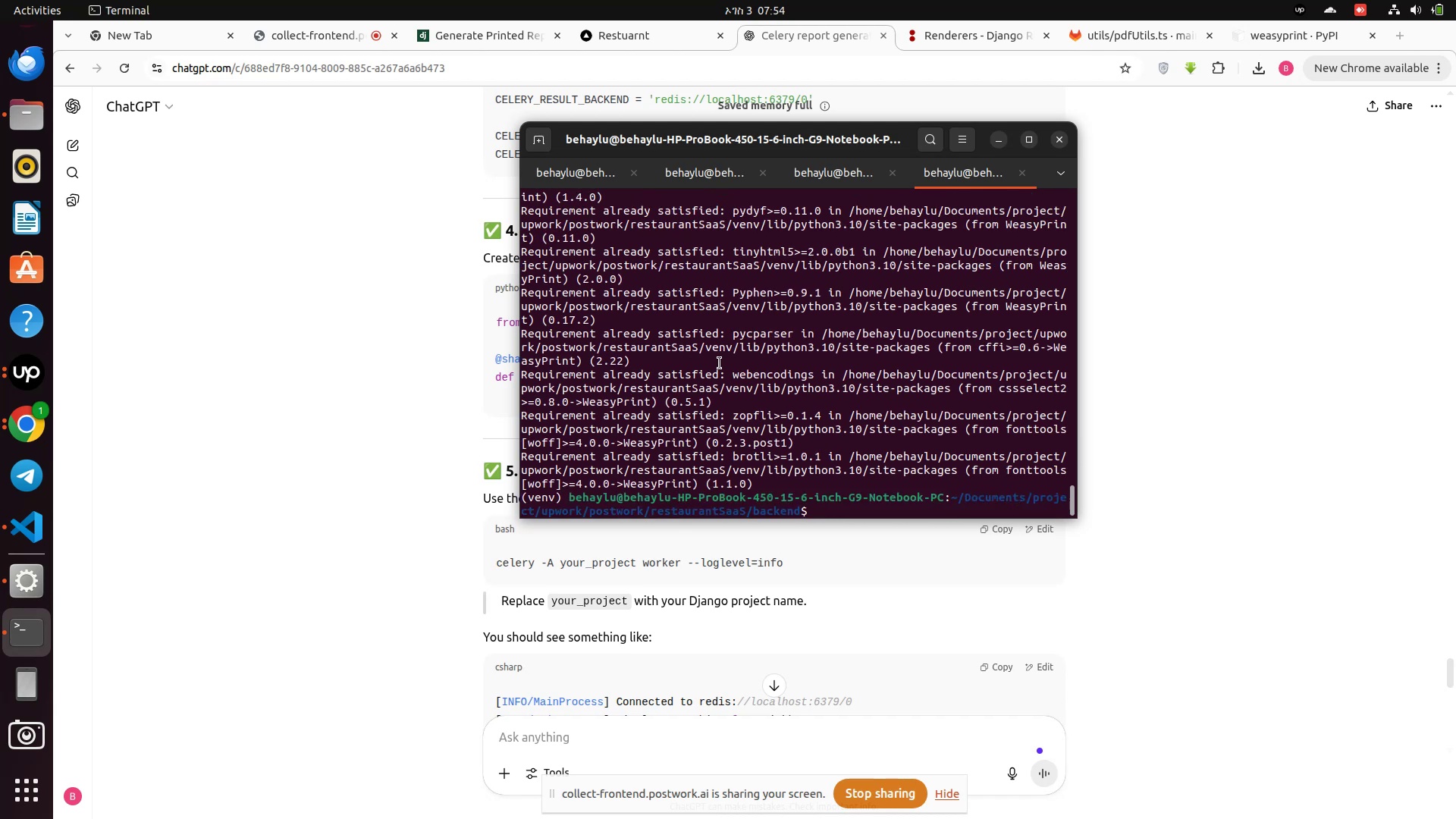 
key(ArrowUp)
 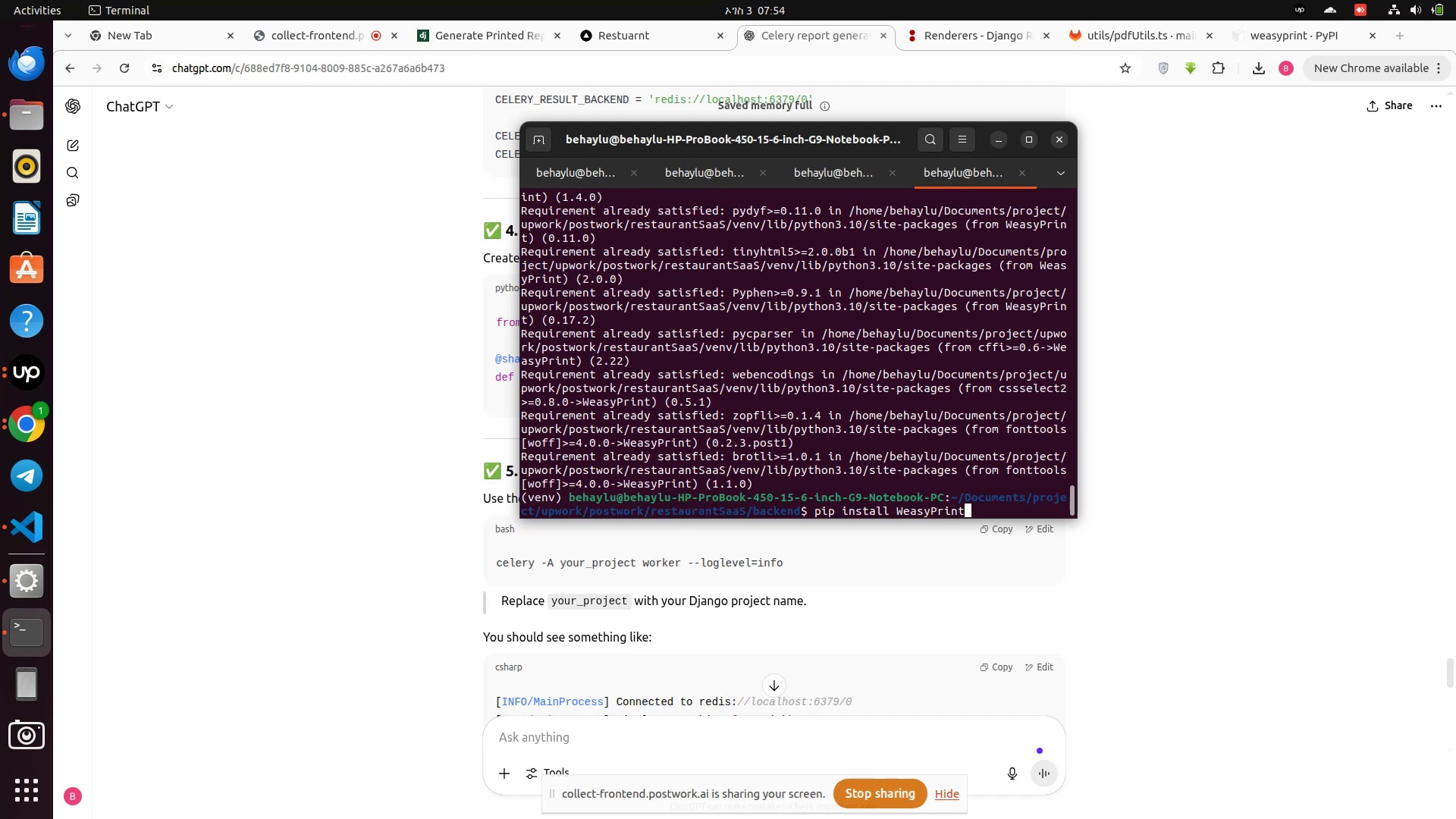 
key(ArrowUp)
 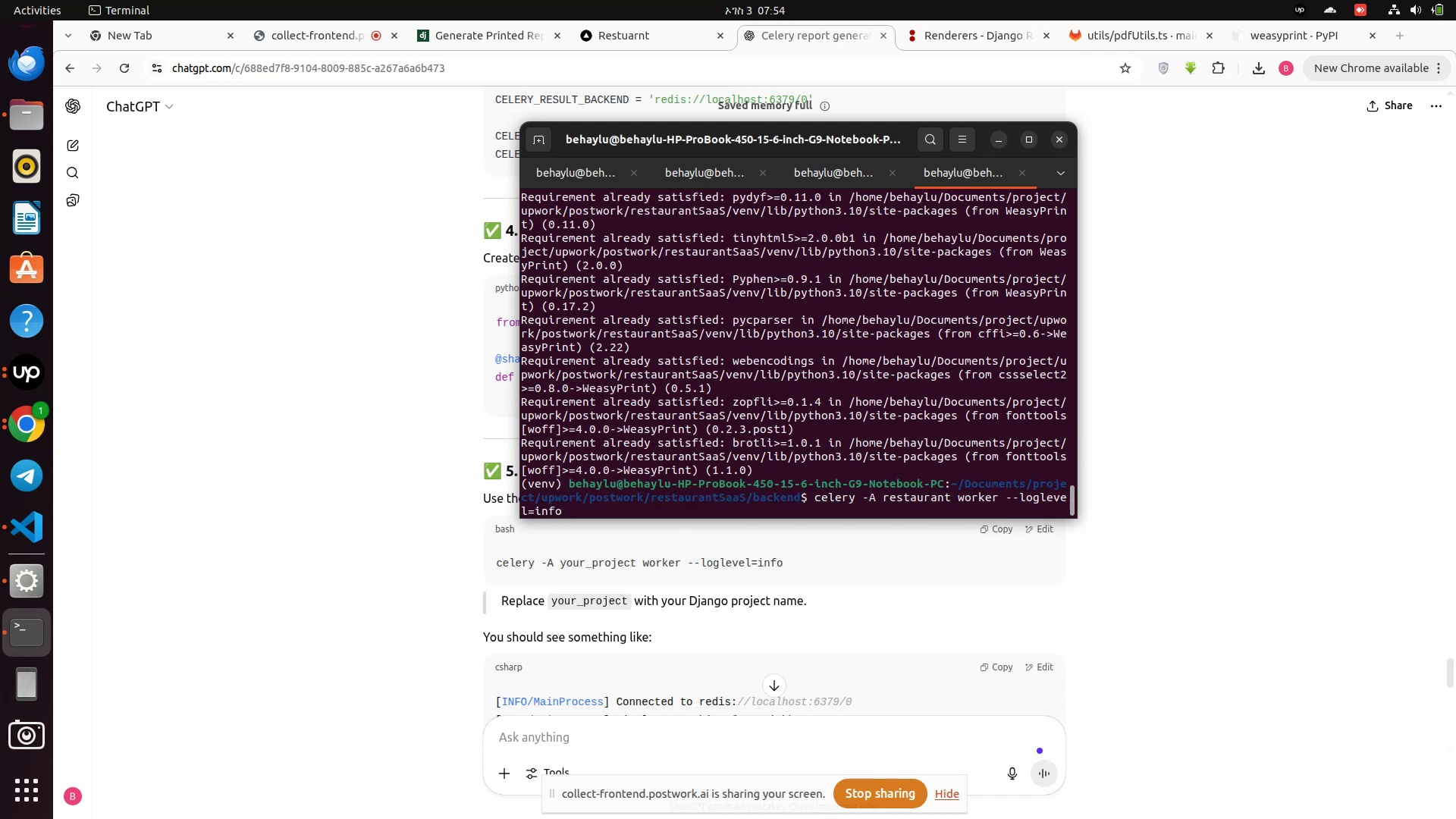 
key(Enter)
 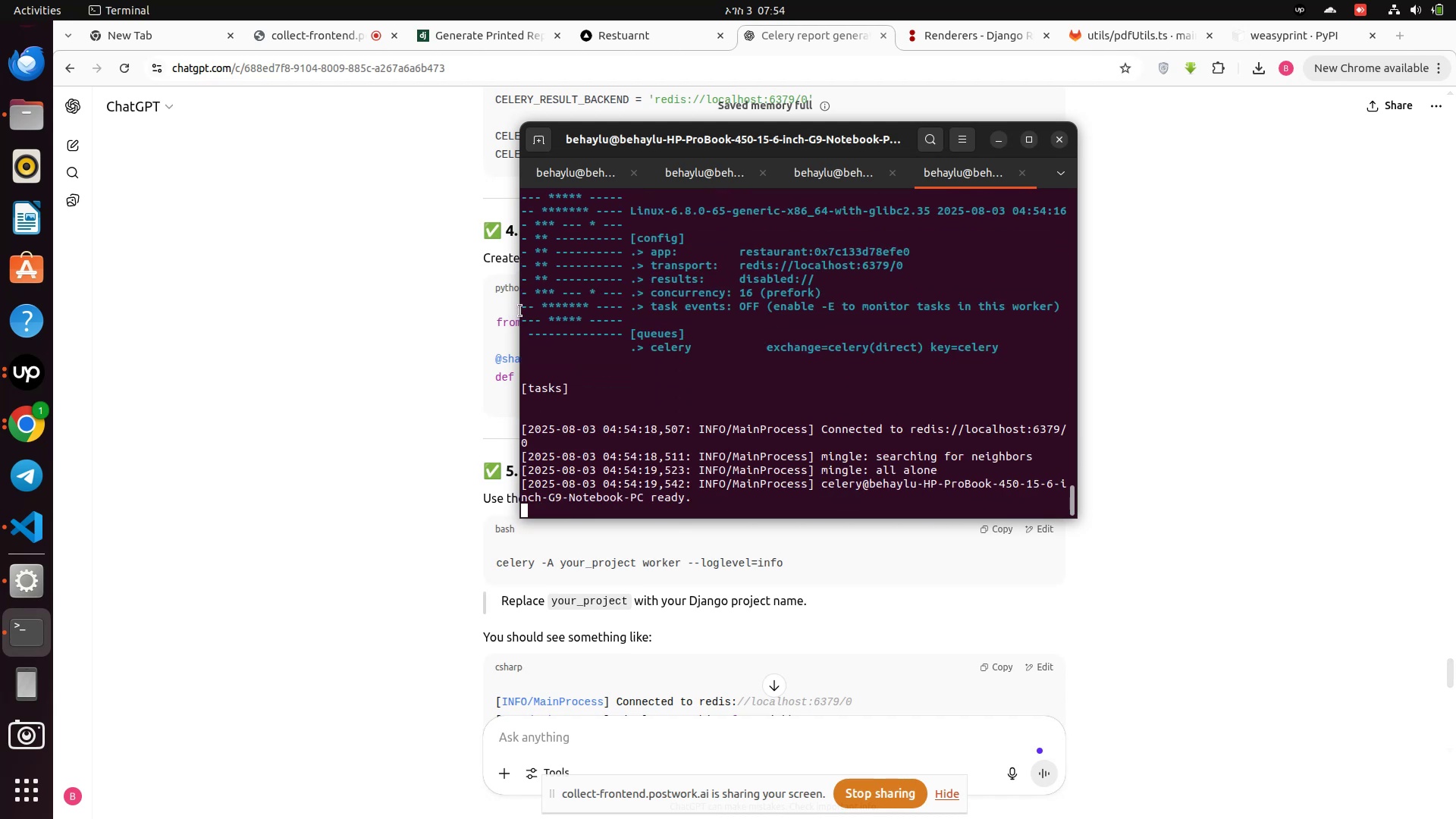 
wait(10.08)
 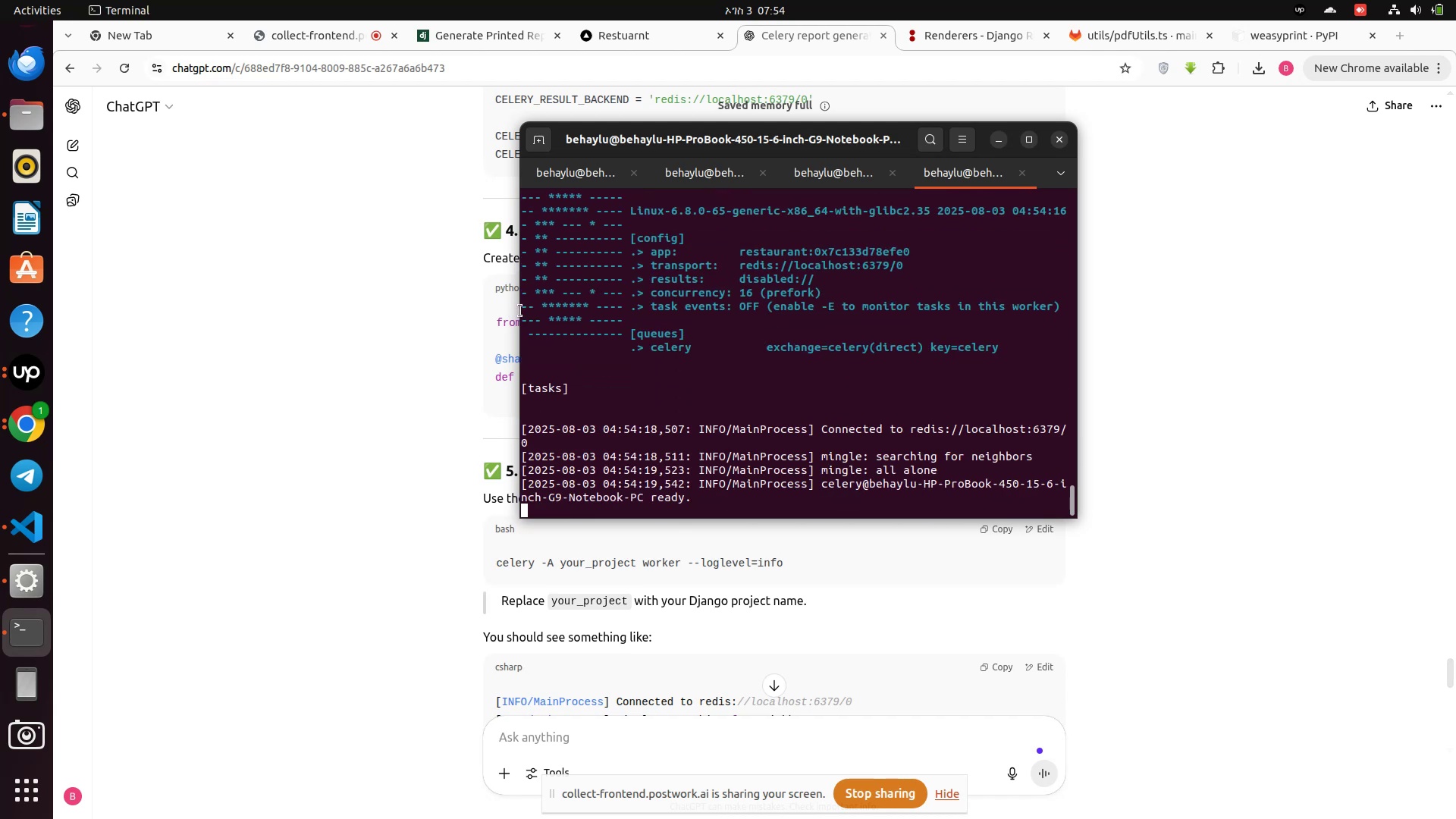 
left_click([714, 171])
 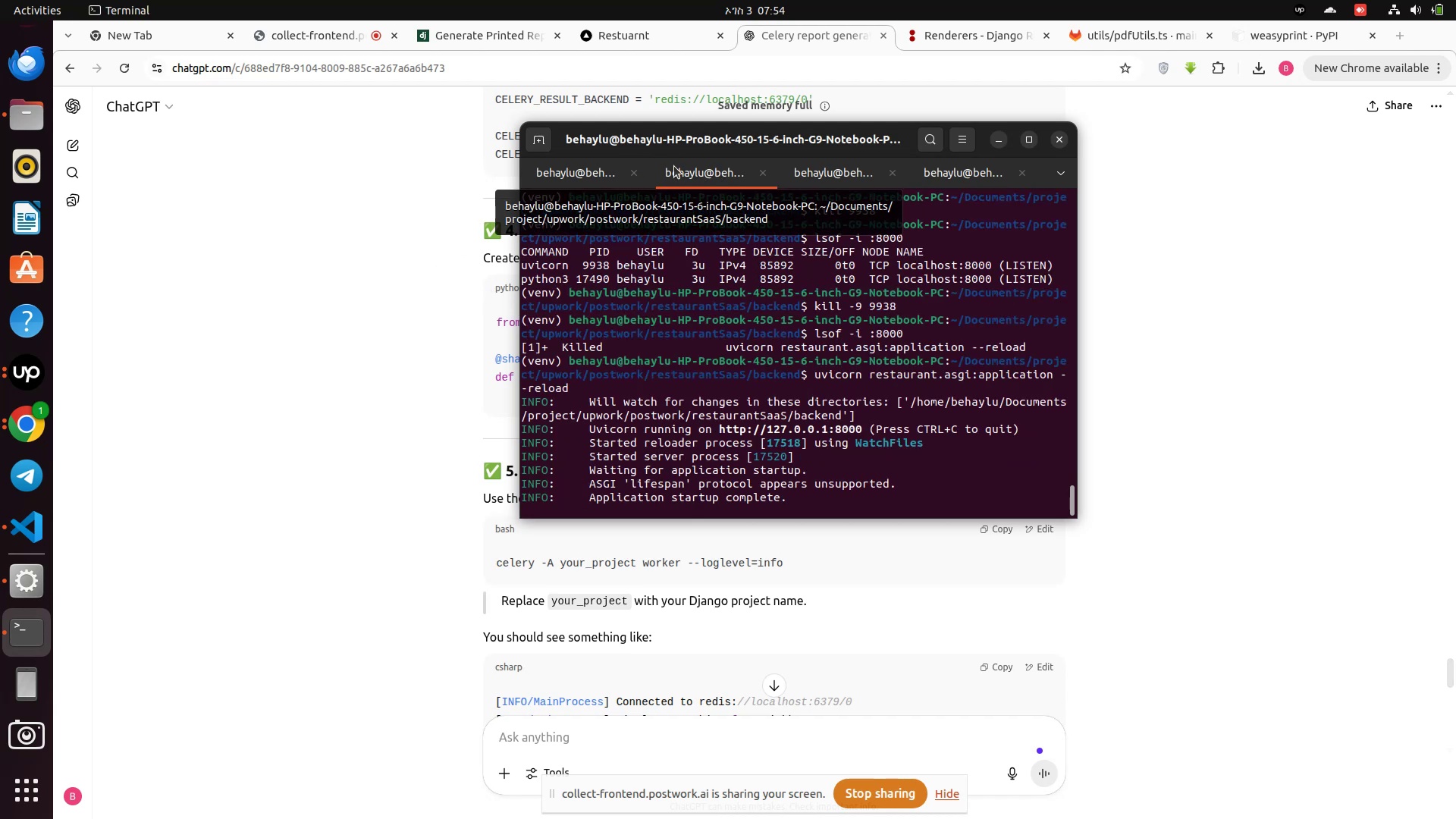 
wait(7.22)
 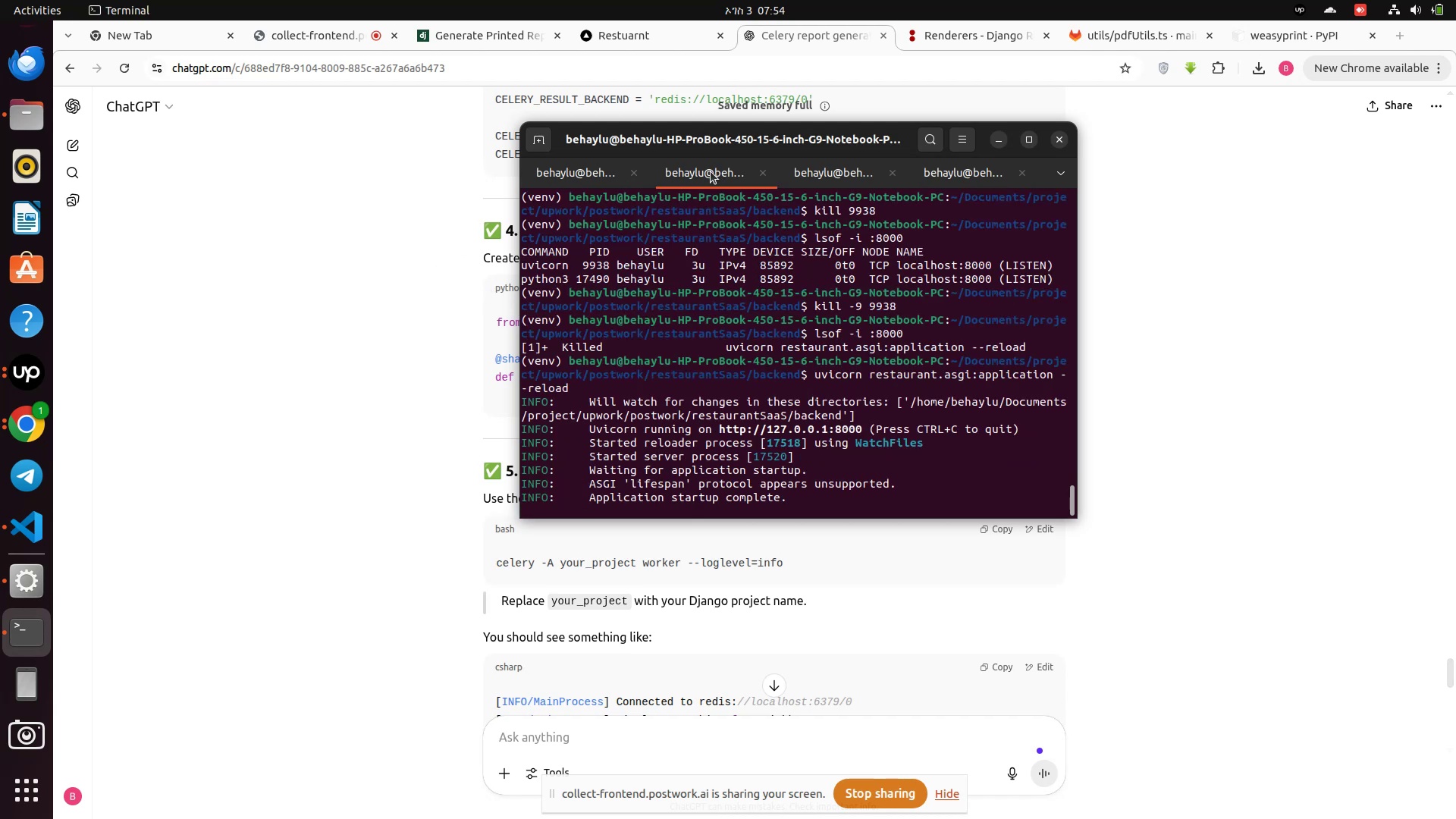 
left_click([612, 44])
 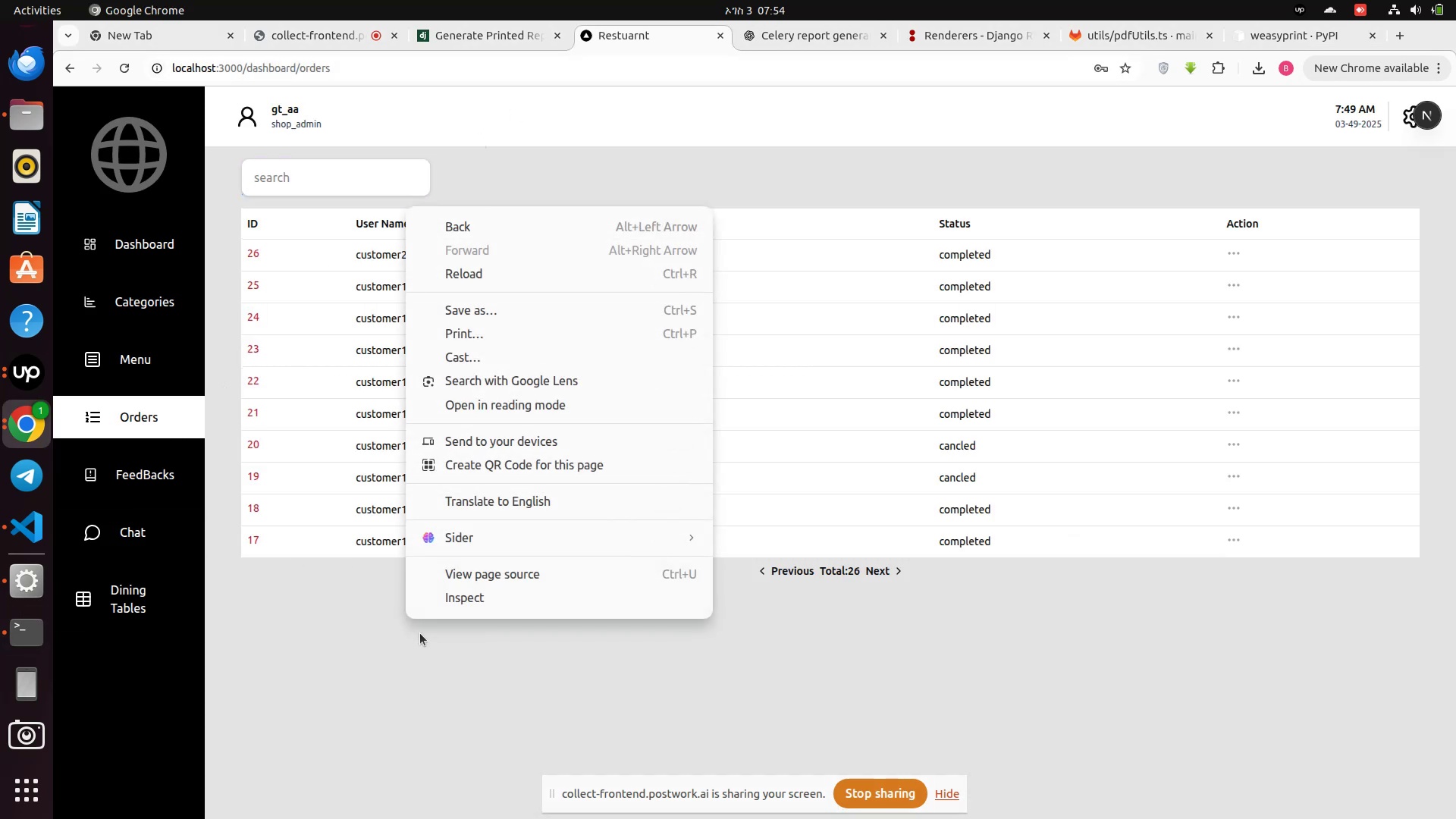 
wait(5.04)
 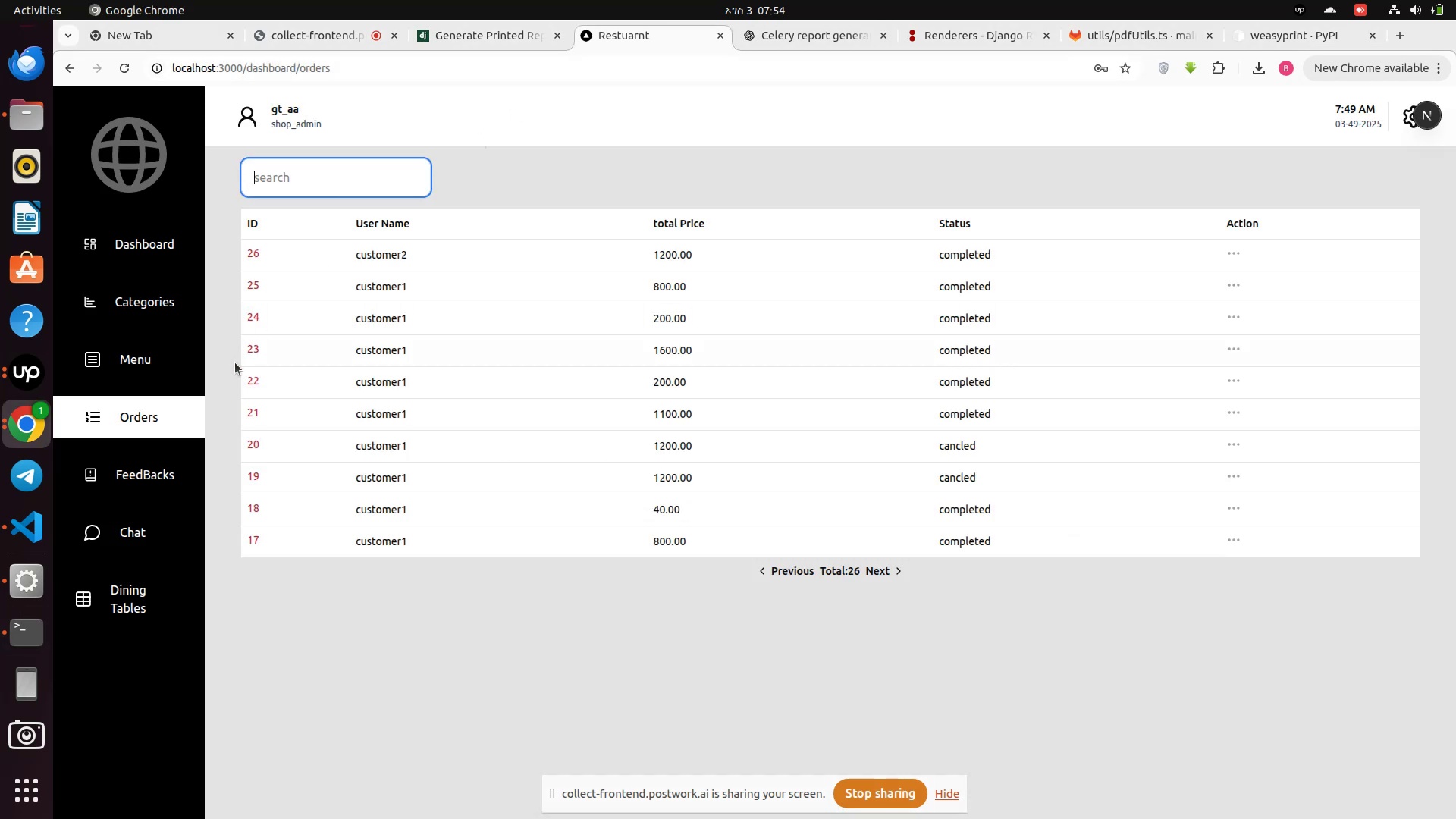 
left_click([531, 599])
 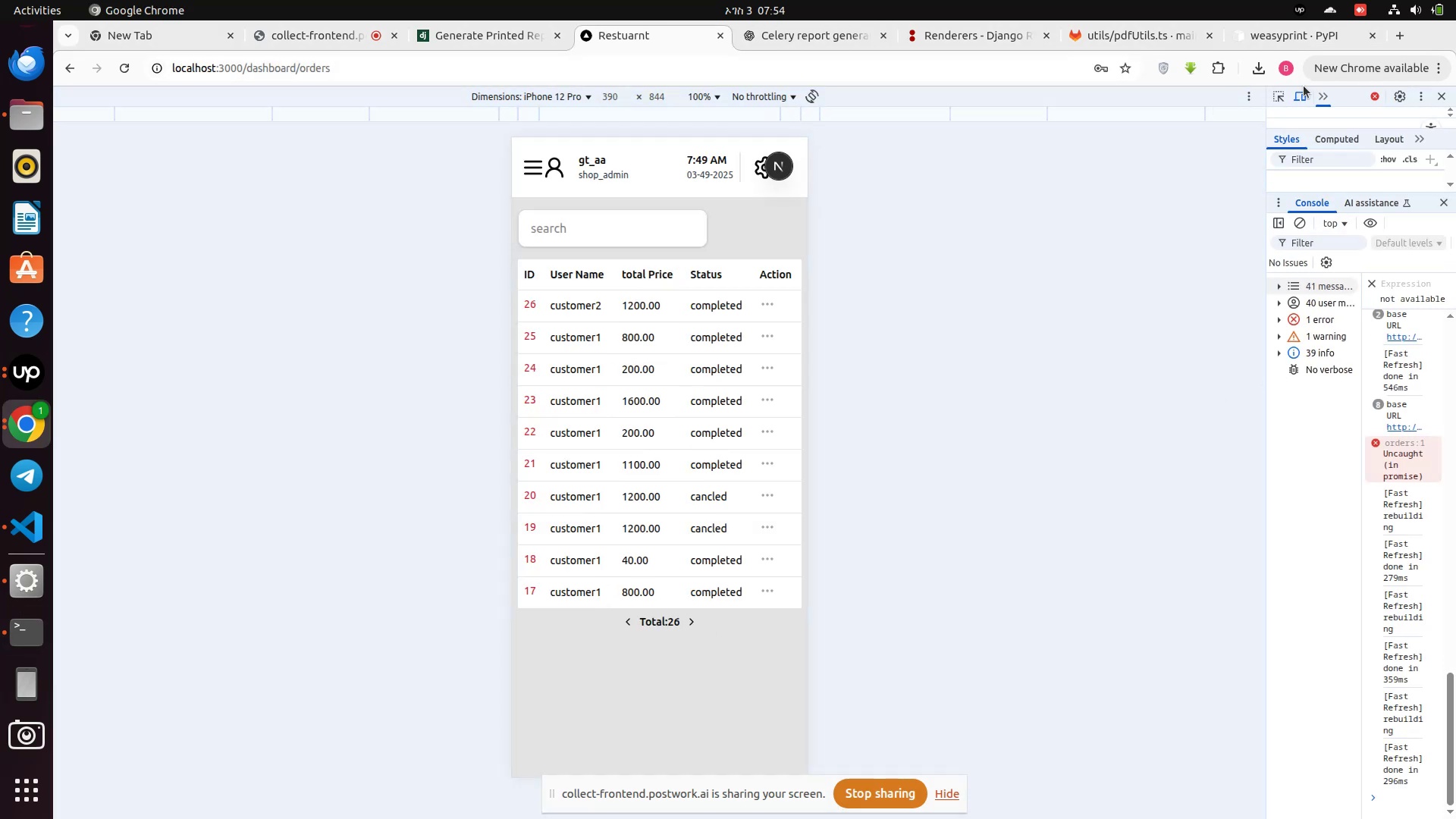 
left_click([1297, 100])
 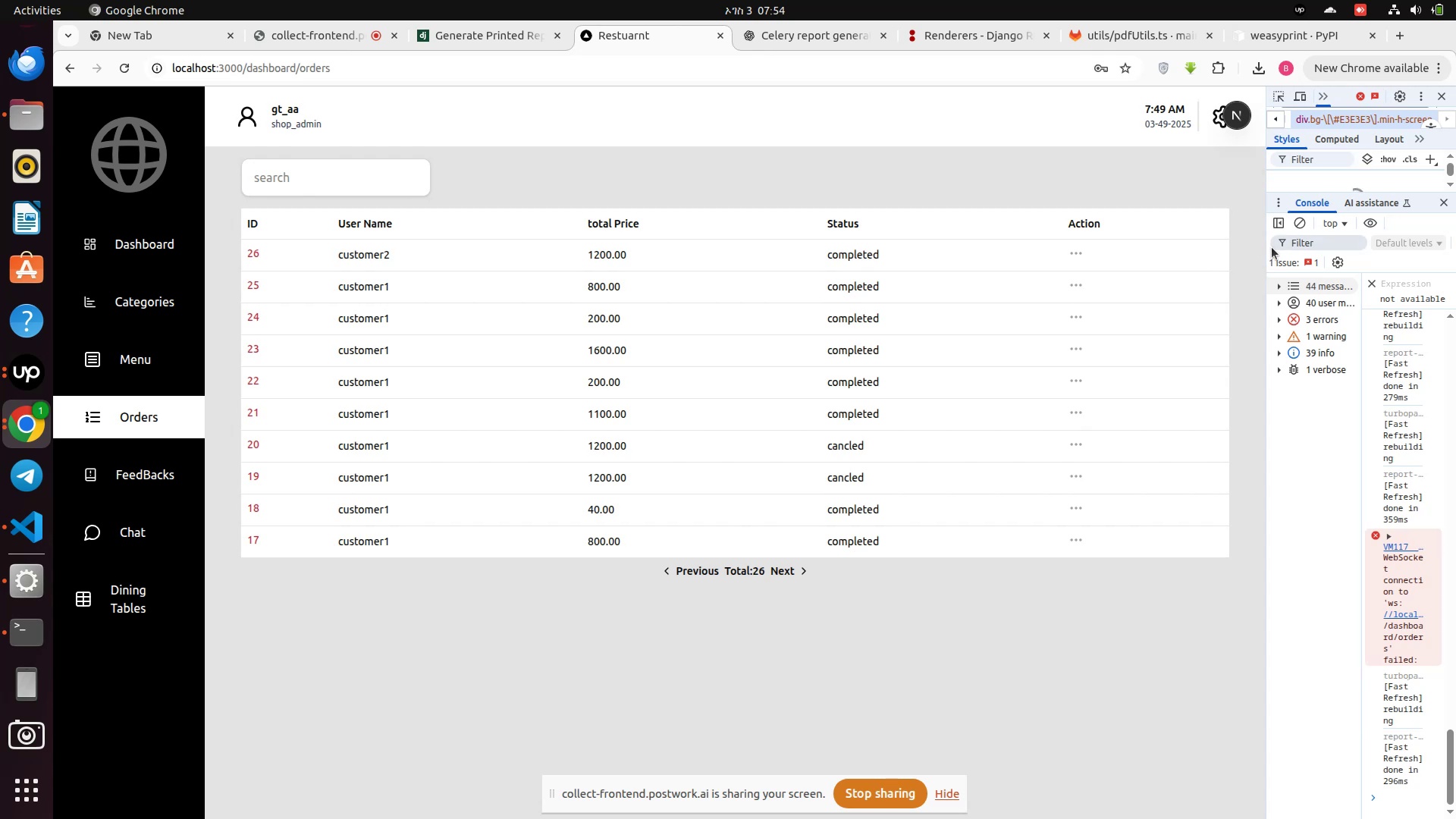 
left_click_drag(start_coordinate=[1269, 247], to_coordinate=[1003, 249])
 